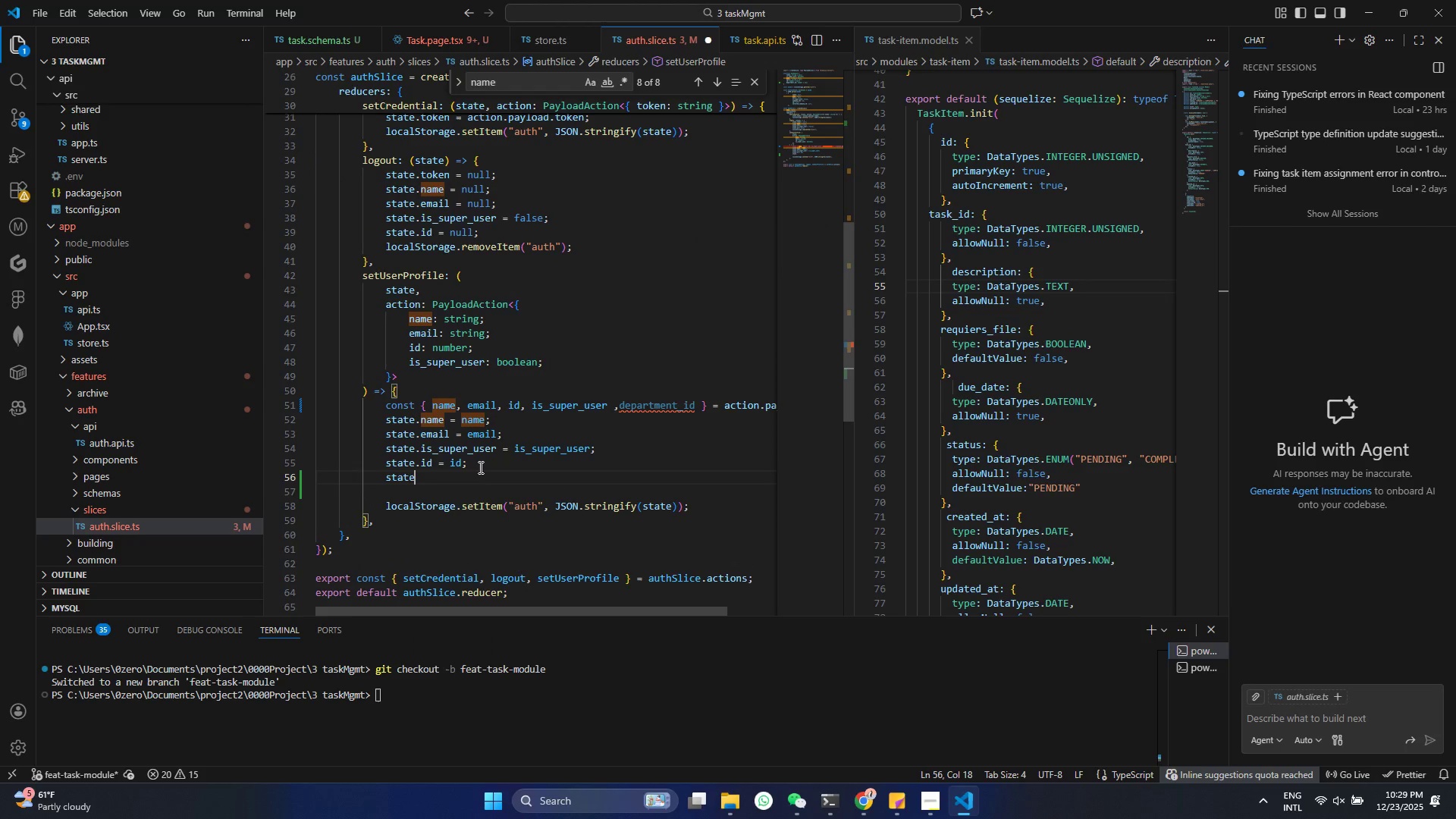 
key(Period)
 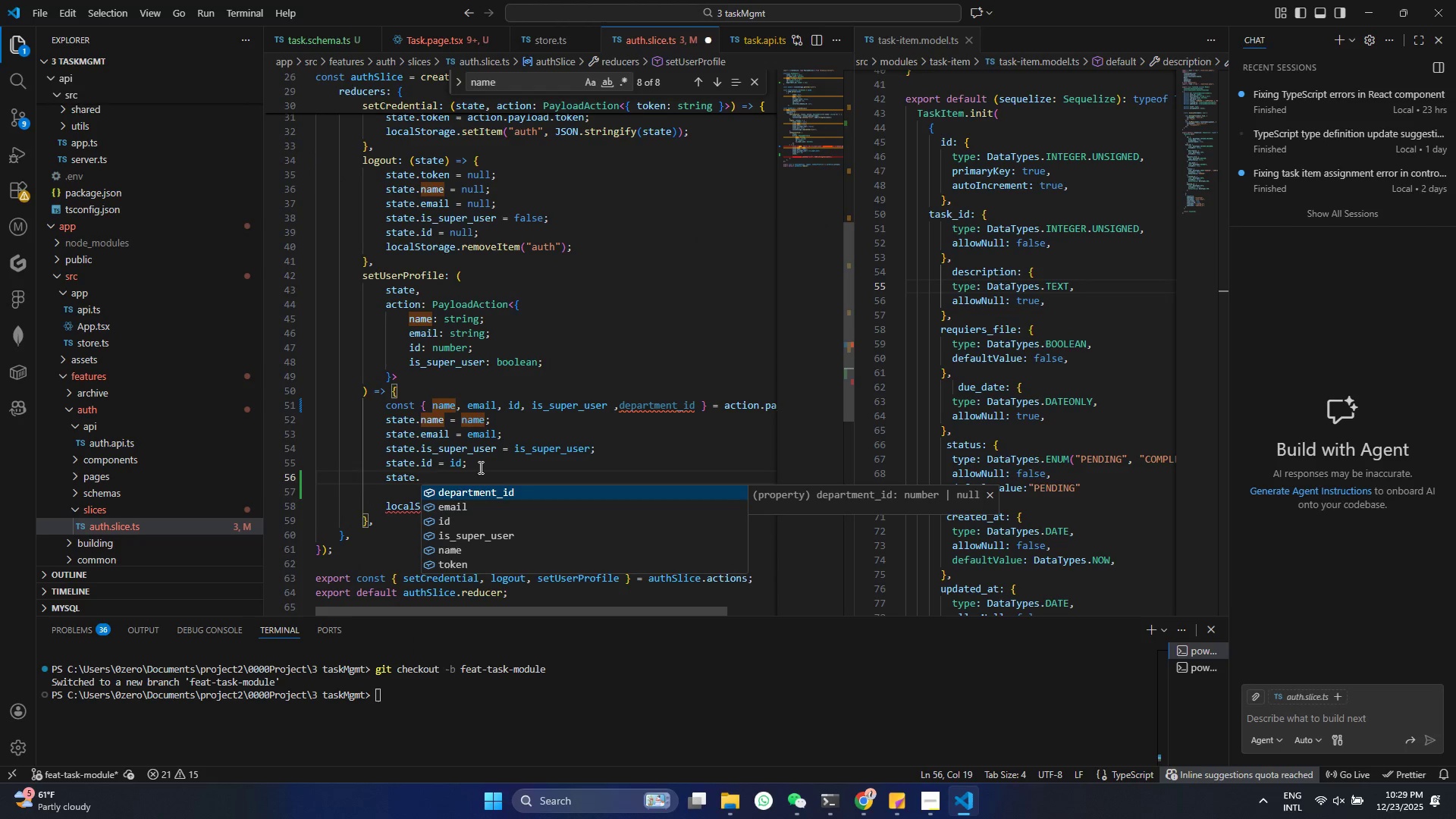 
key(Enter)
 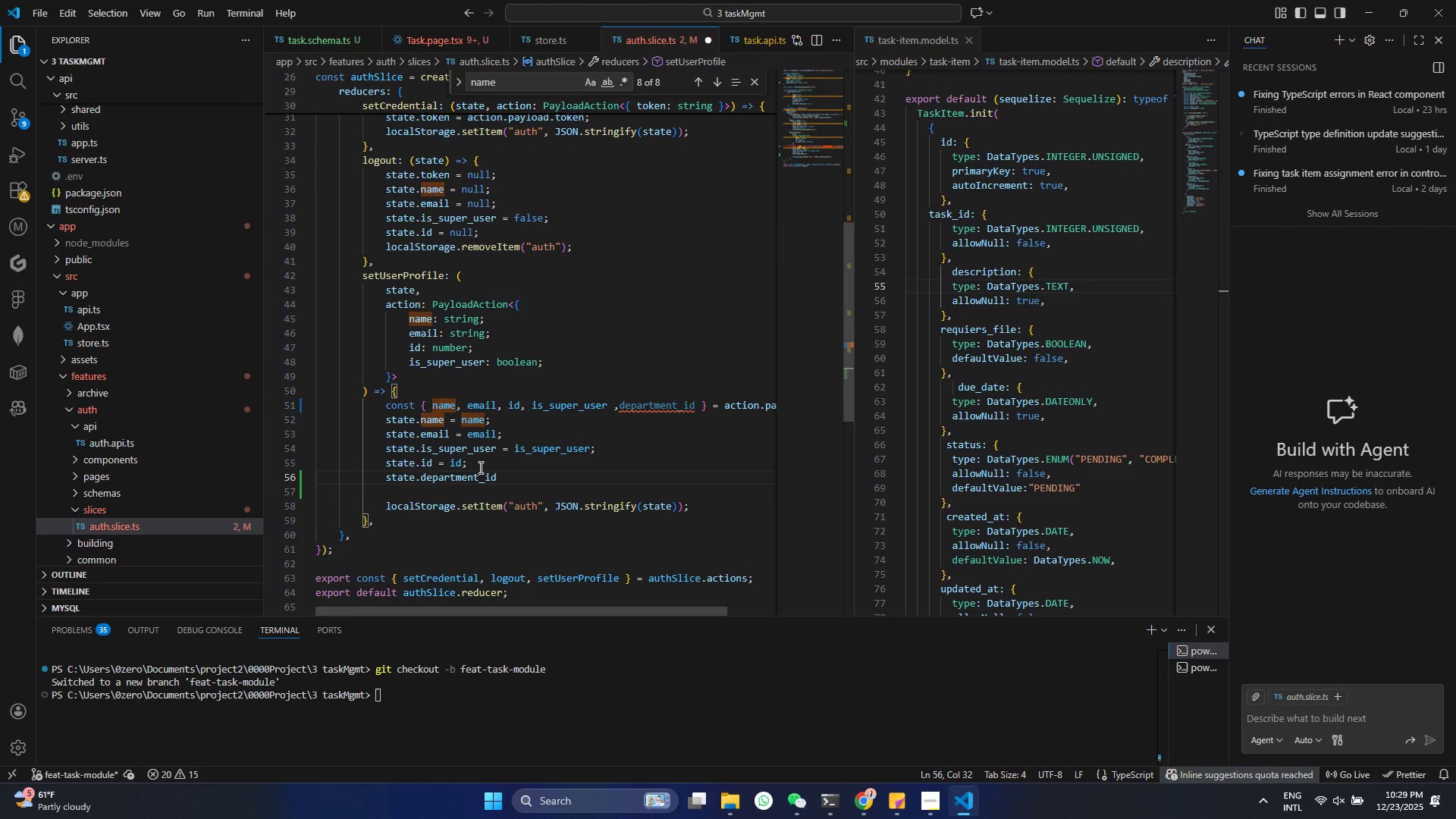 
key(Equal)
 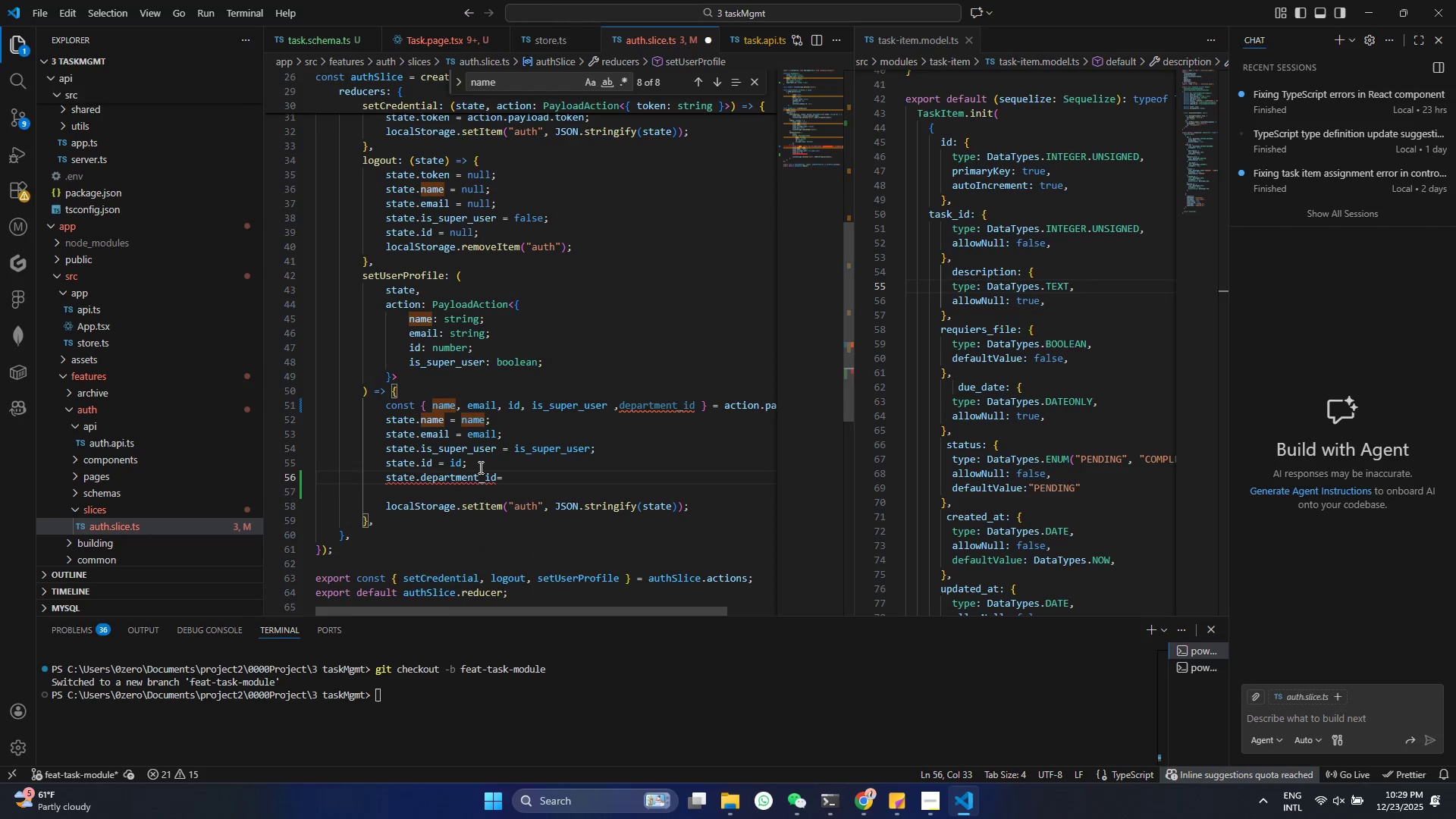 
key(Control+V)
 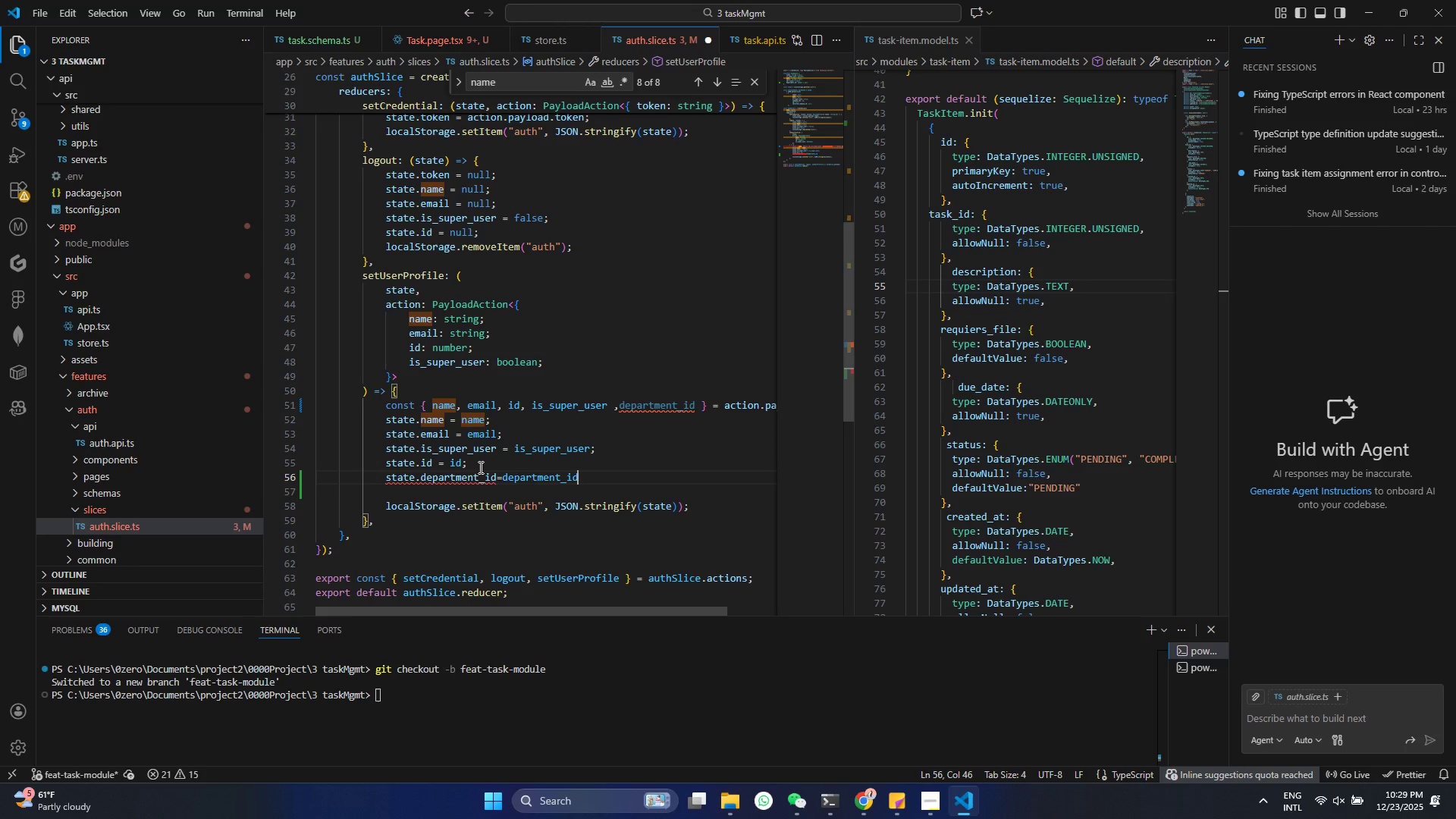 
key(Control+S)
 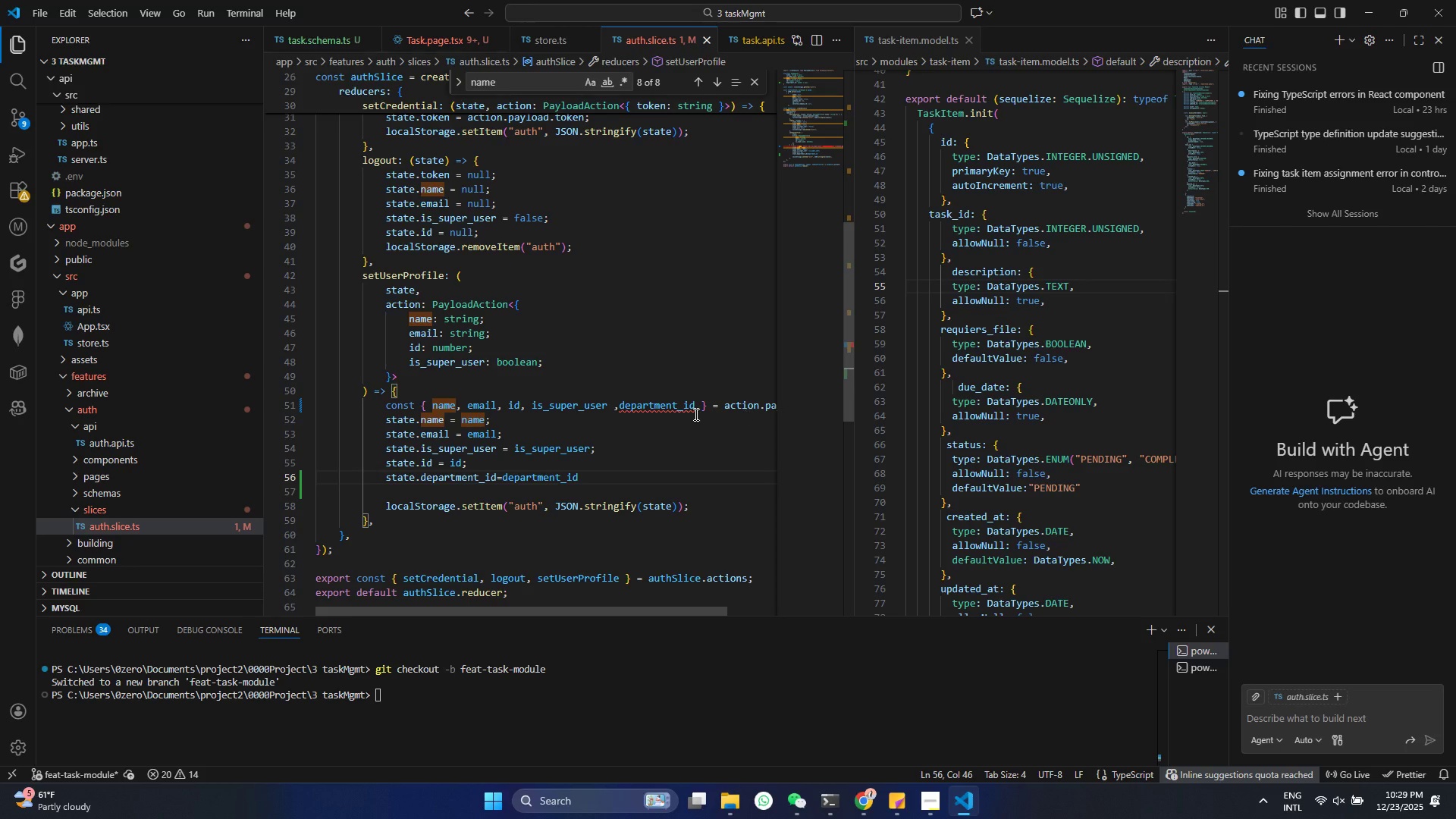 
mouse_move([663, 397])
 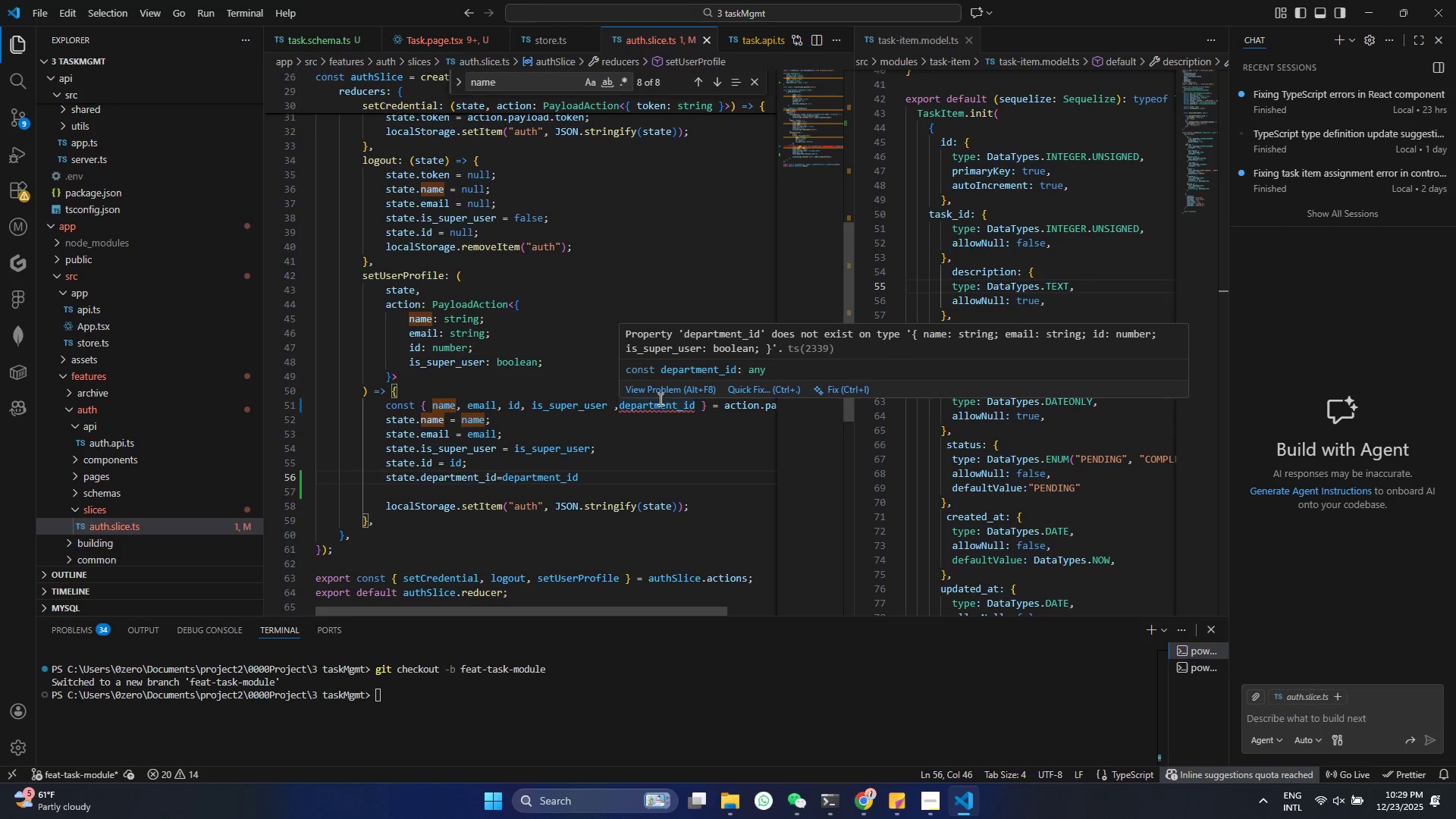 
hold_key(key=ControlLeft, duration=1.09)
left_click([579, 410])
 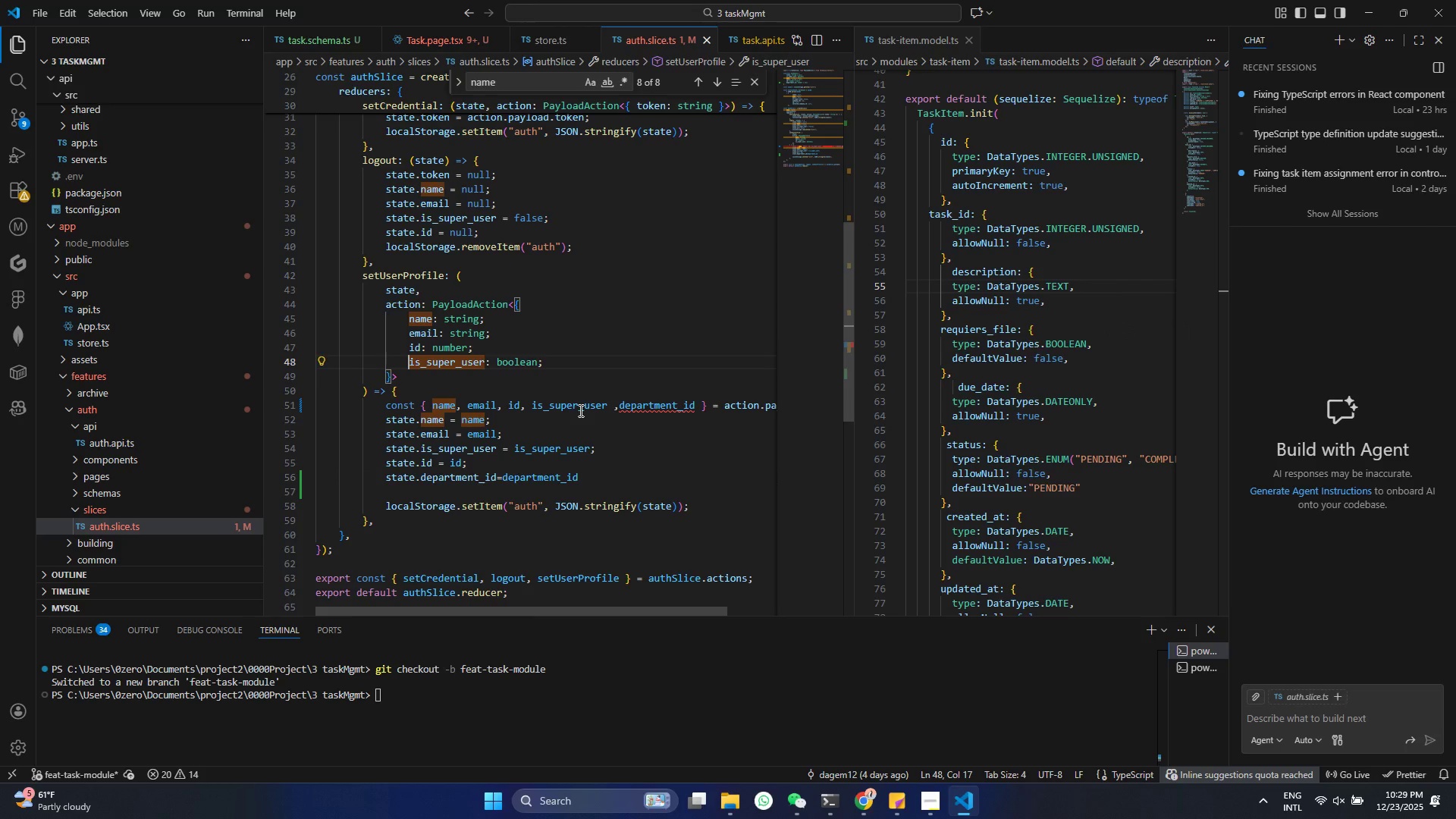 
hold_key(key=ControlLeft, duration=1.0)
 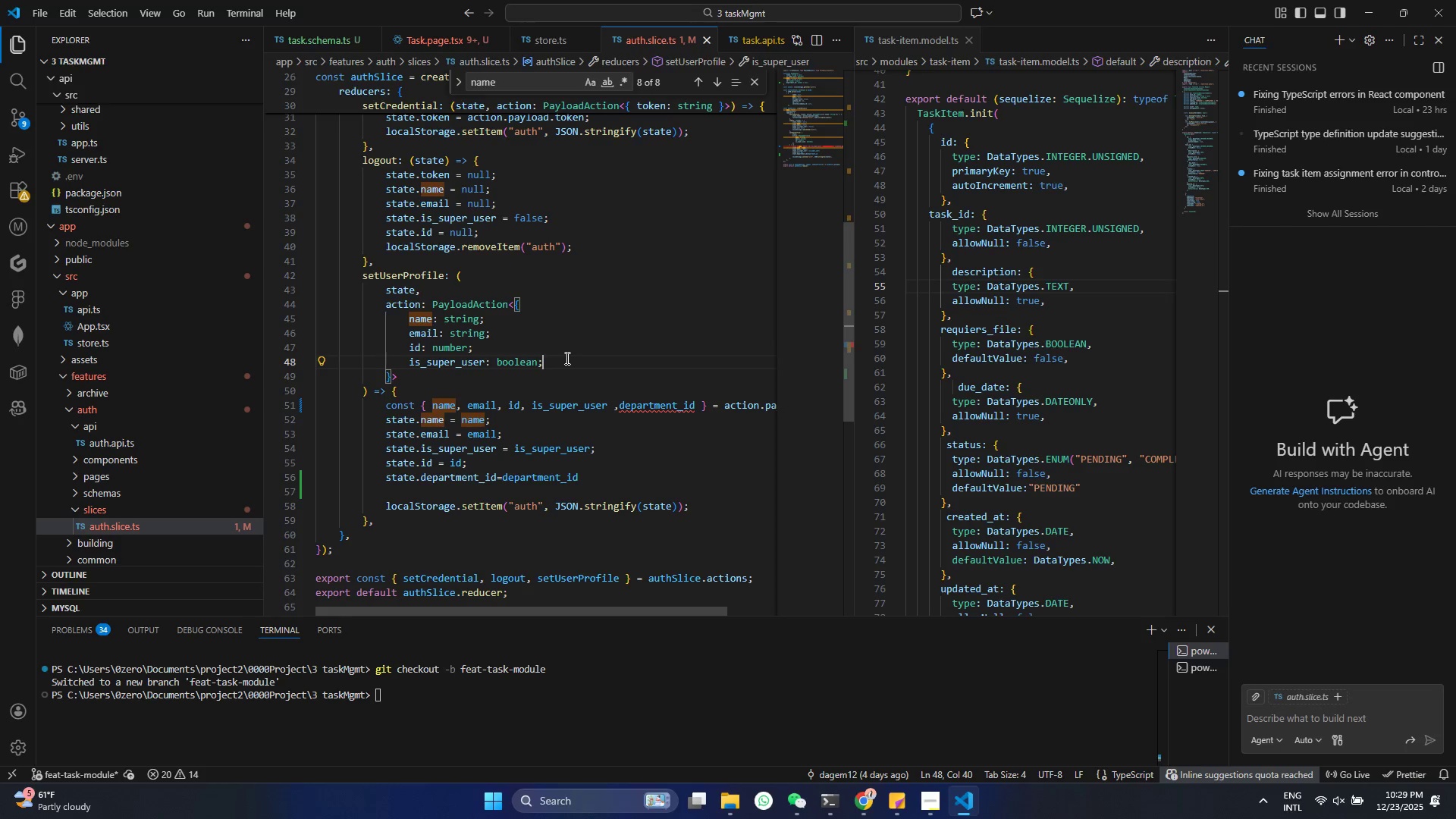 
hold_key(key=ControlLeft, duration=6.28)
left_click([566, 358])
 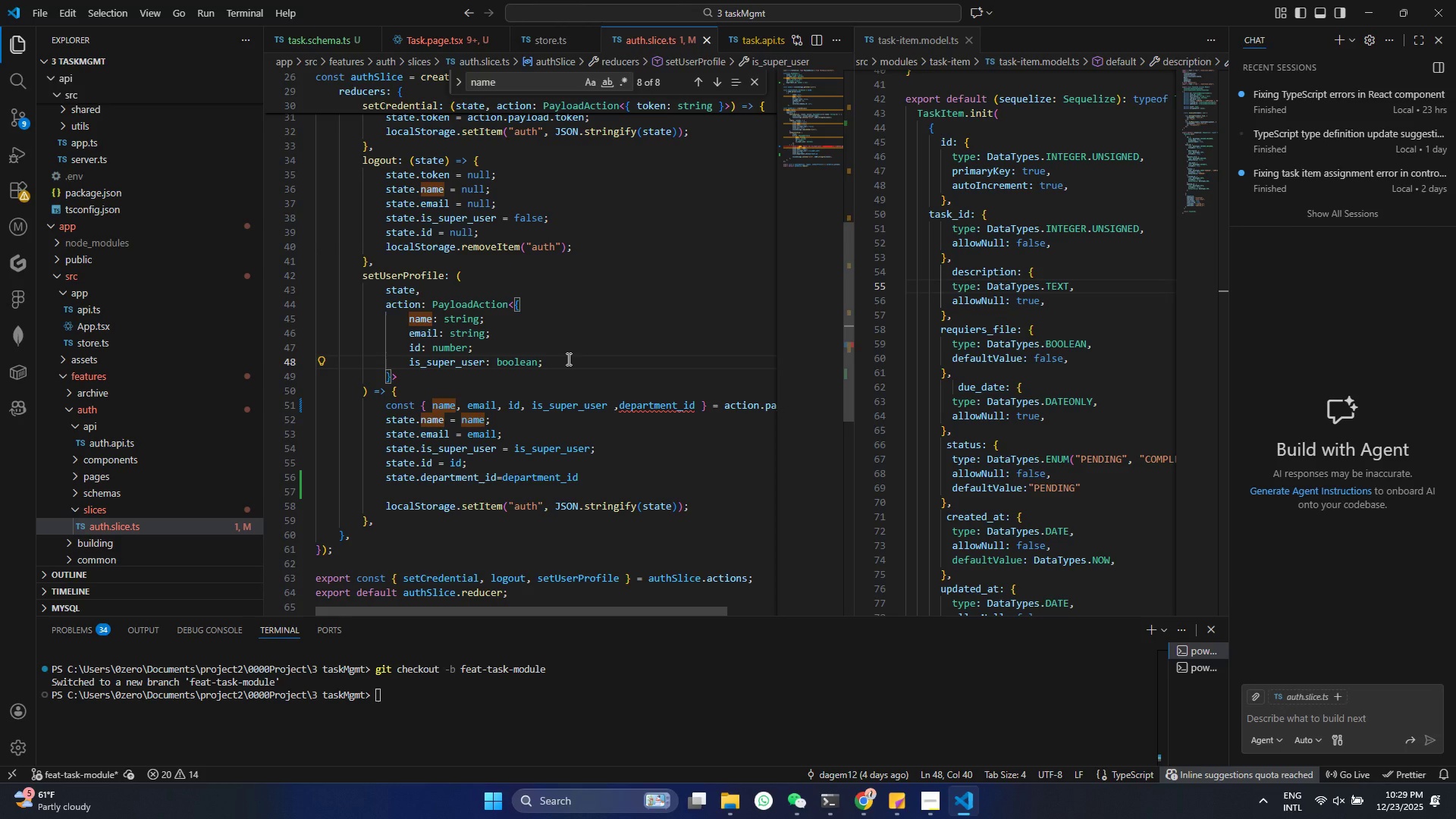 
key(Enter)
 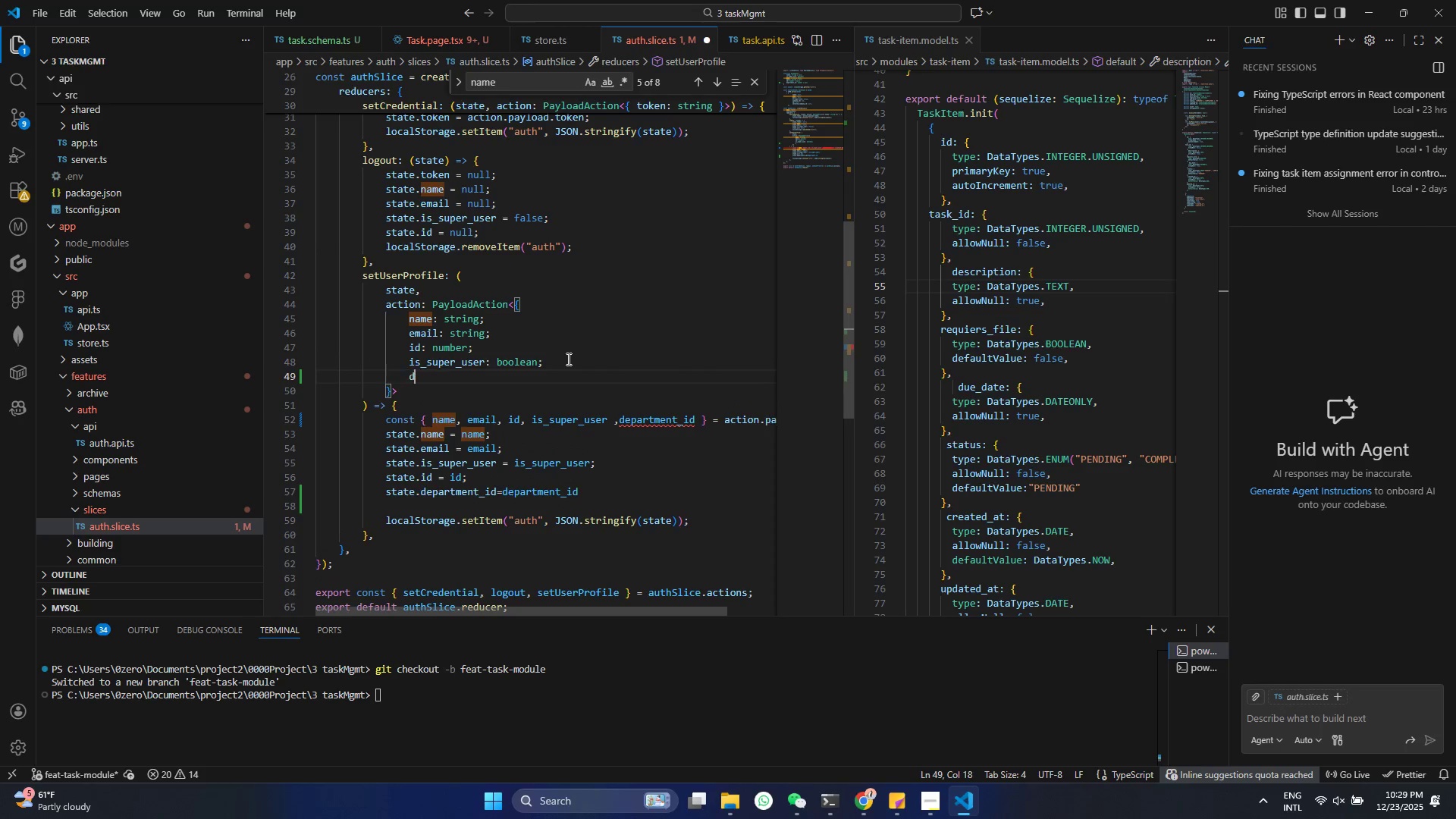 
type(depar)
key(Backspace)
key(Backspace)
key(Backspace)
key(Backspace)
key(Backspace)
 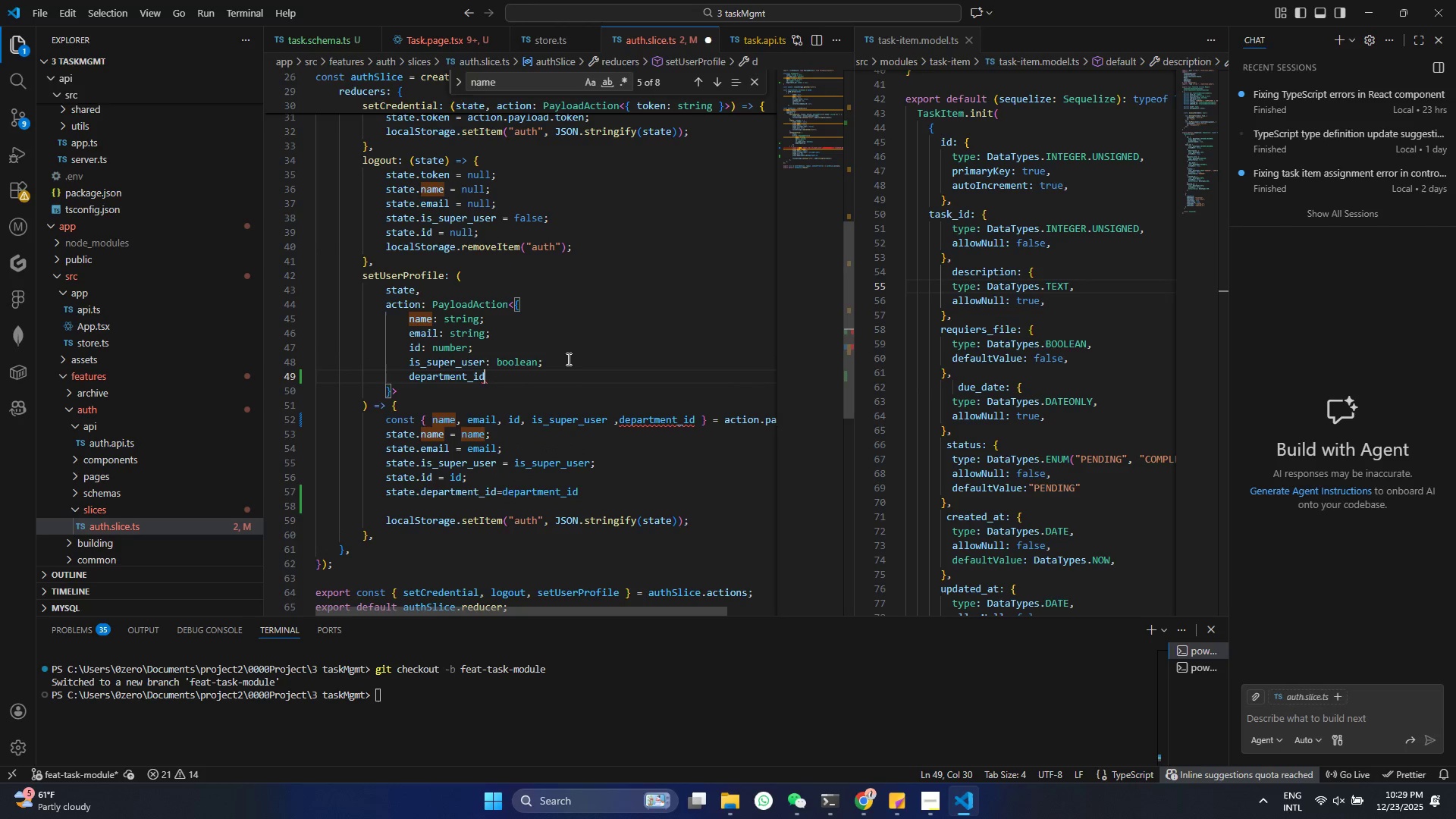 
key(Control+V)
 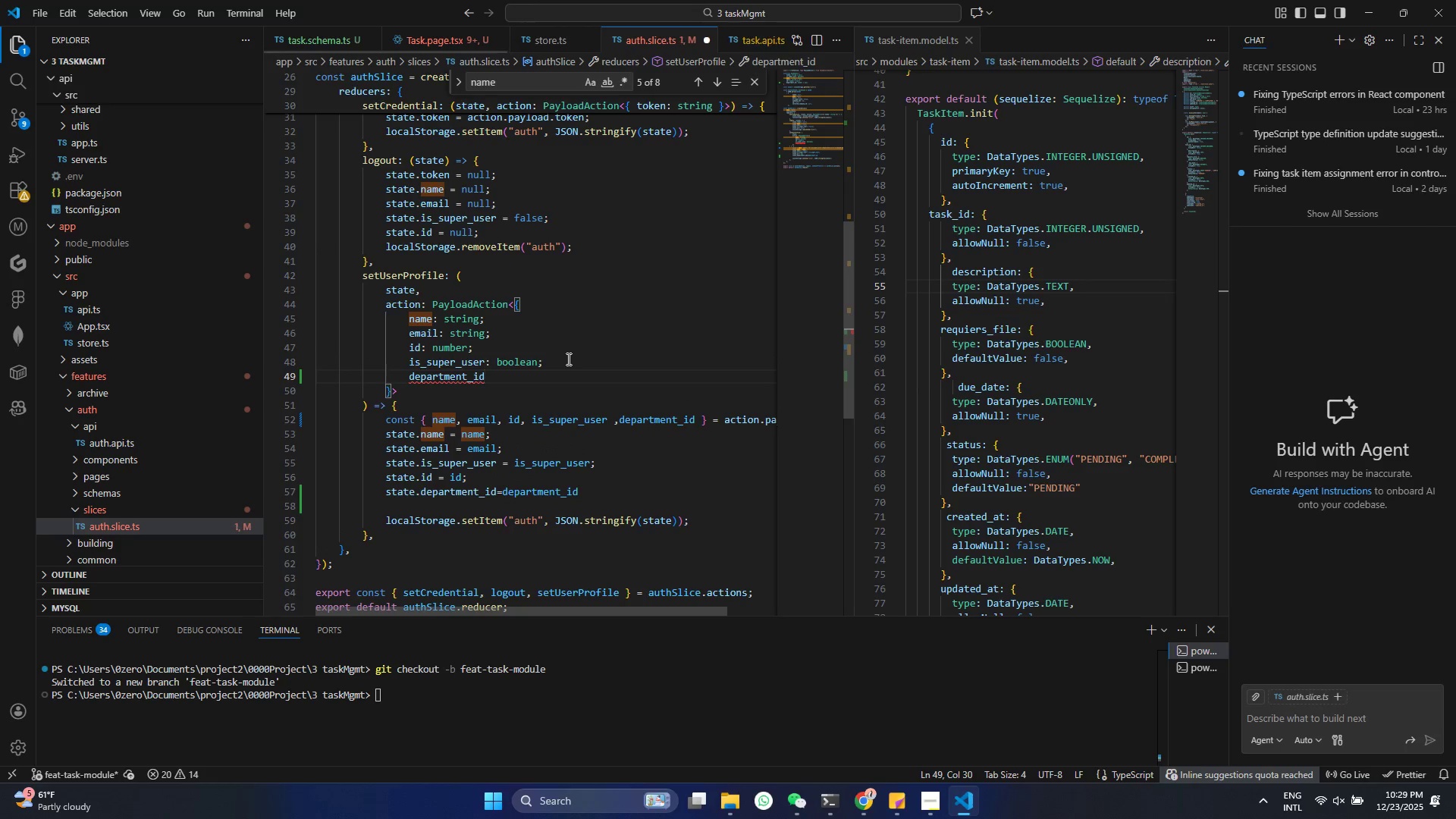 
type(: nu)
 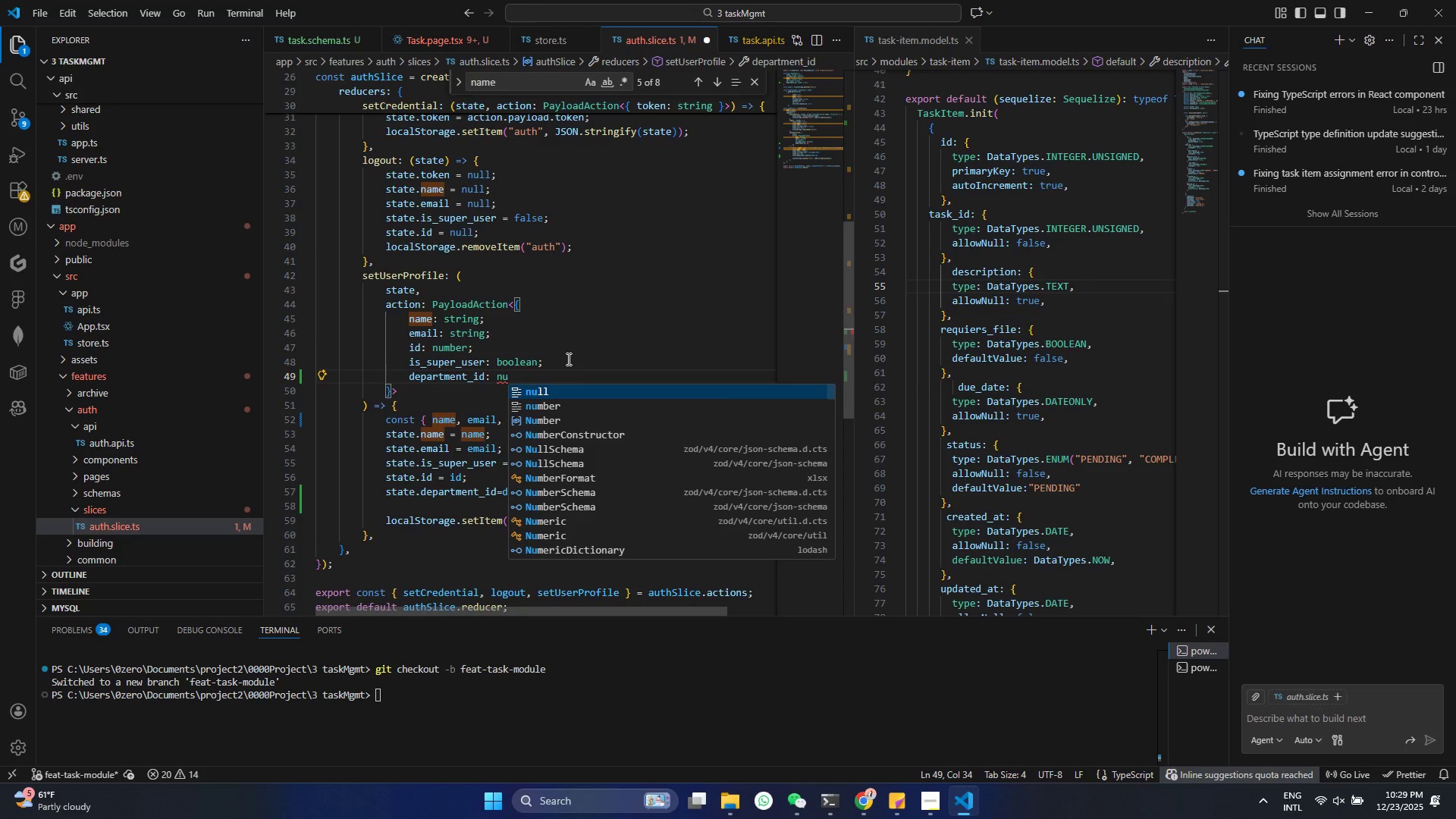 
key(ArrowDown)
 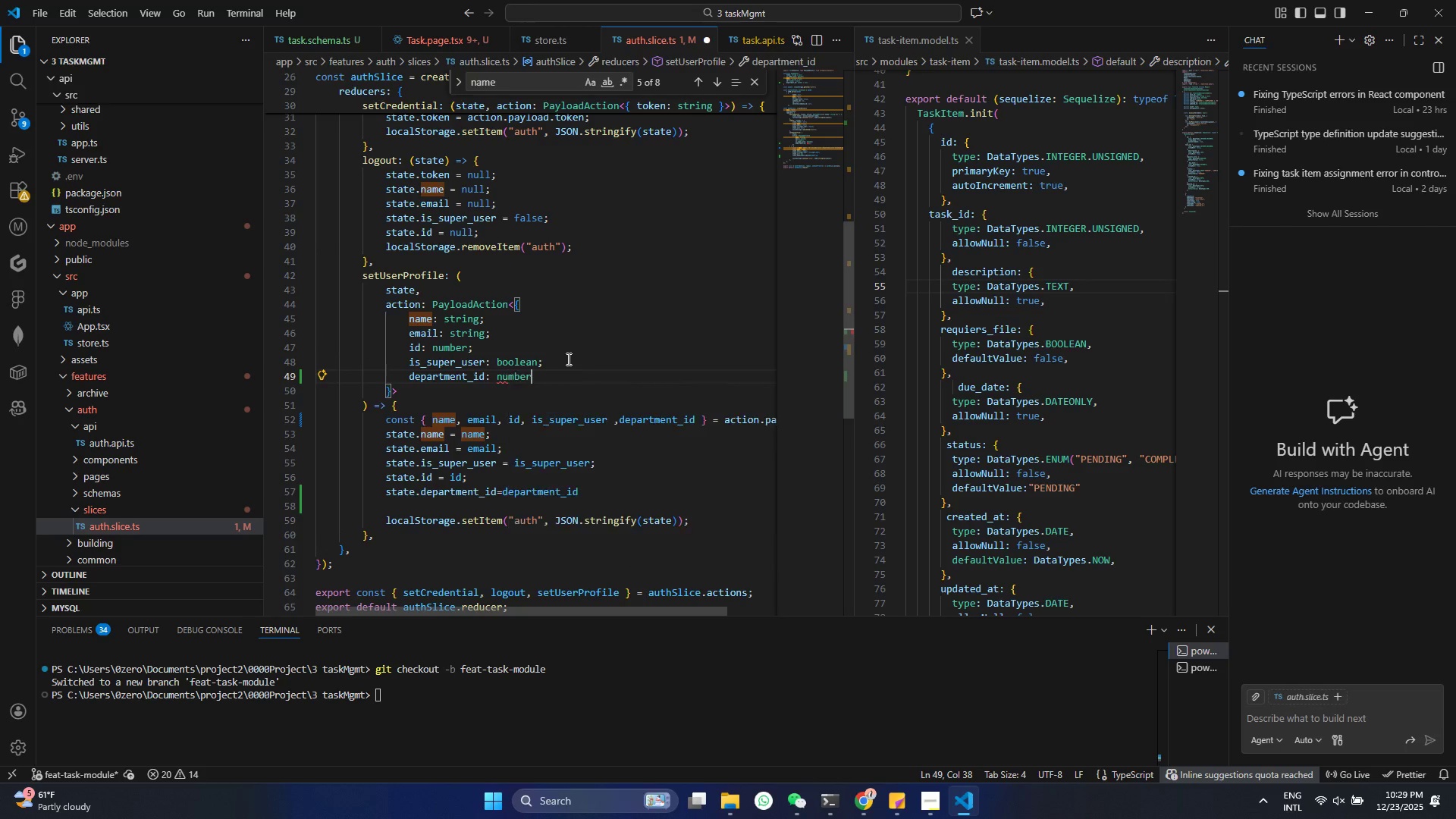 
key(Enter)
 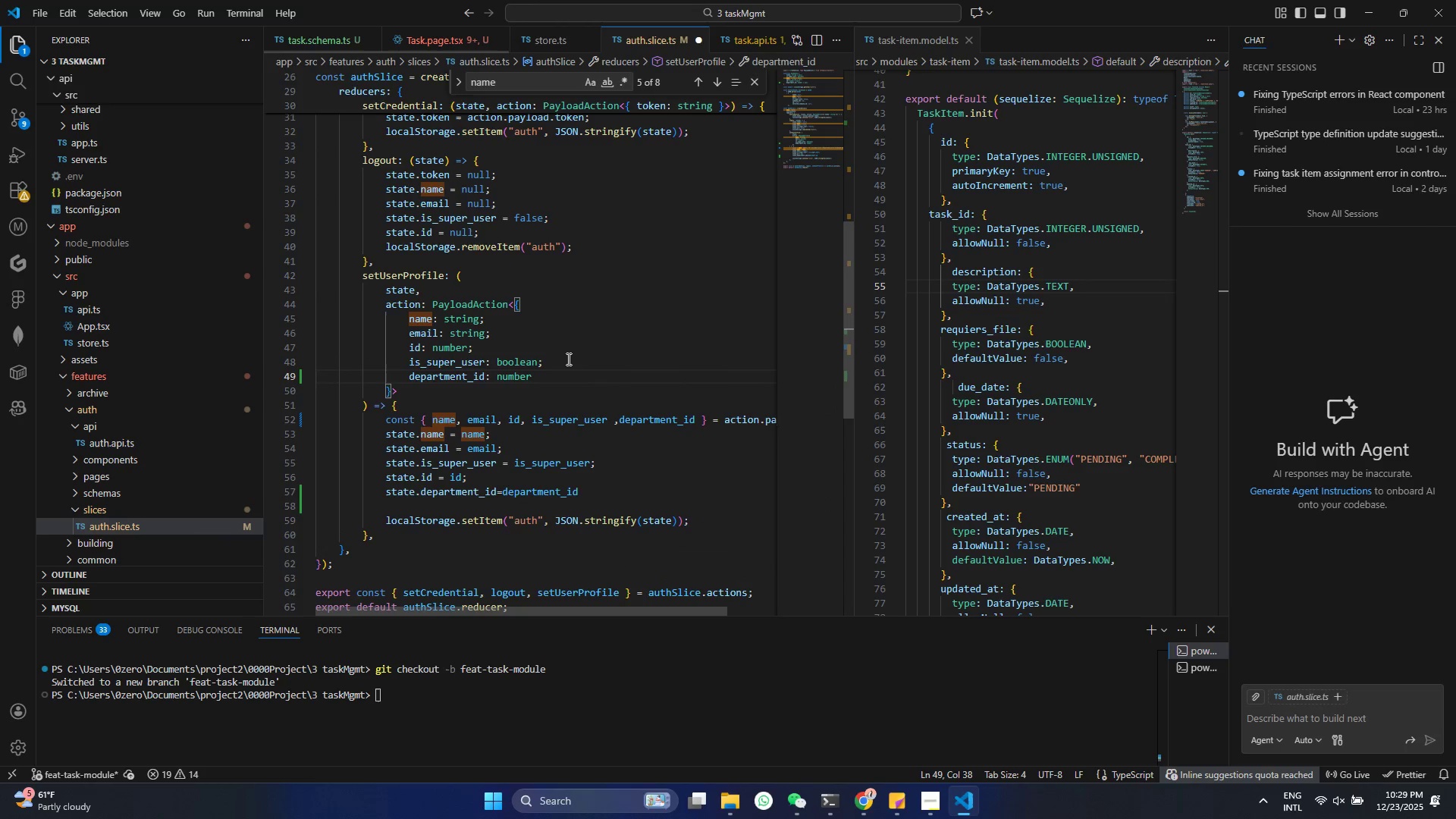 
key(Control+ControlLeft)
 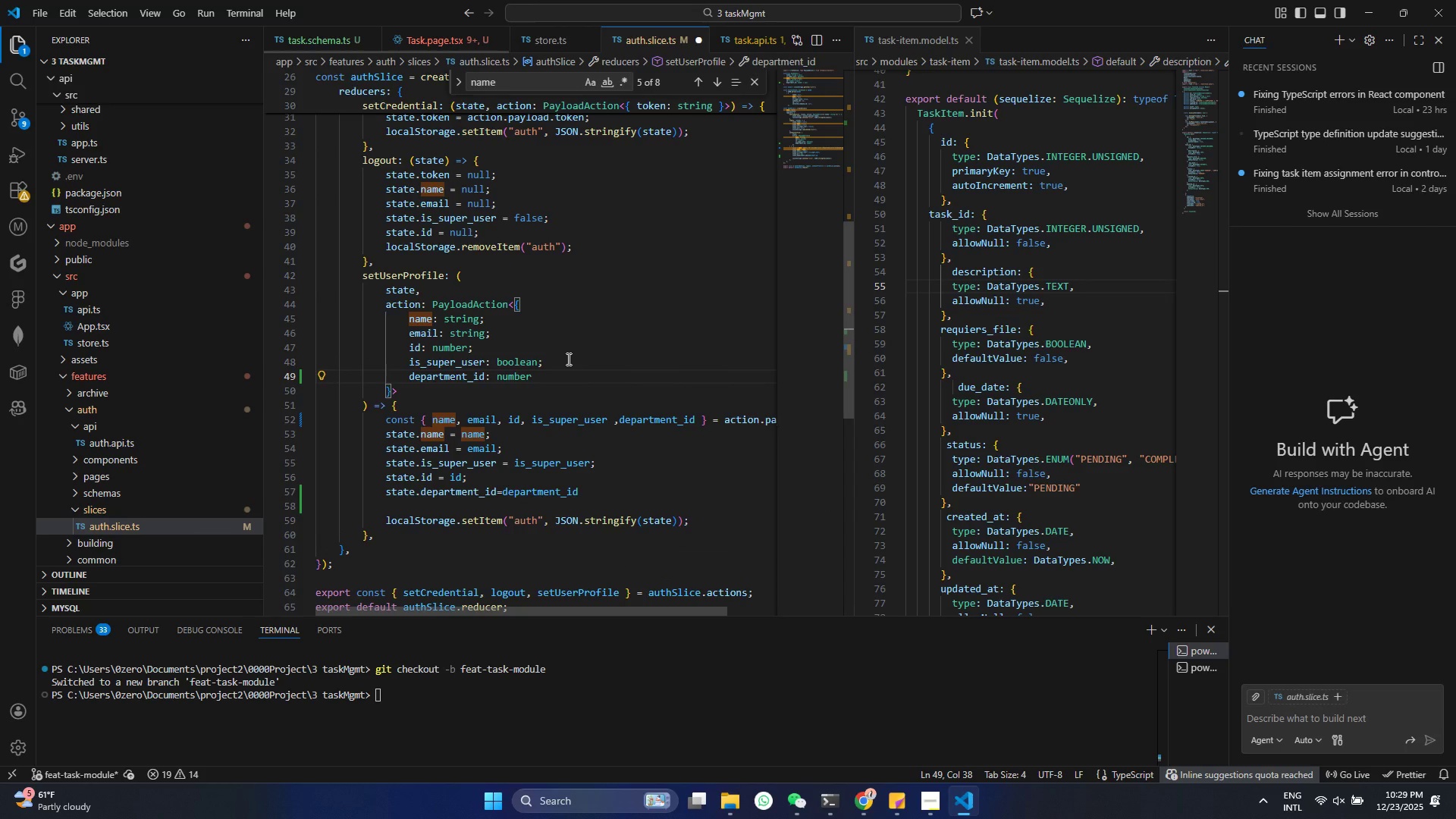 
key(Control+S)
 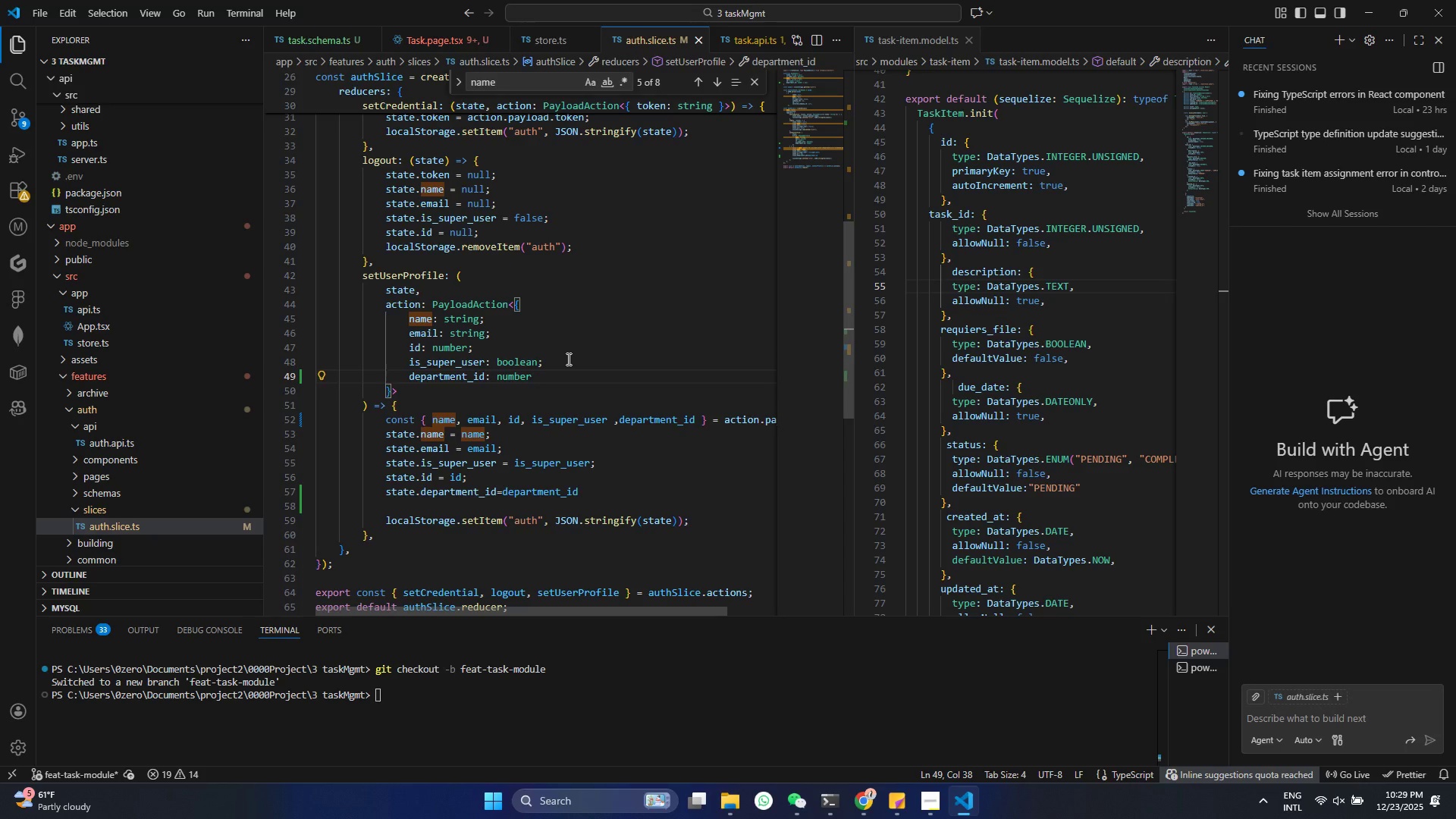 
left_click([570, 396])
 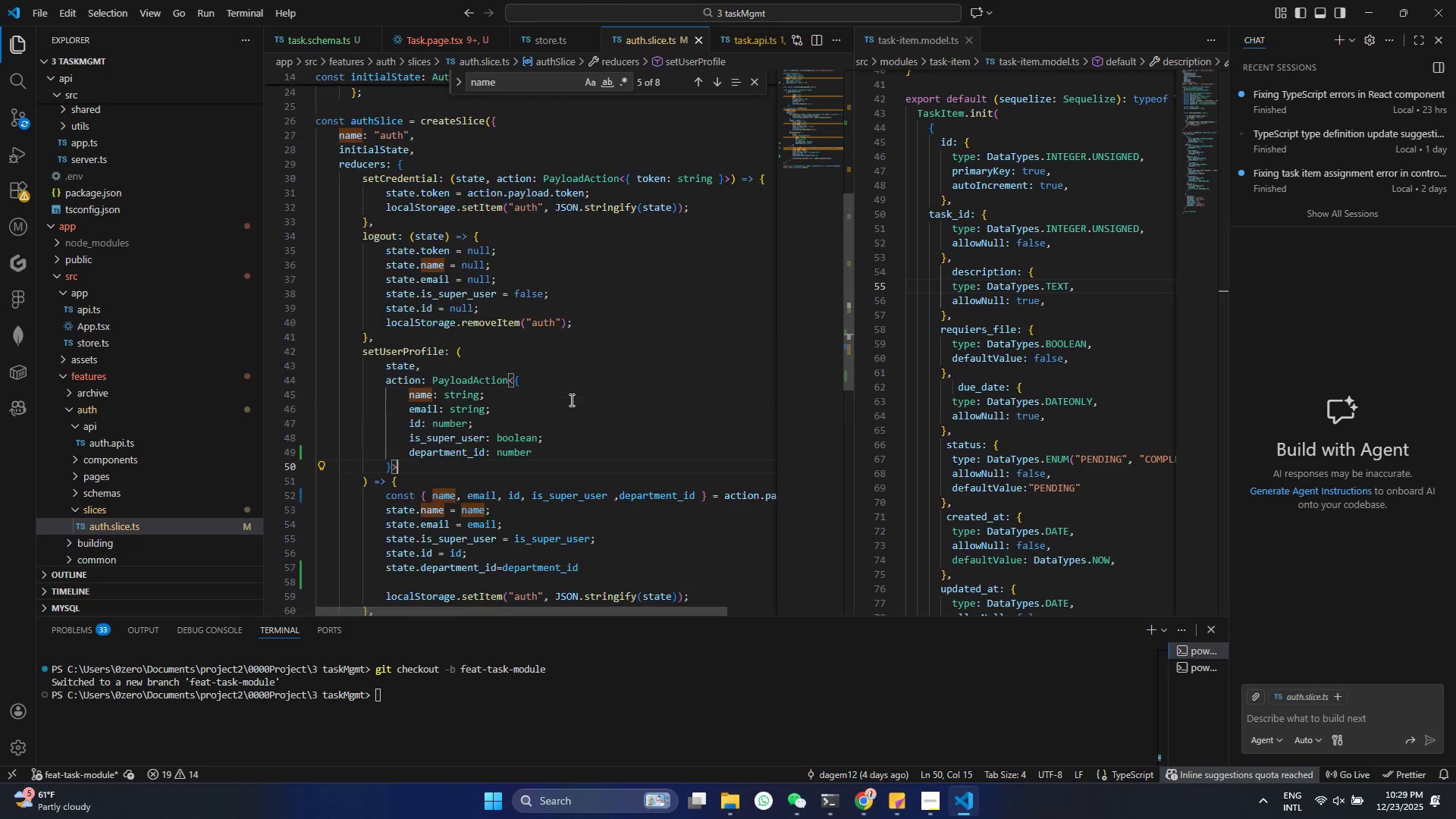 
scroll: coordinate [570, 400], scroll_direction: up, amount: 3.0
 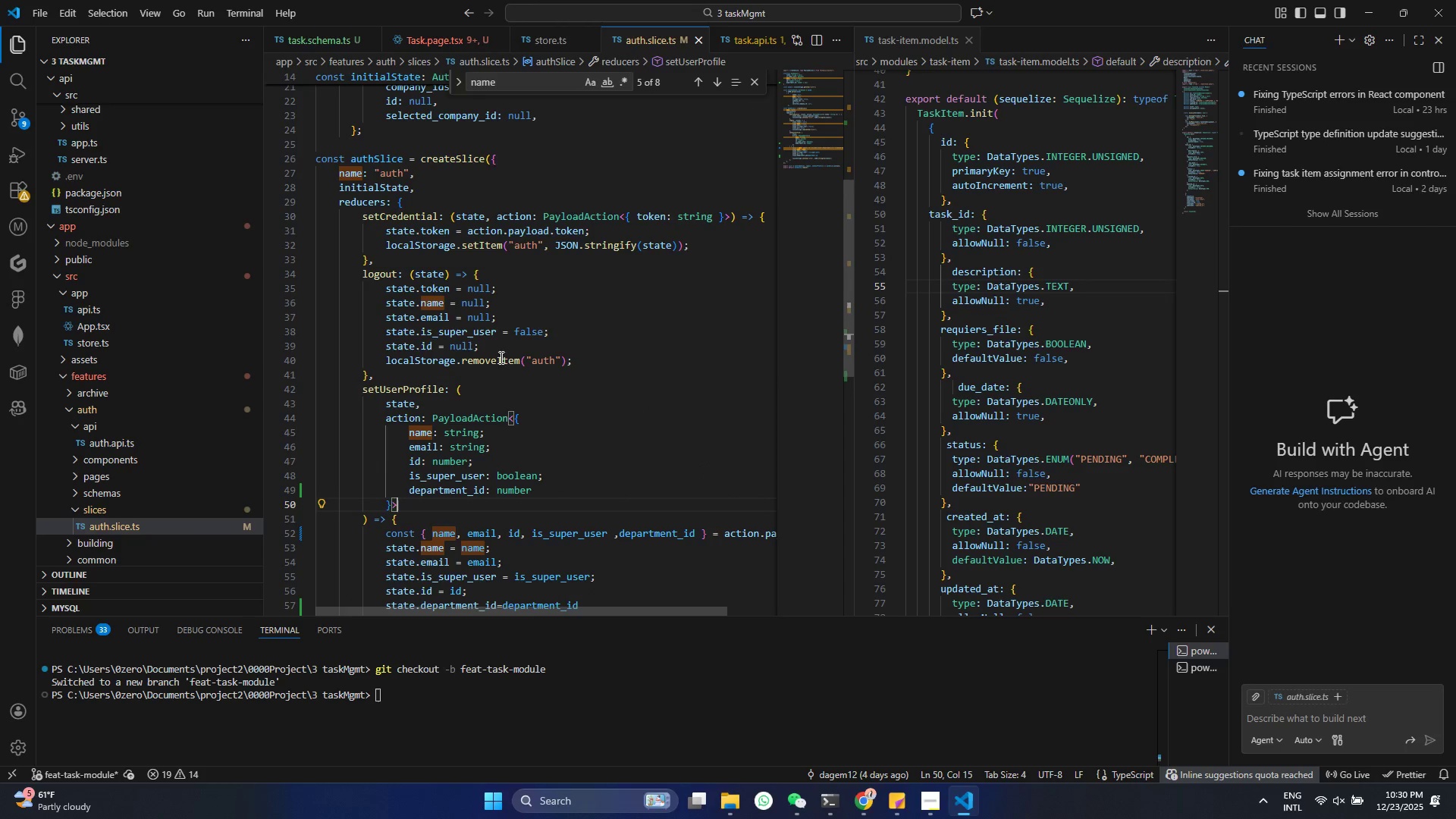 
left_click([501, 347])
 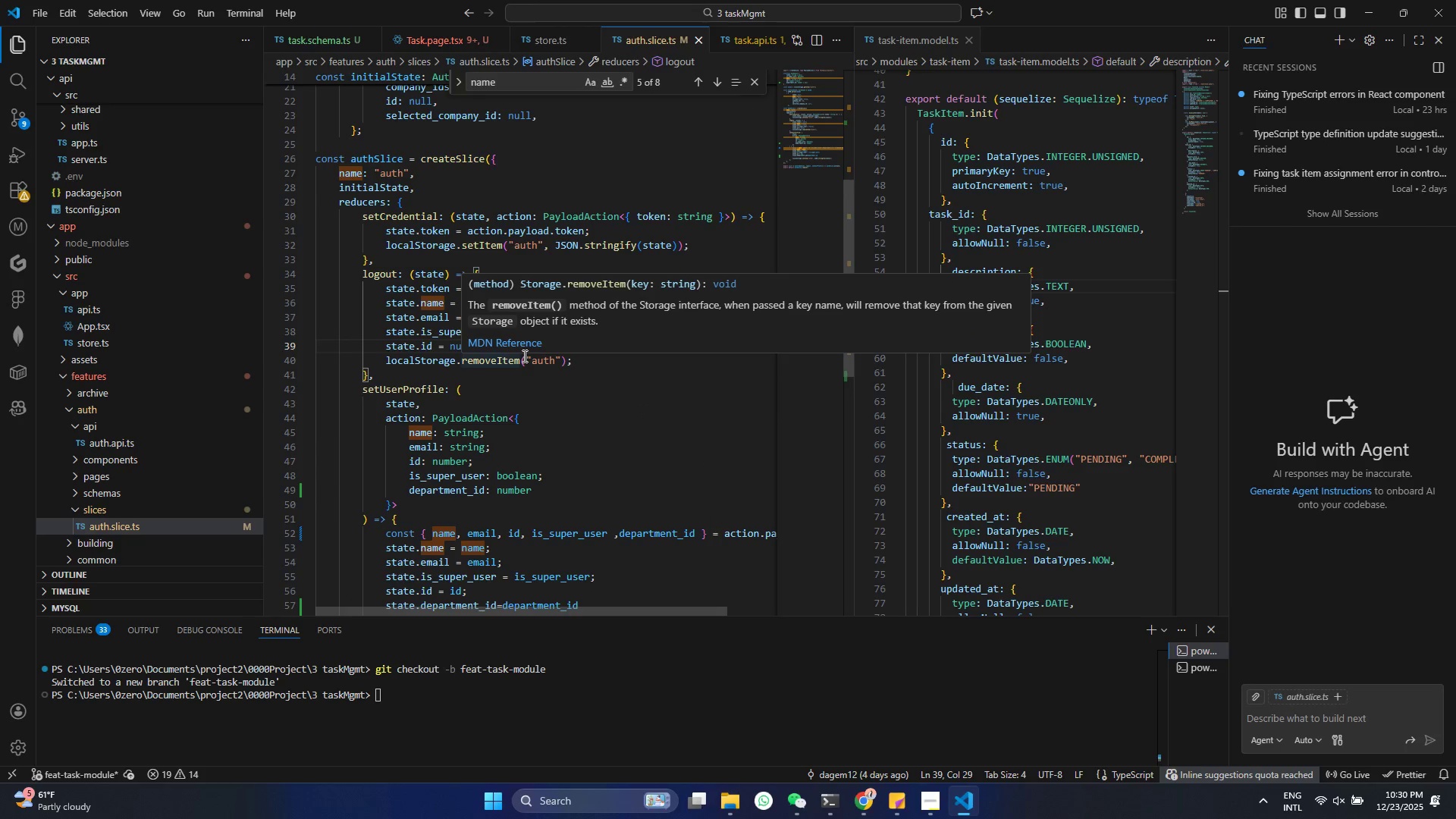 
key(Enter)
 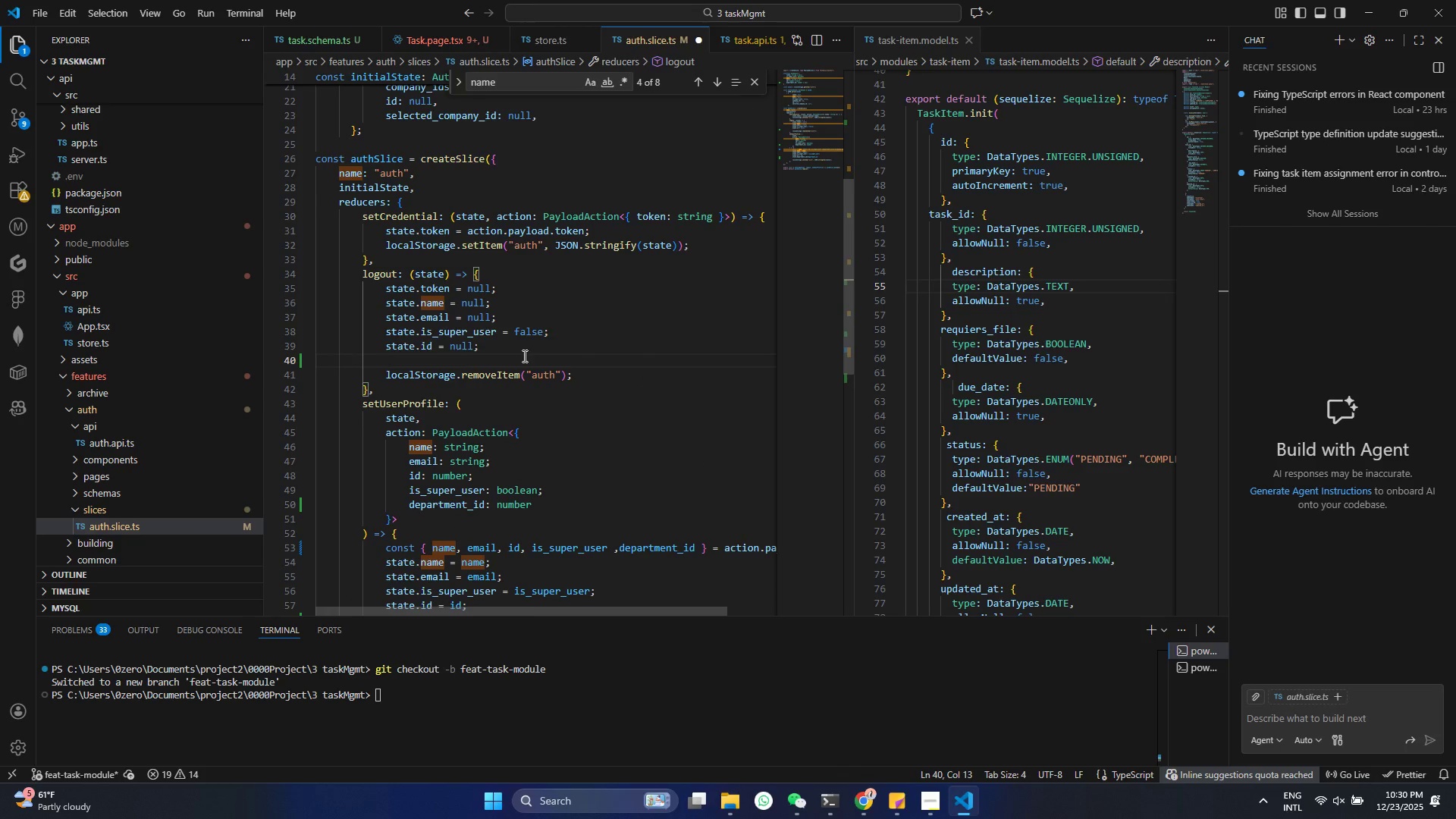 
type(st)
 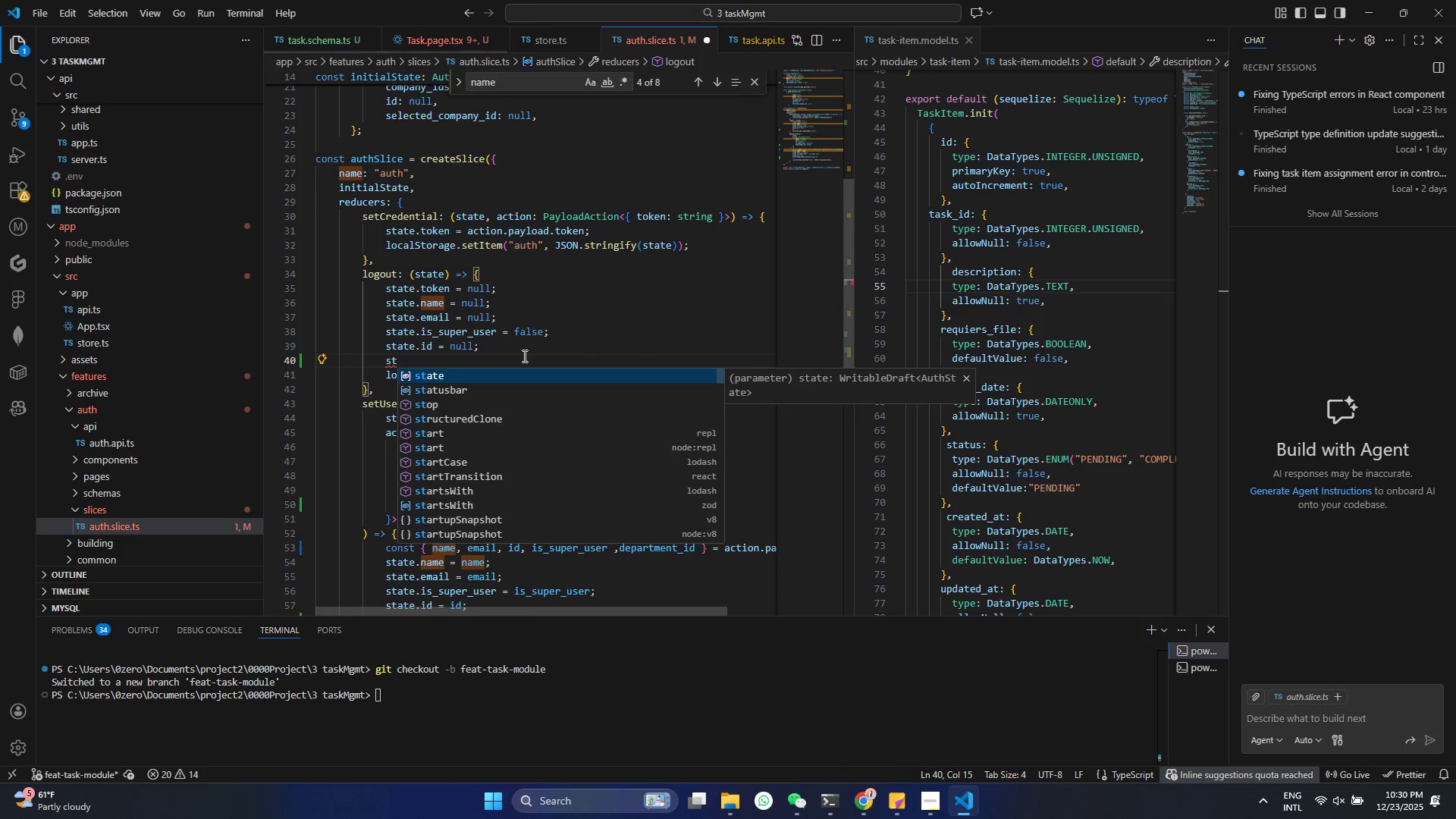 
key(Enter)
 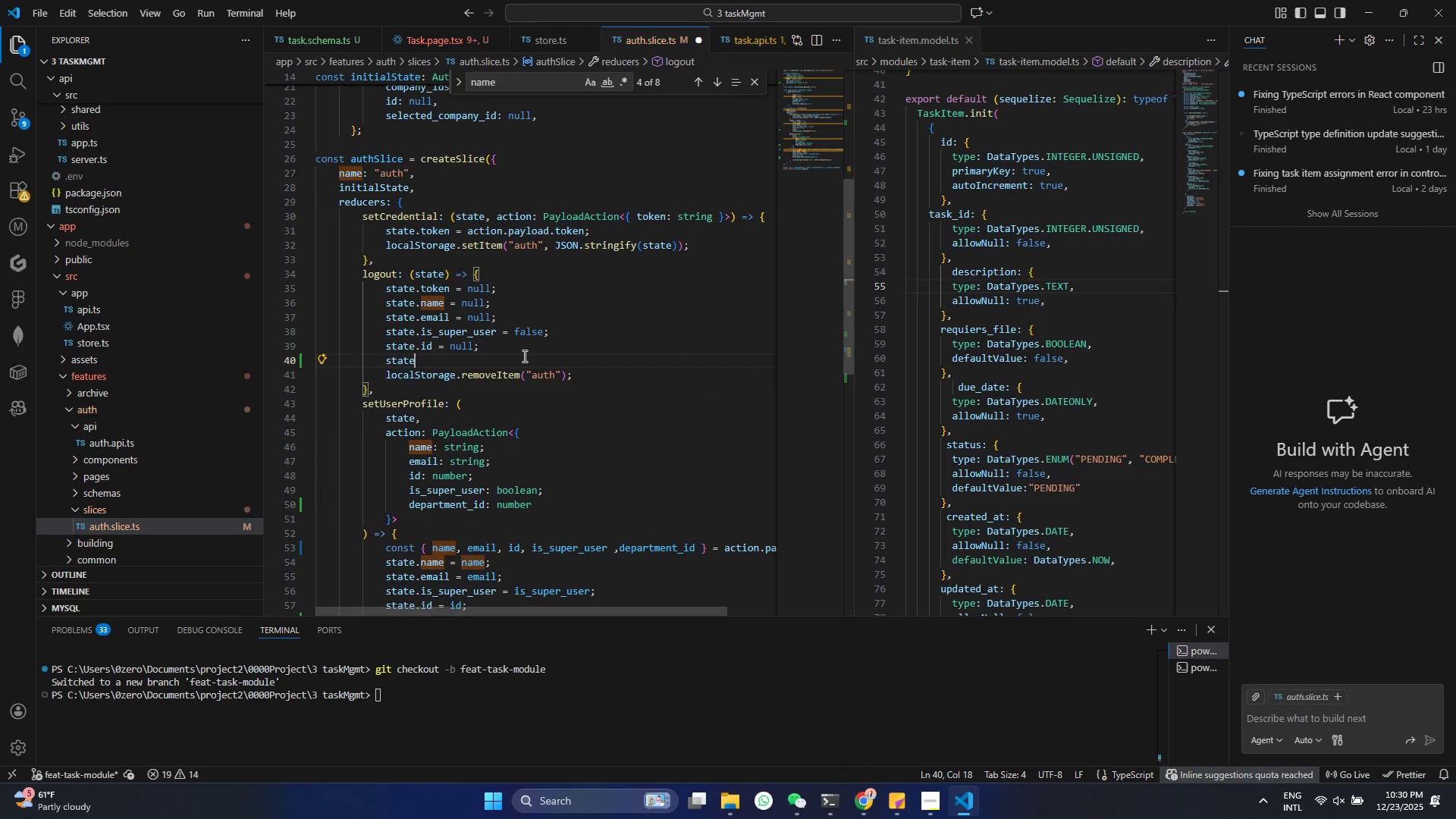 
type(.de)
 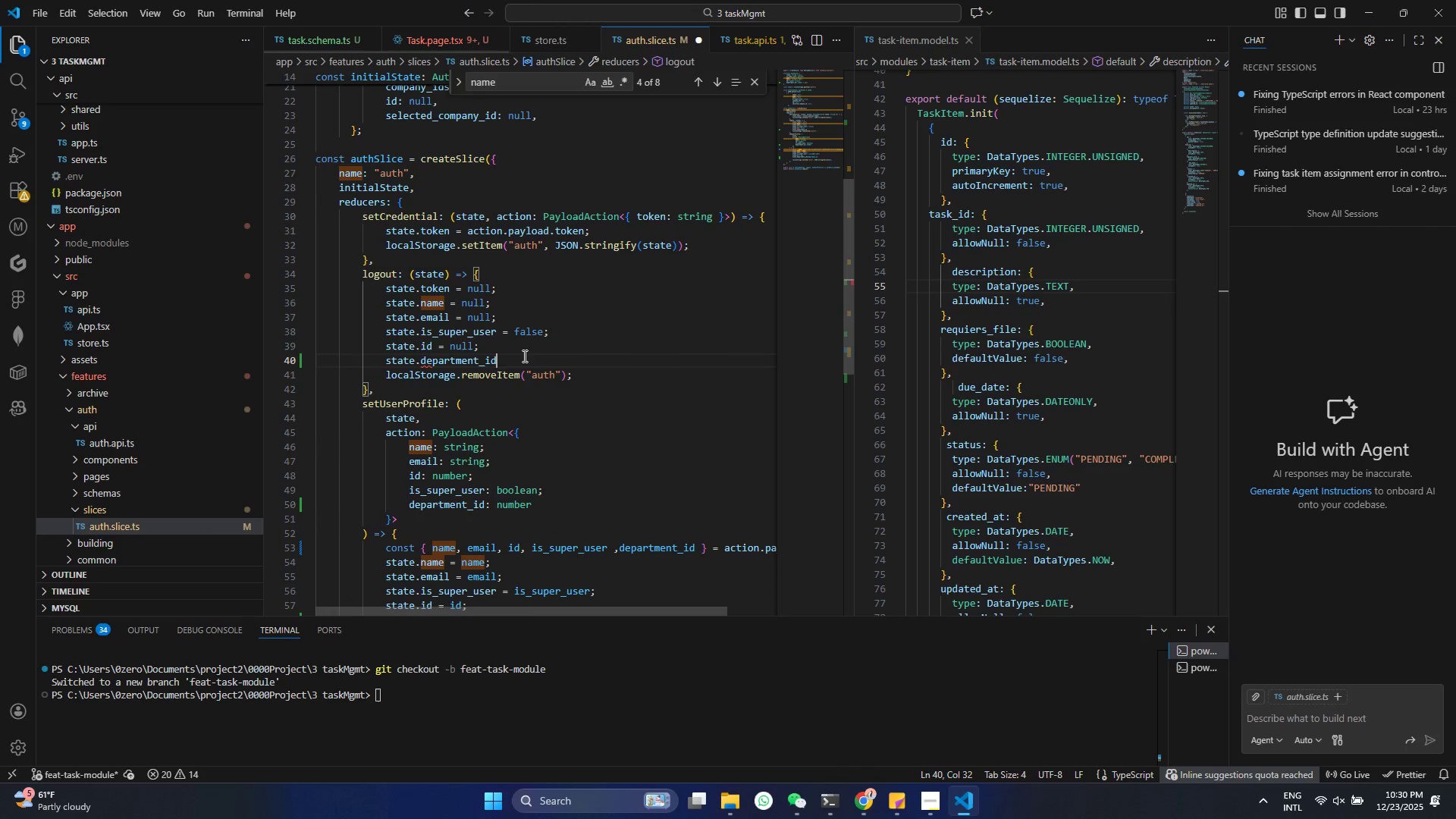 
key(Enter)
 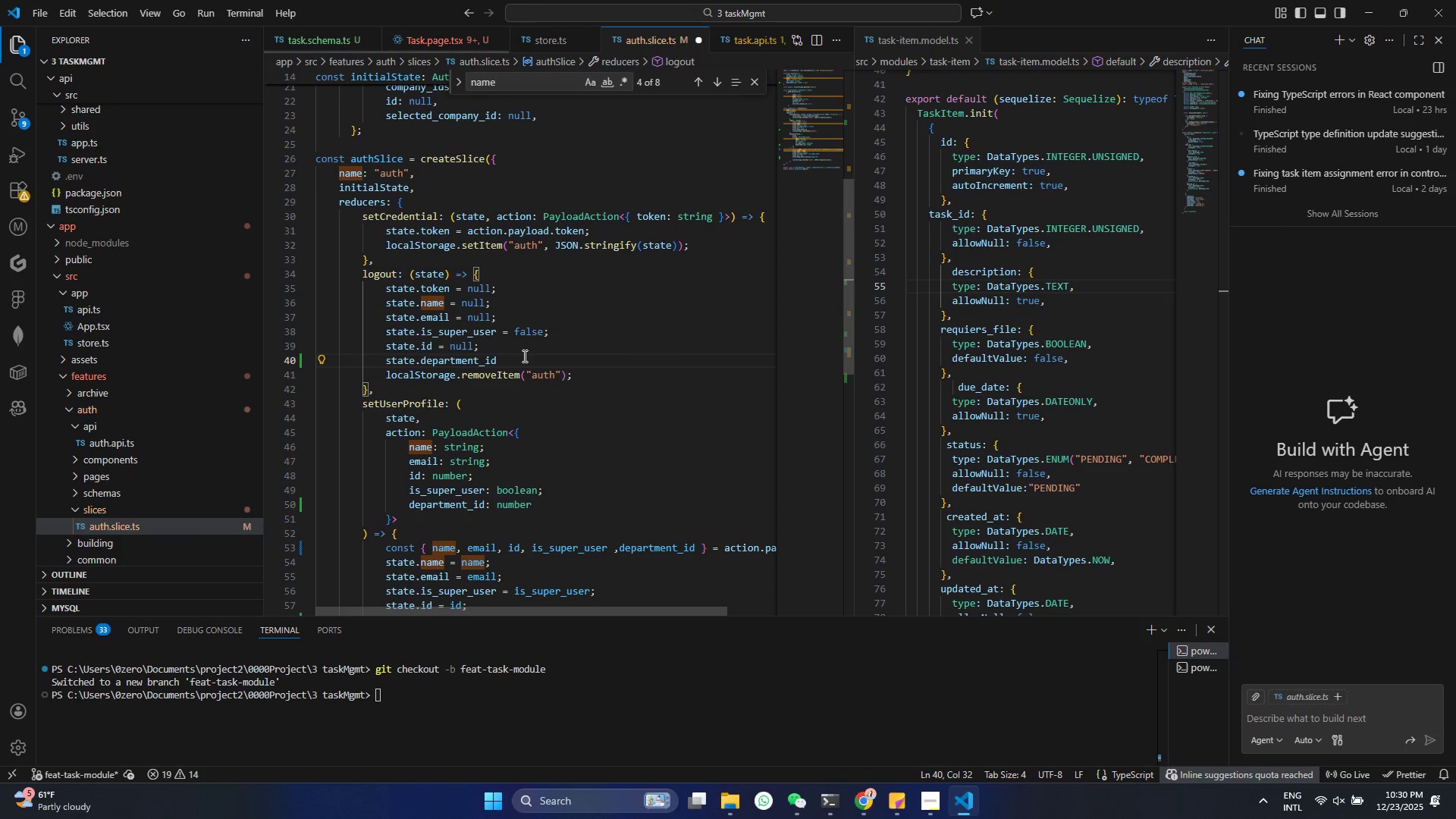 
type(=null)
 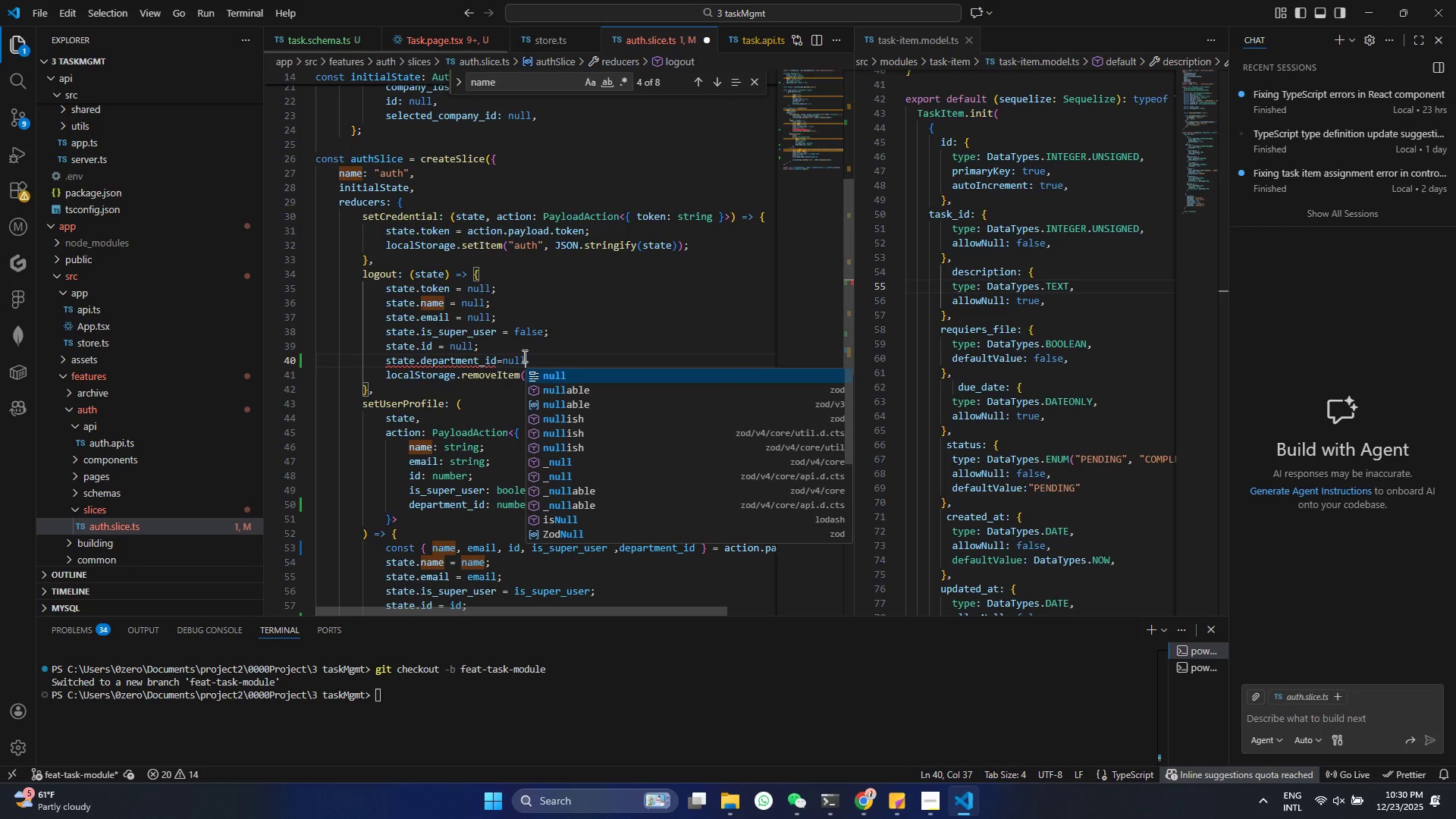 
key(Control+ControlLeft)
 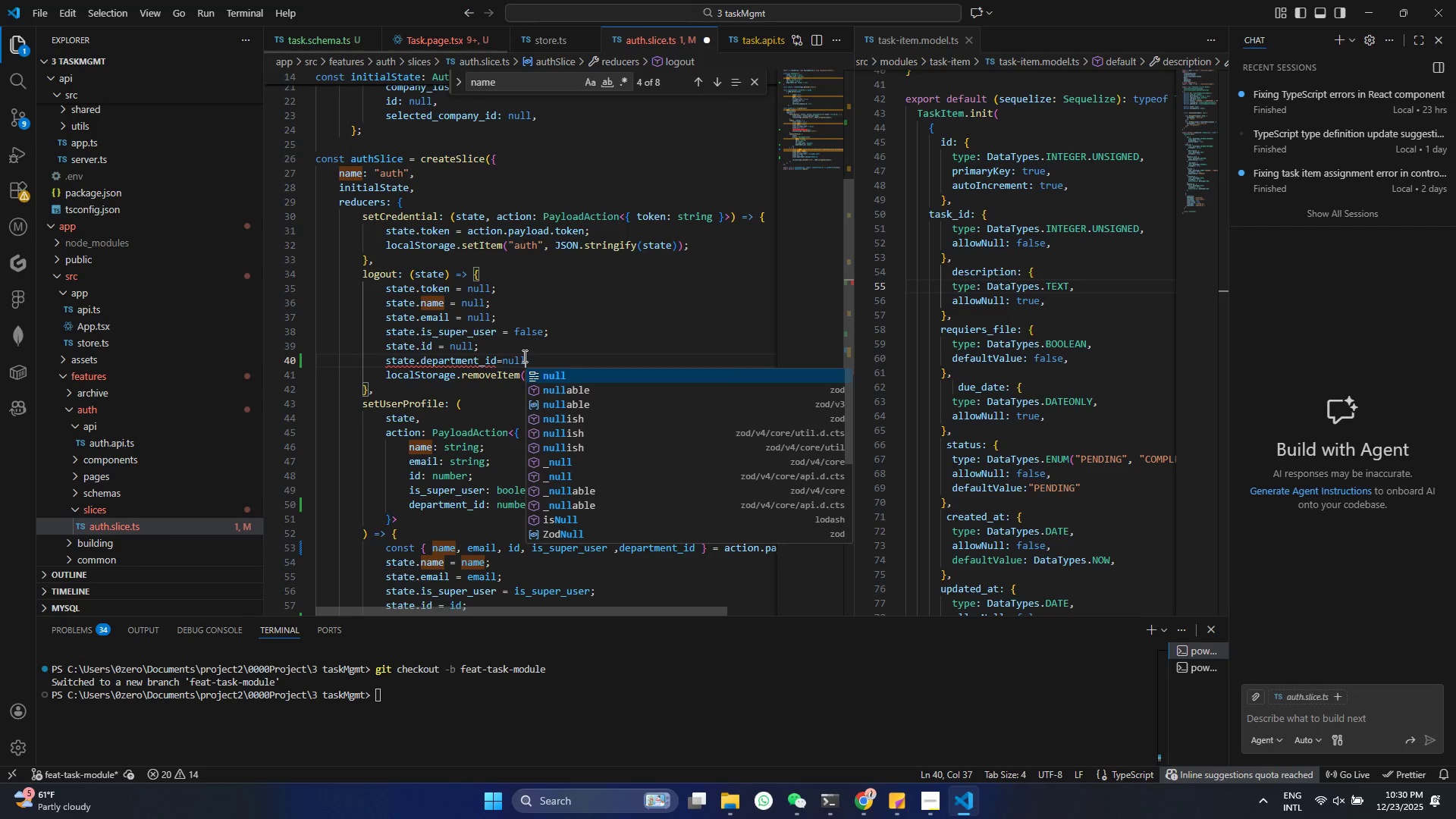 
key(Control+S)
 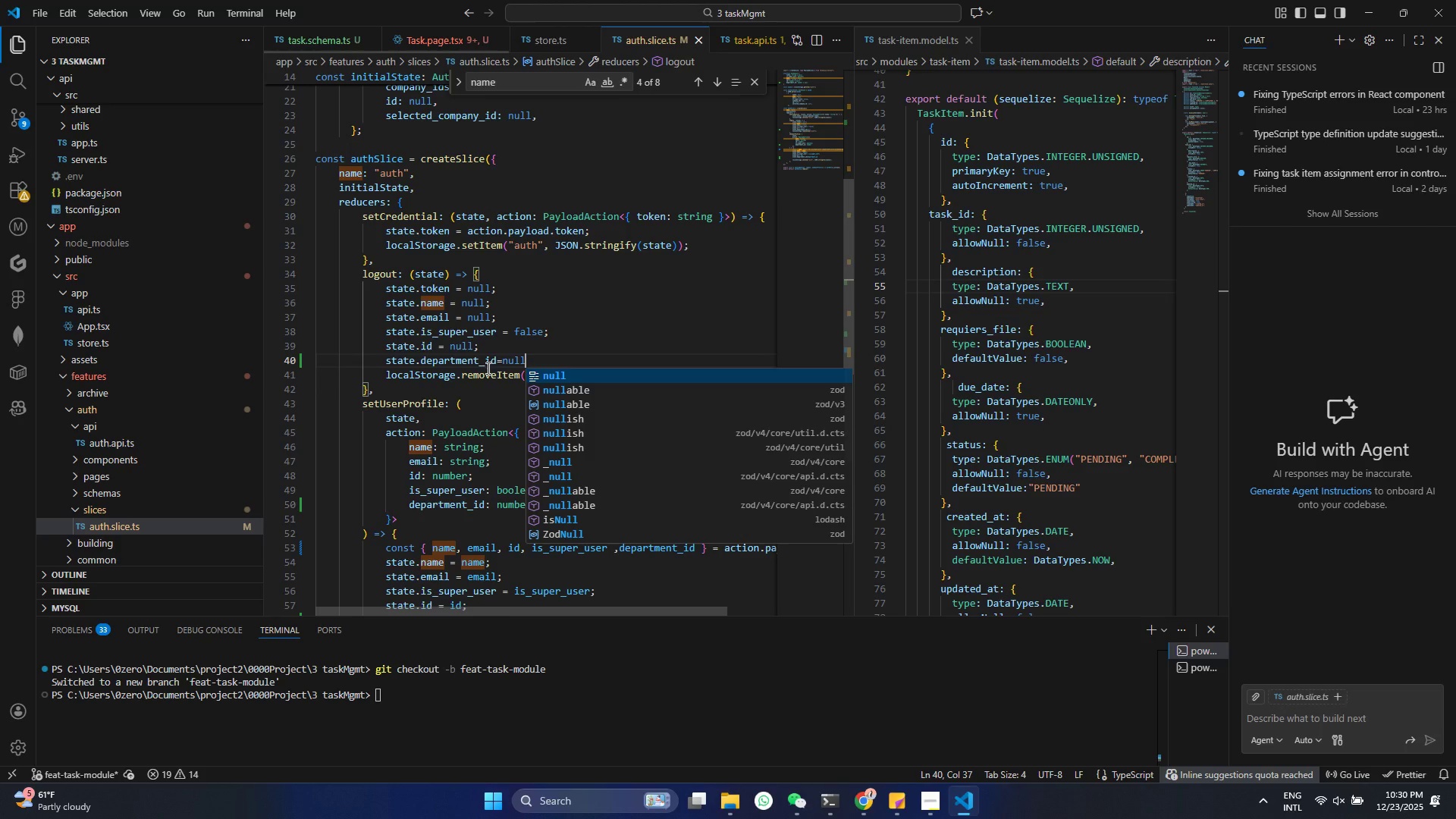 
scroll: coordinate [482, 367], scroll_direction: down, amount: 1.0
 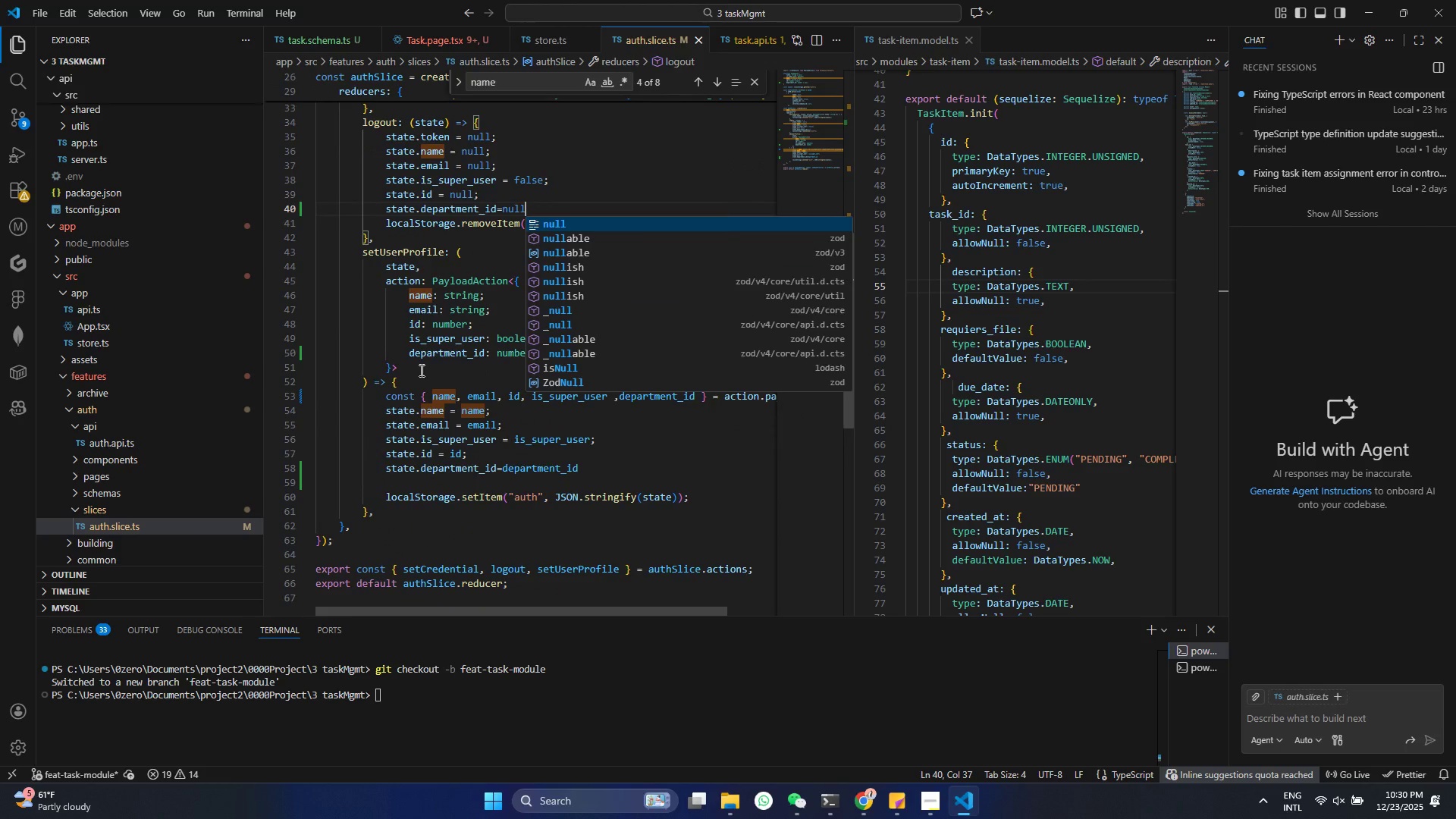 
left_click([416, 370])
 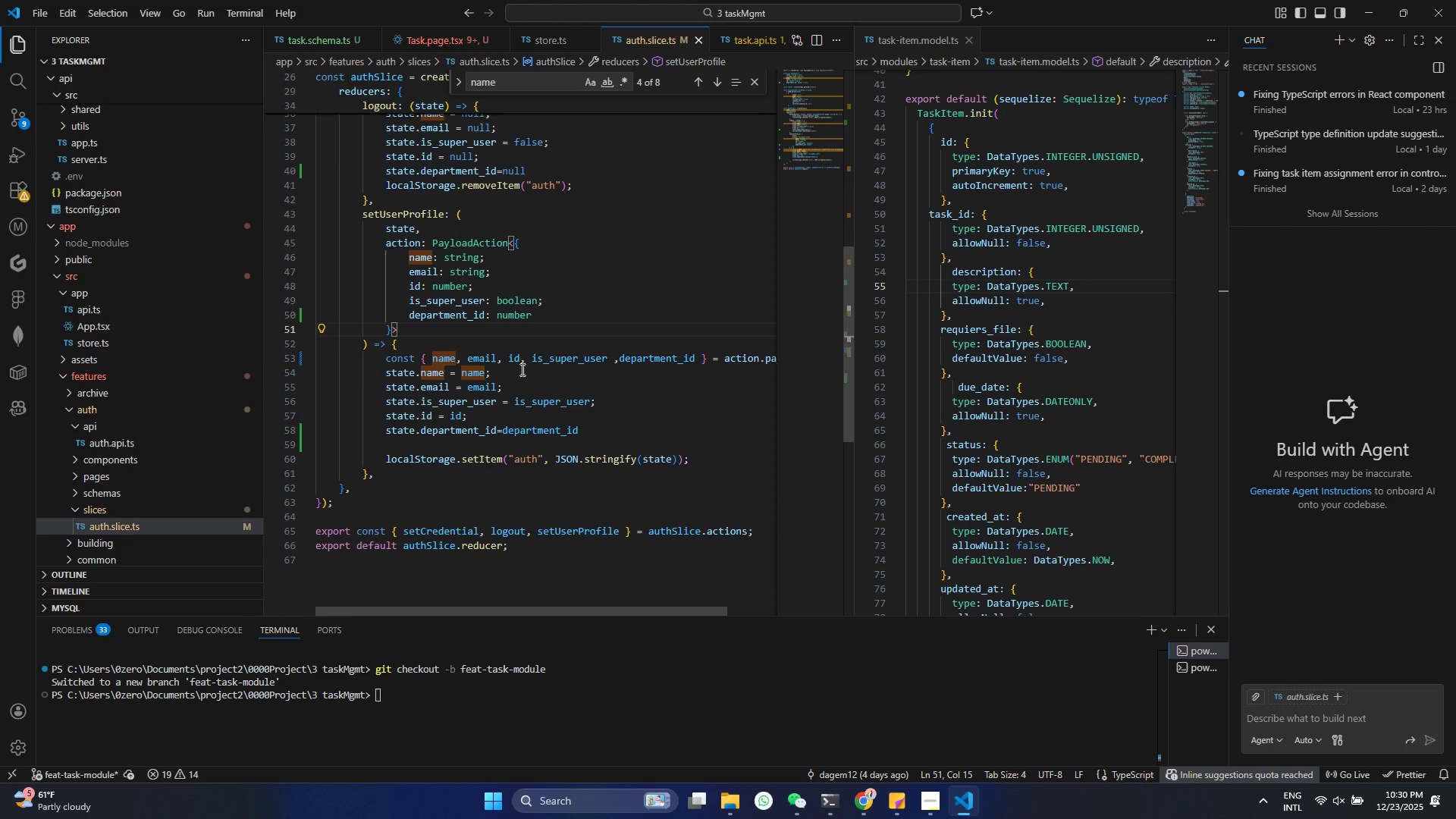 
scroll: coordinate [519, 369], scroll_direction: down, amount: 1.0
 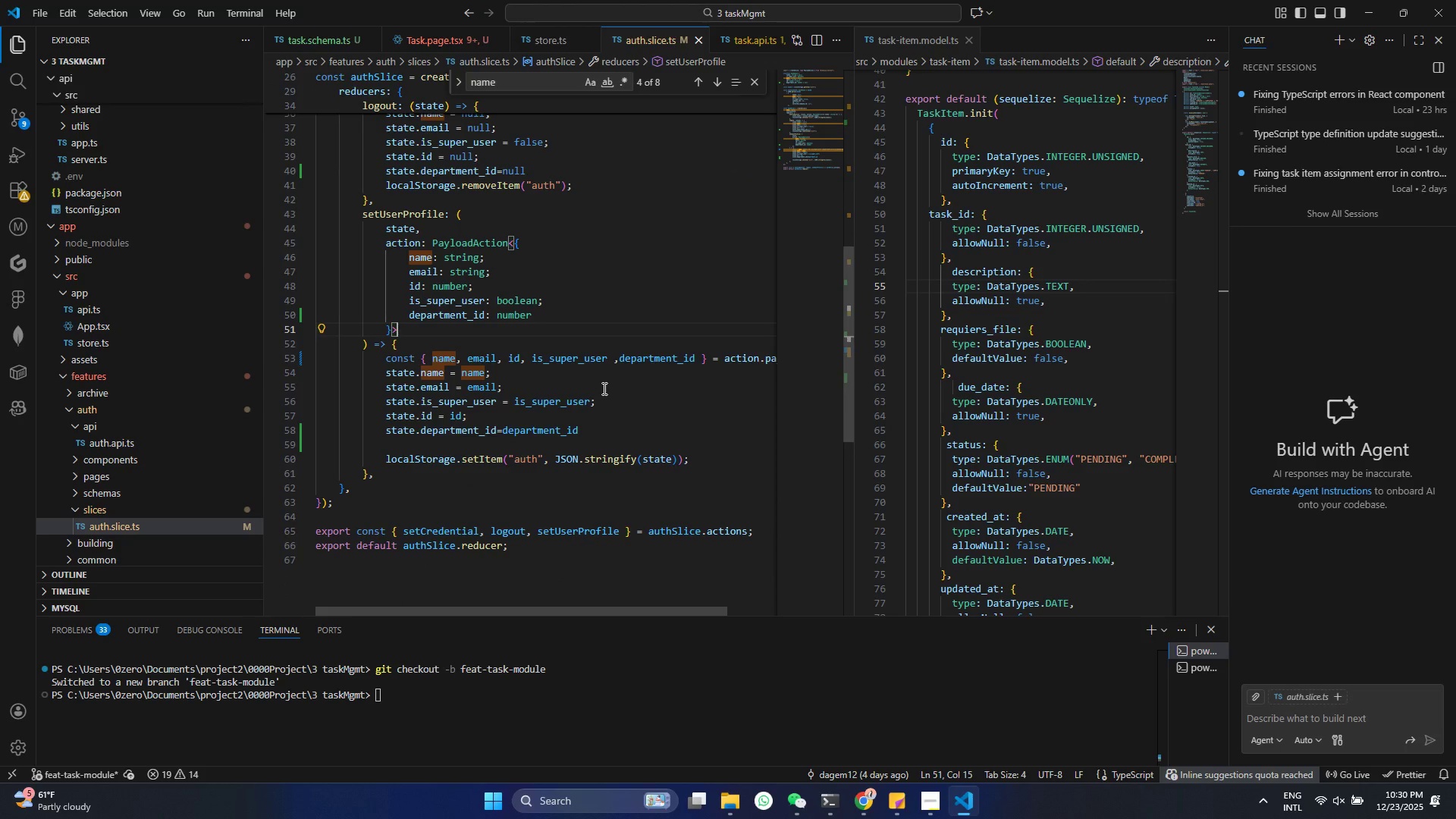 
scroll: coordinate [607, 388], scroll_direction: up, amount: 7.0
 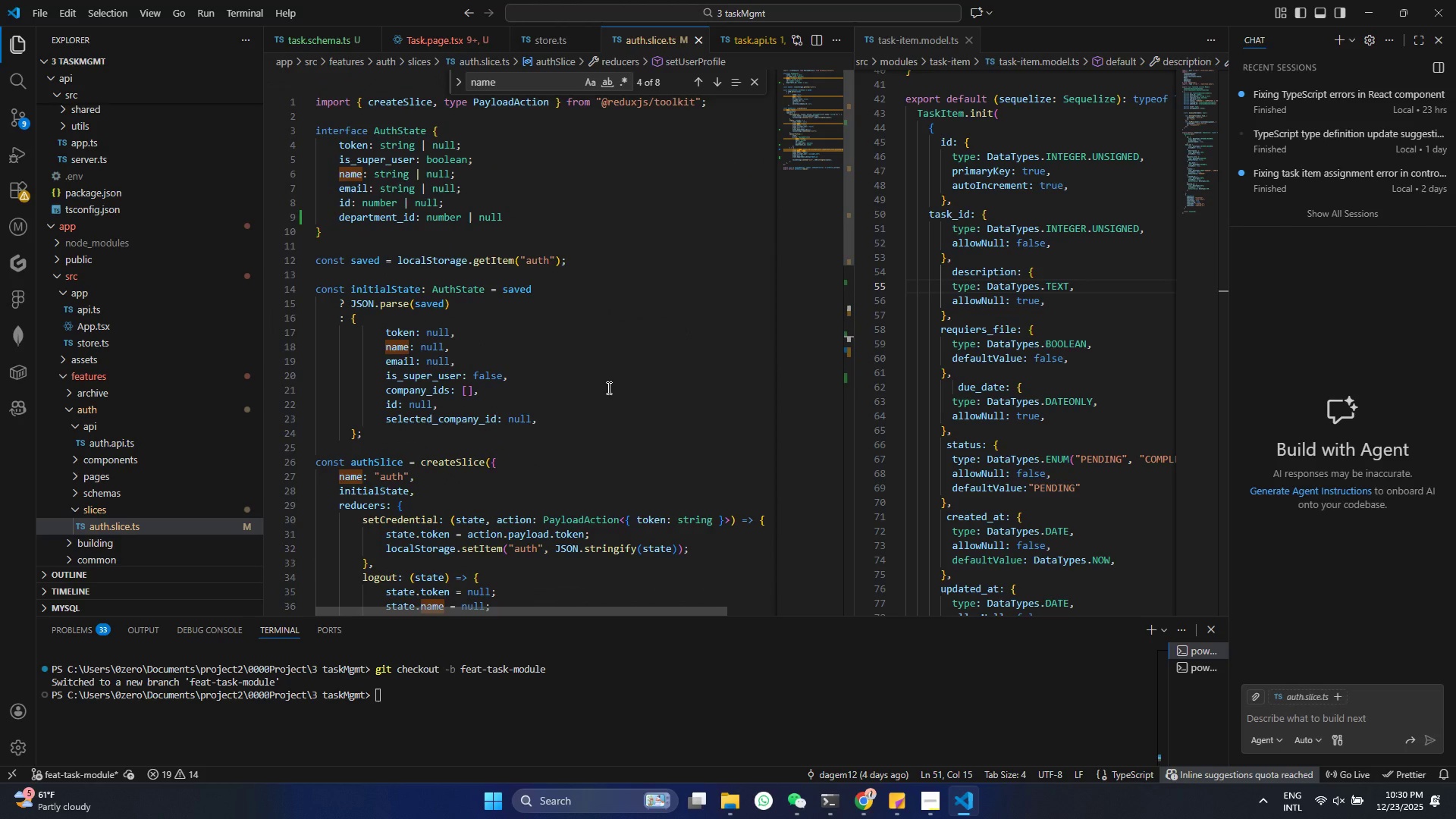 
key(Control+ControlLeft)
 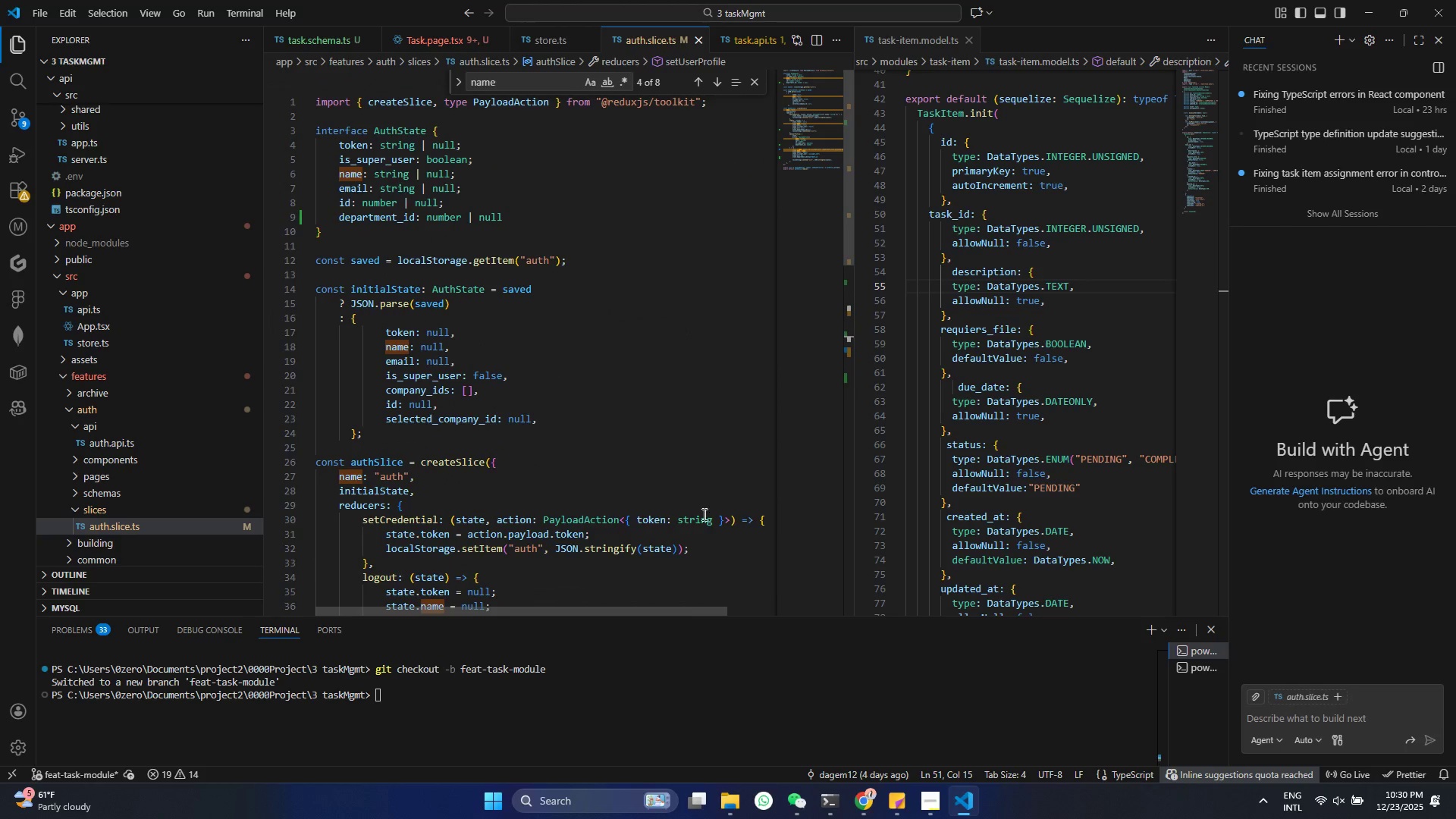 
key(Control+S)
 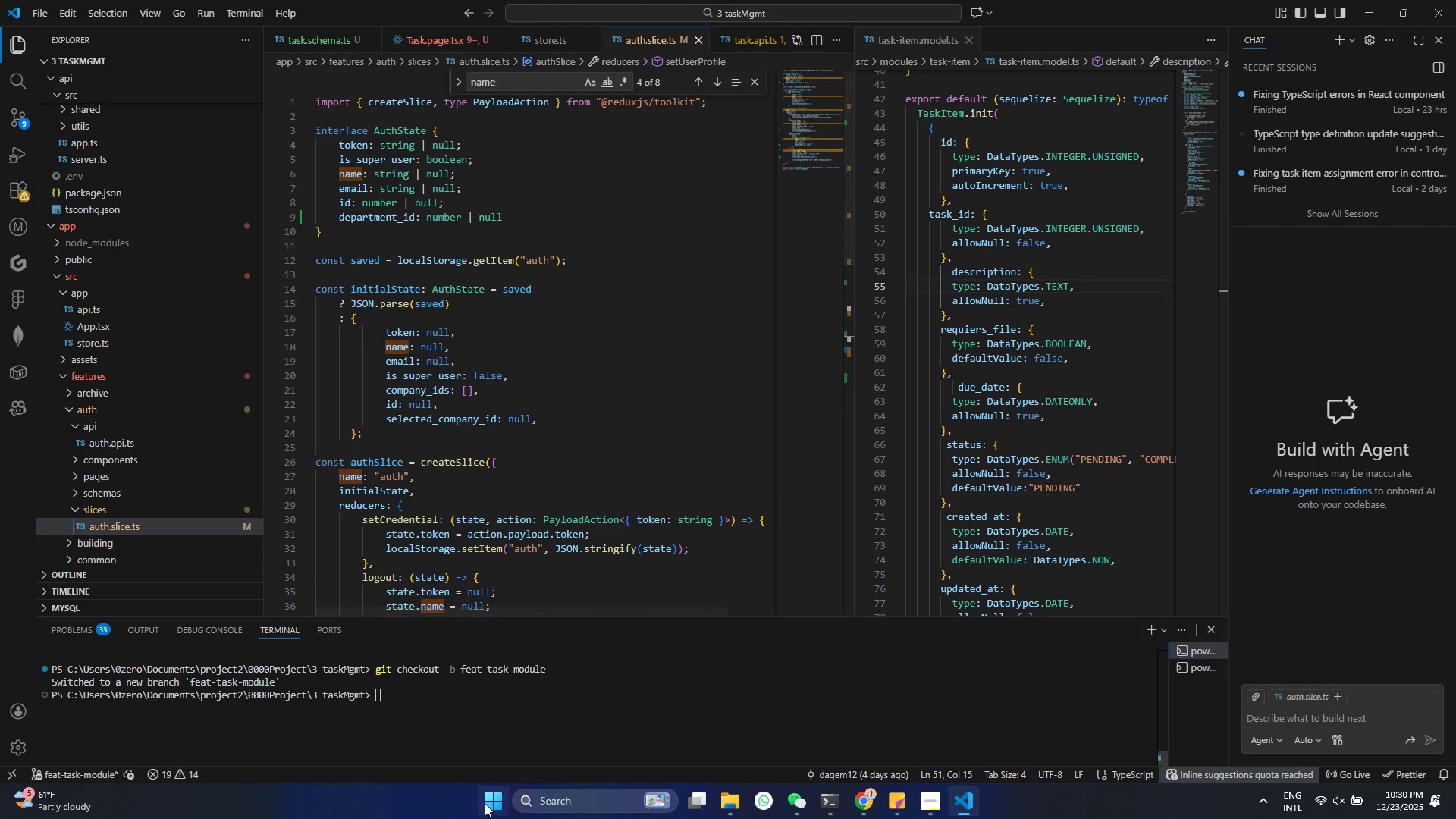 
scroll: coordinate [522, 362], scroll_direction: up, amount: 5.0
 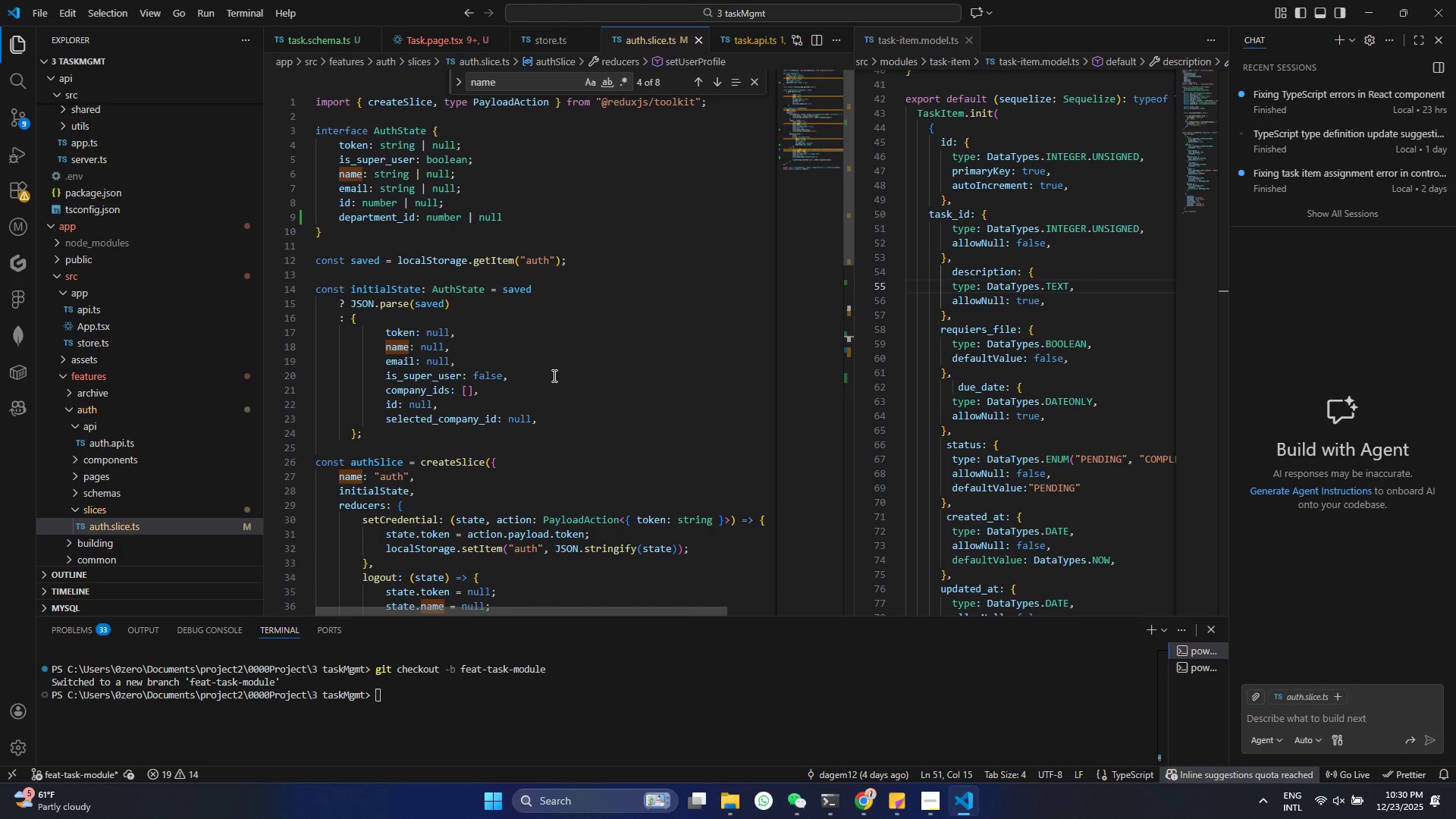 
left_click_drag(start_coordinate=[485, 803], to_coordinate=[479, 805])
 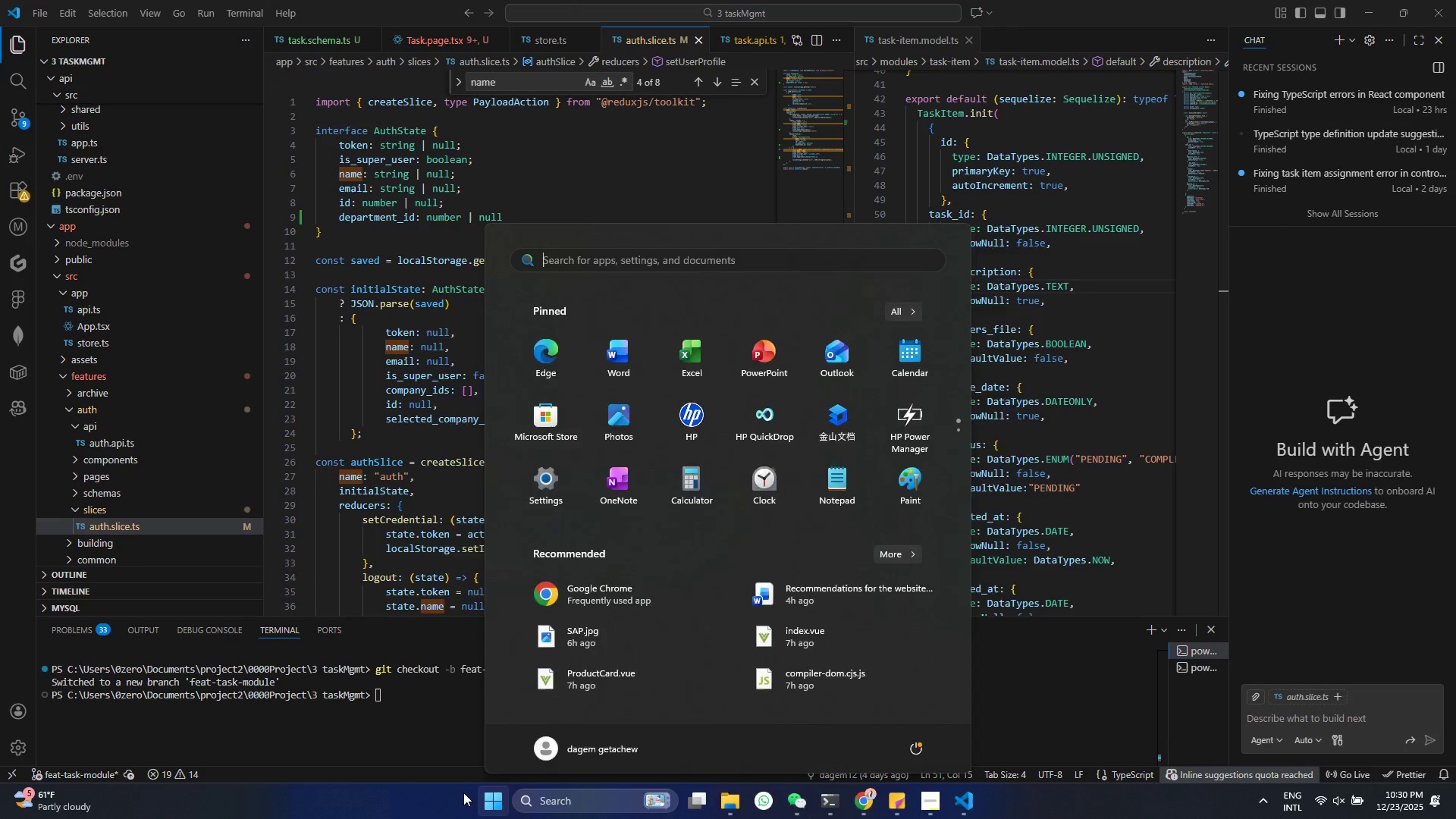 
type(pos)
 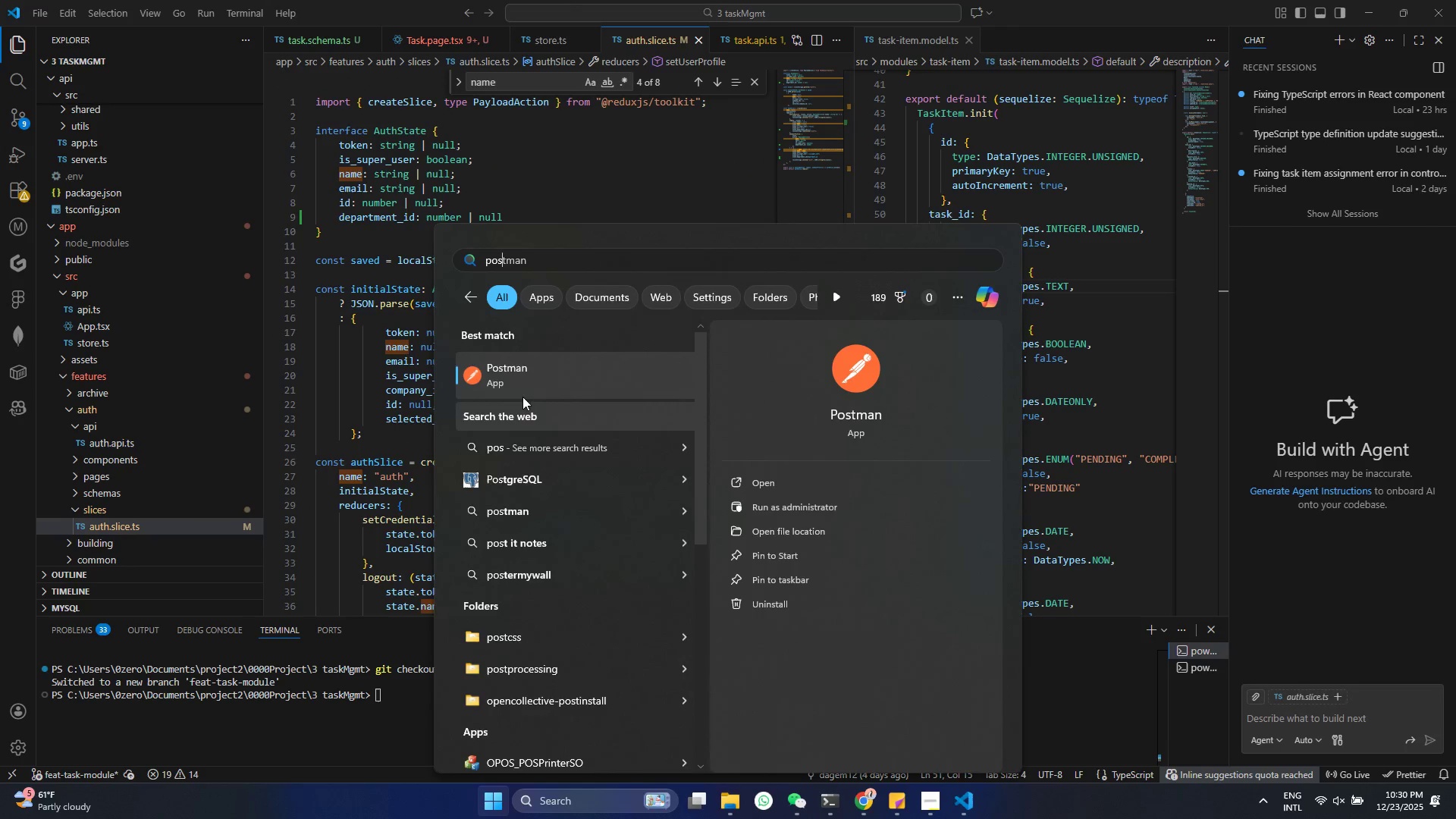 
left_click([522, 388])
 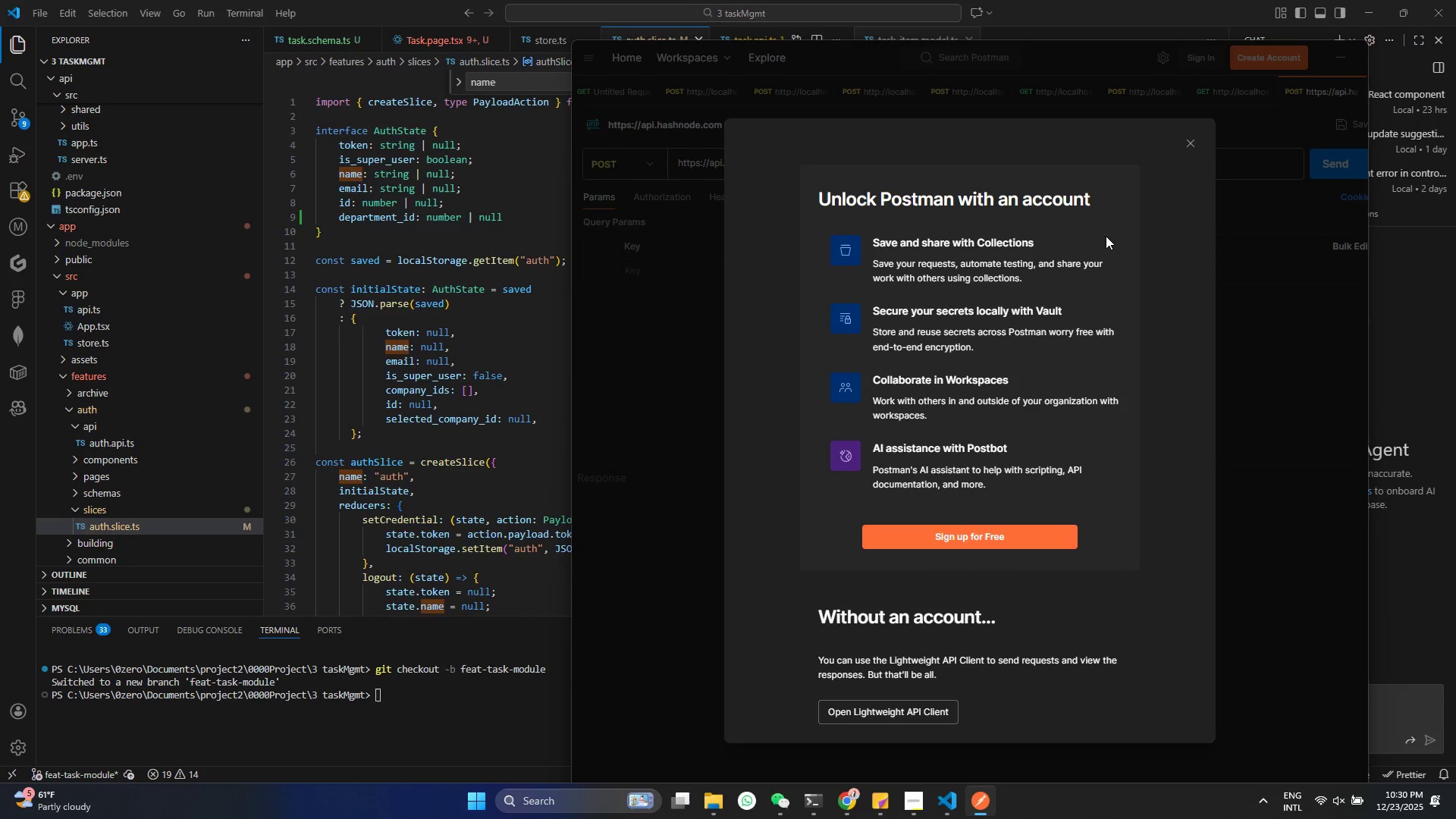 
wait(31.83)
 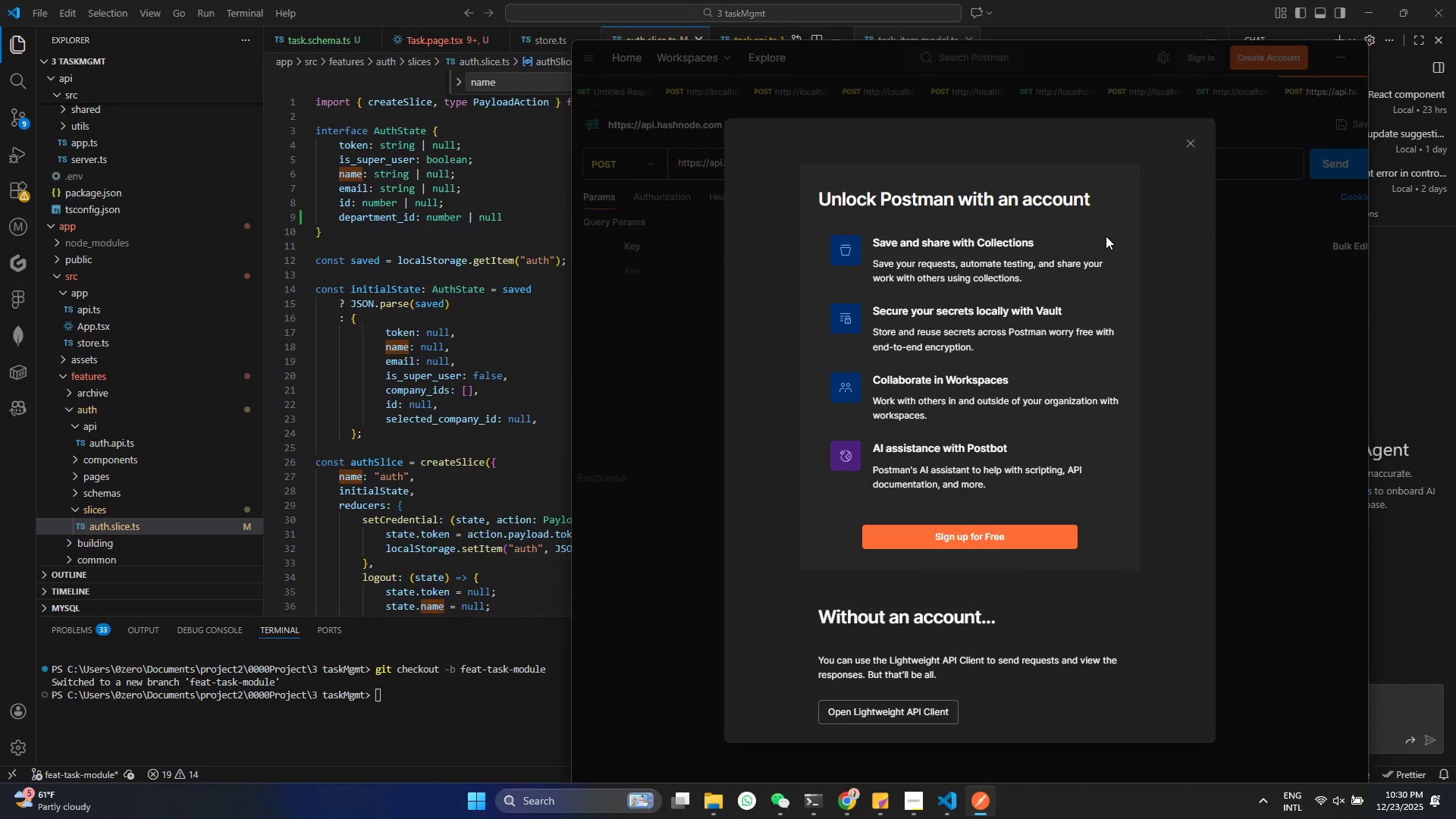 
left_click([1185, 141])
 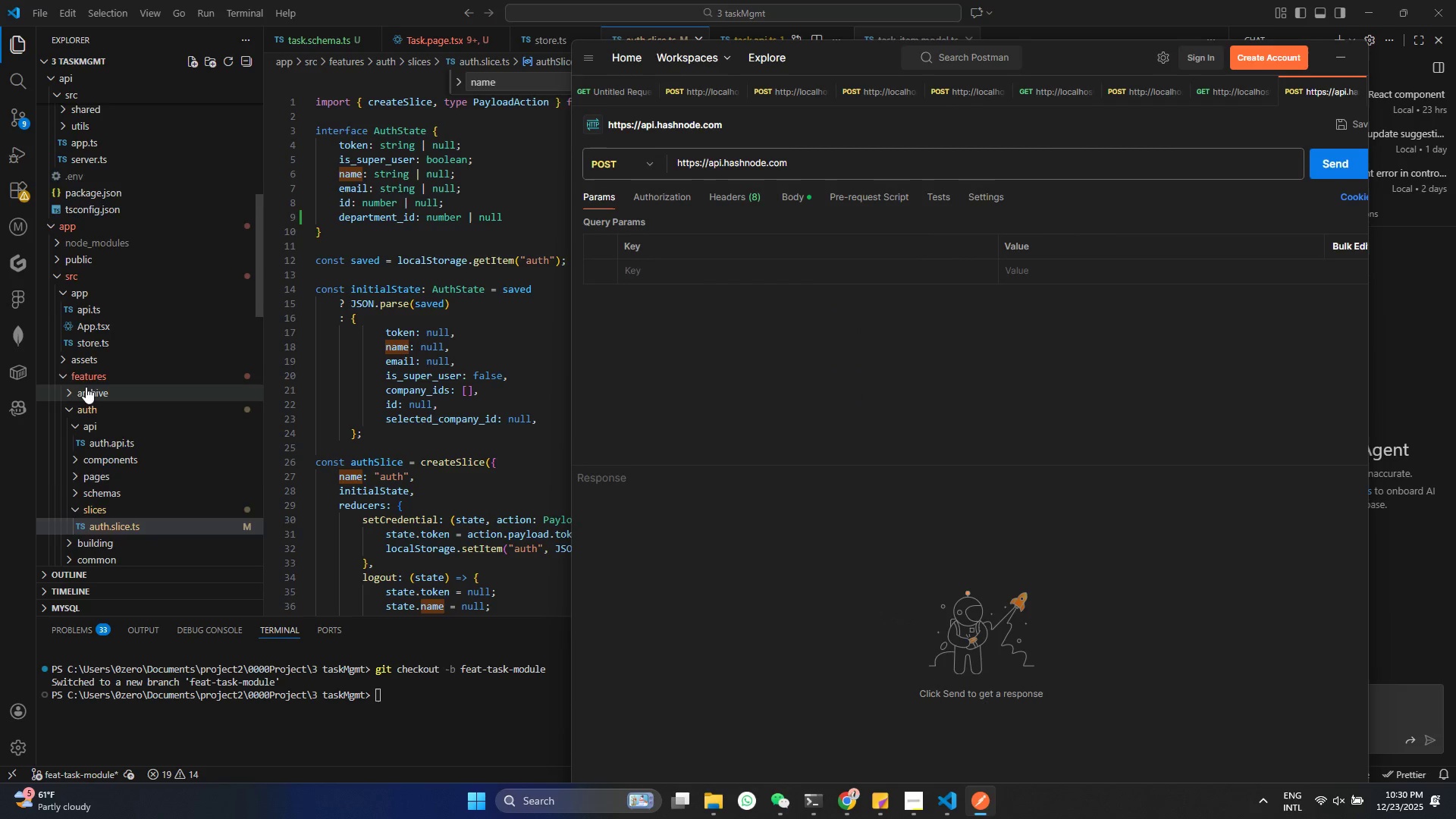 
scroll: coordinate [115, 422], scroll_direction: down, amount: 4.0
 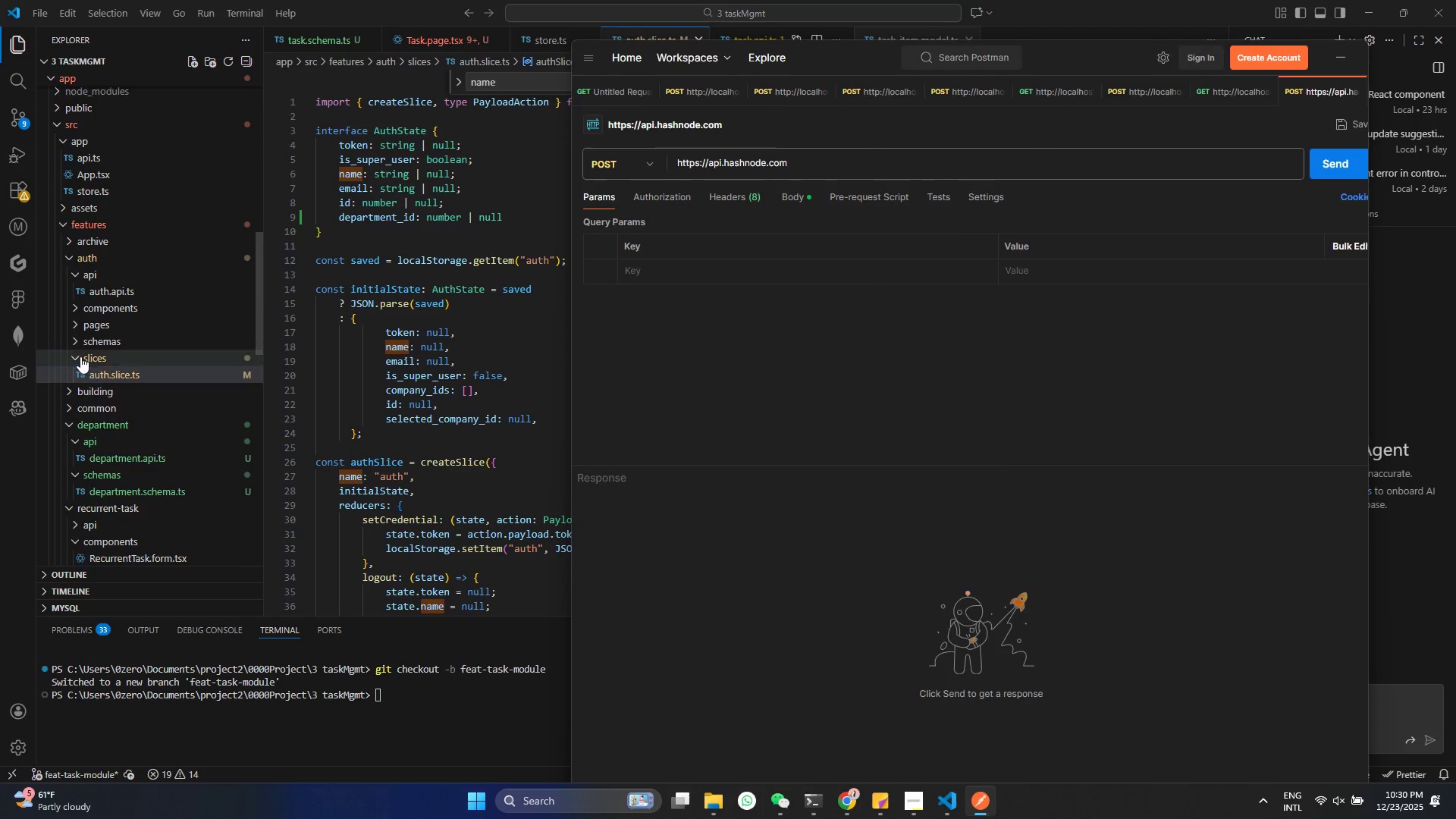 
left_click([80, 355])
 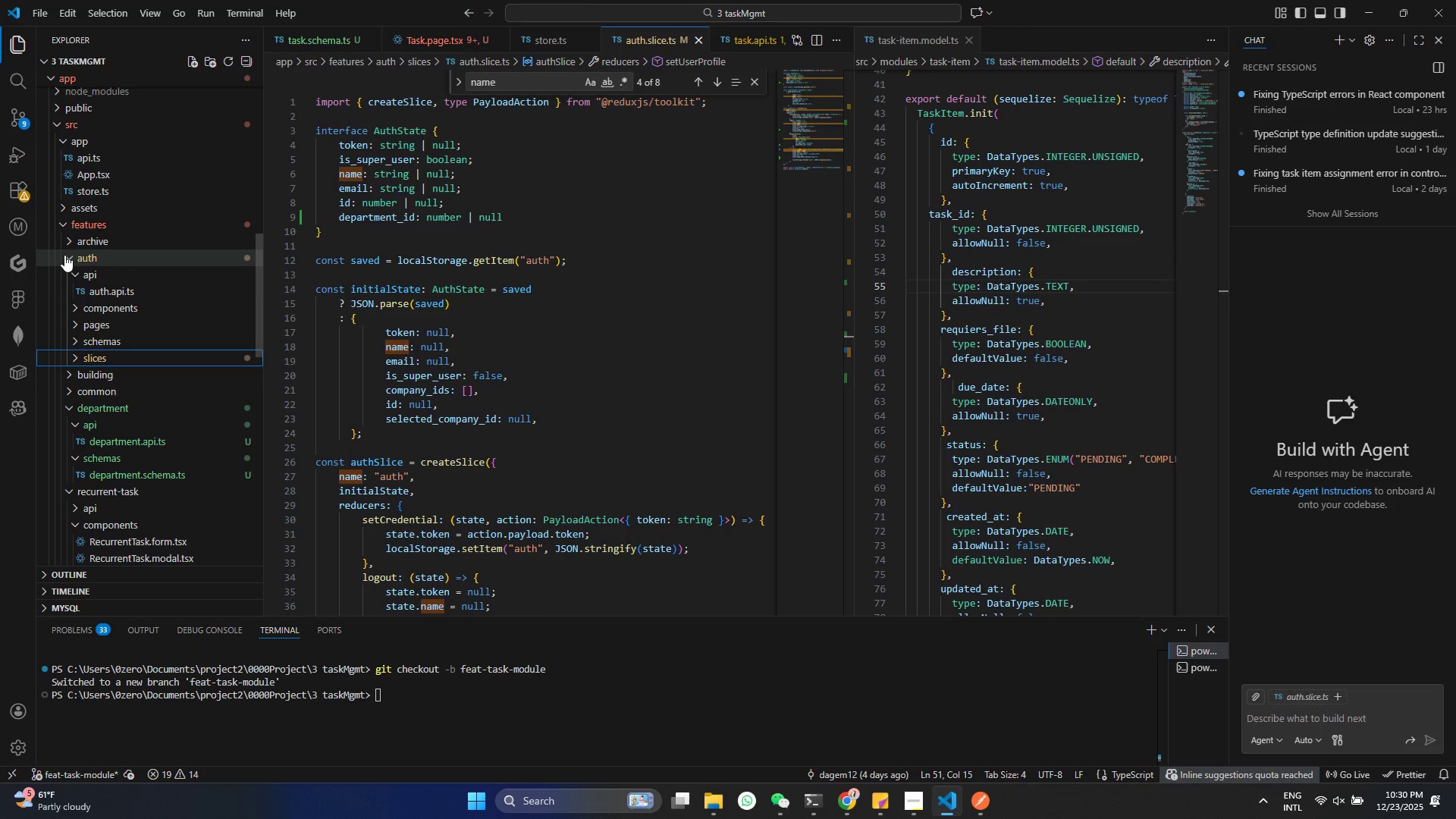 
left_click([64, 254])
 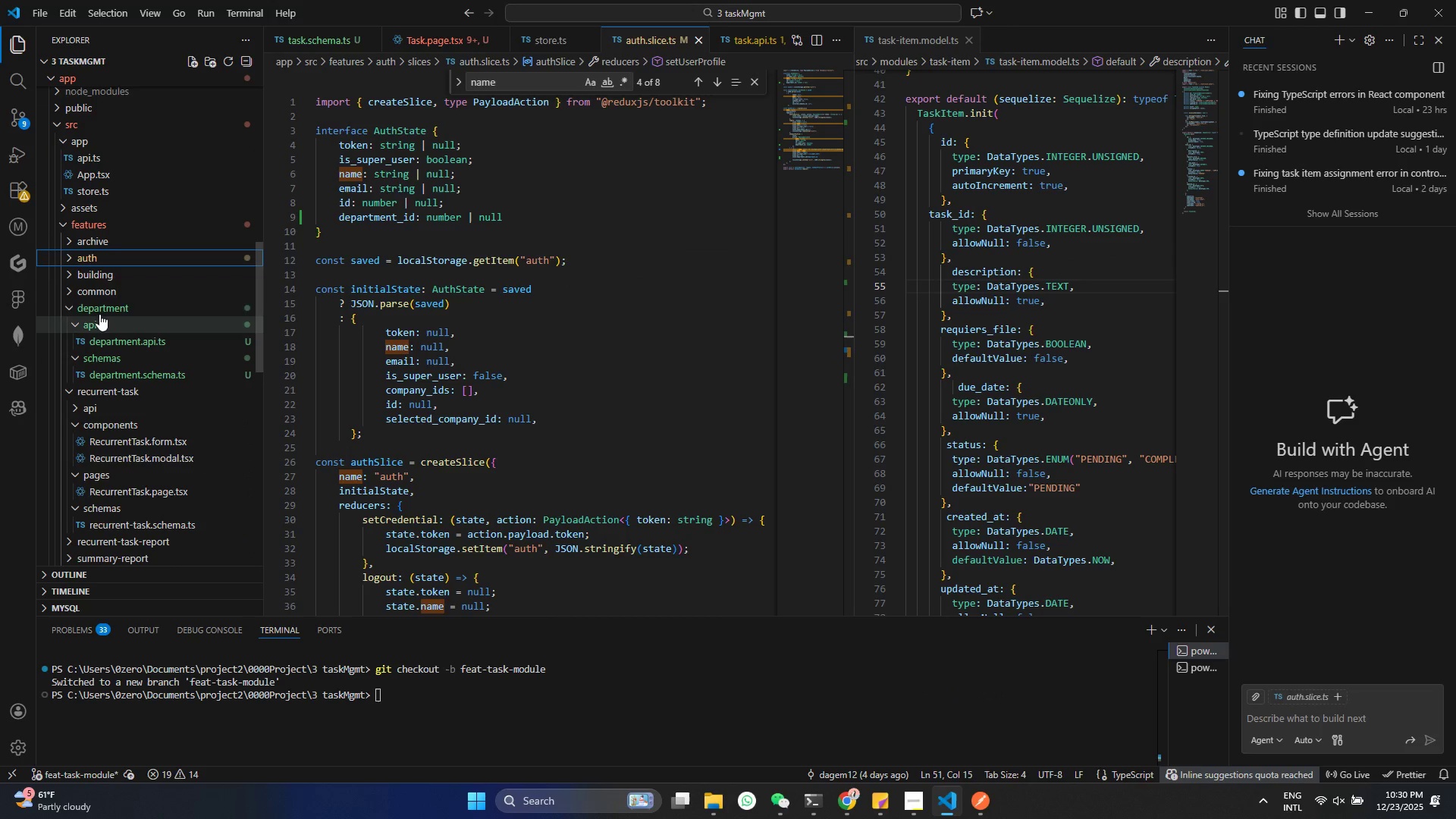 
left_click([80, 306])
 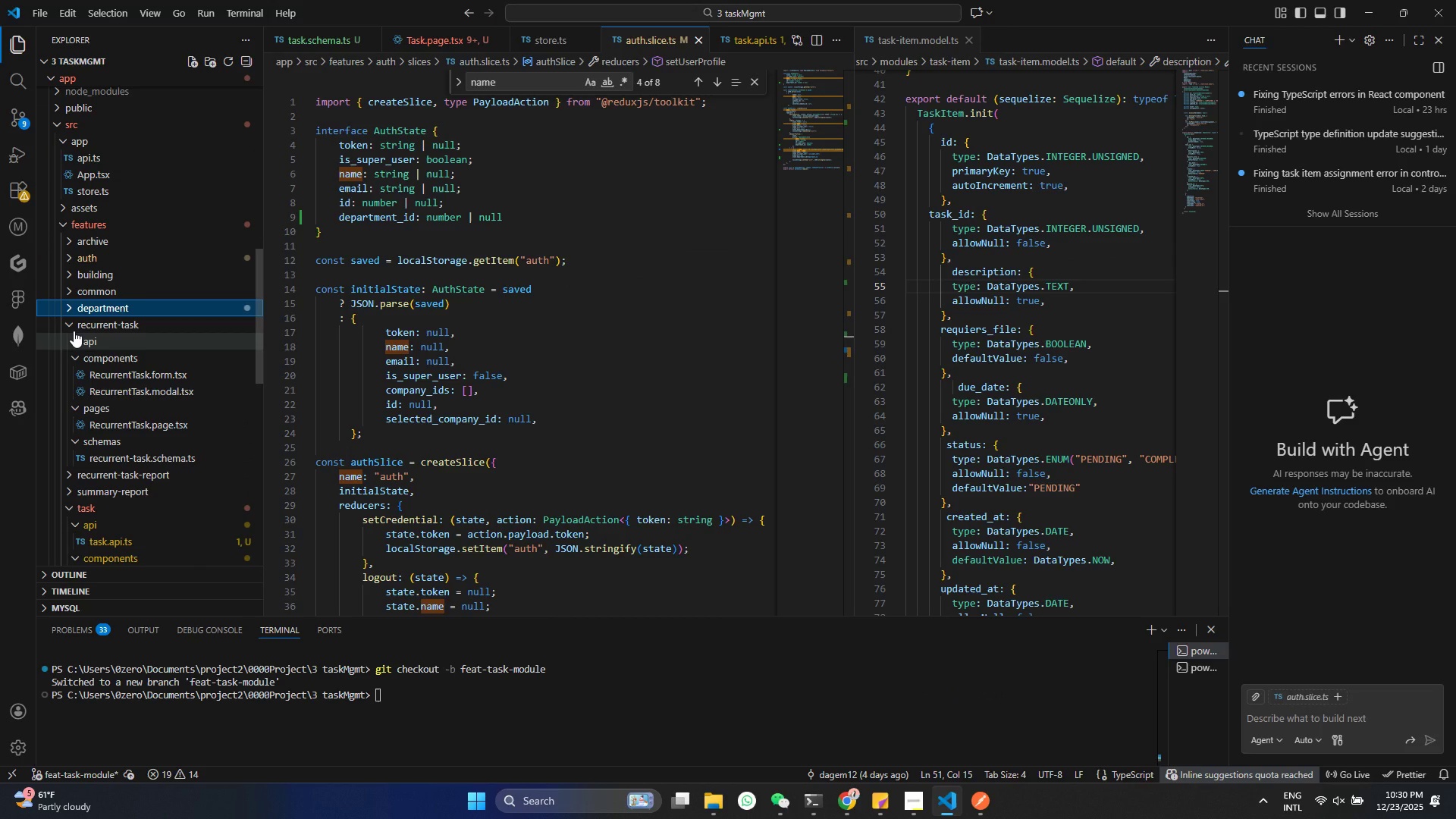 
left_click([73, 330])
 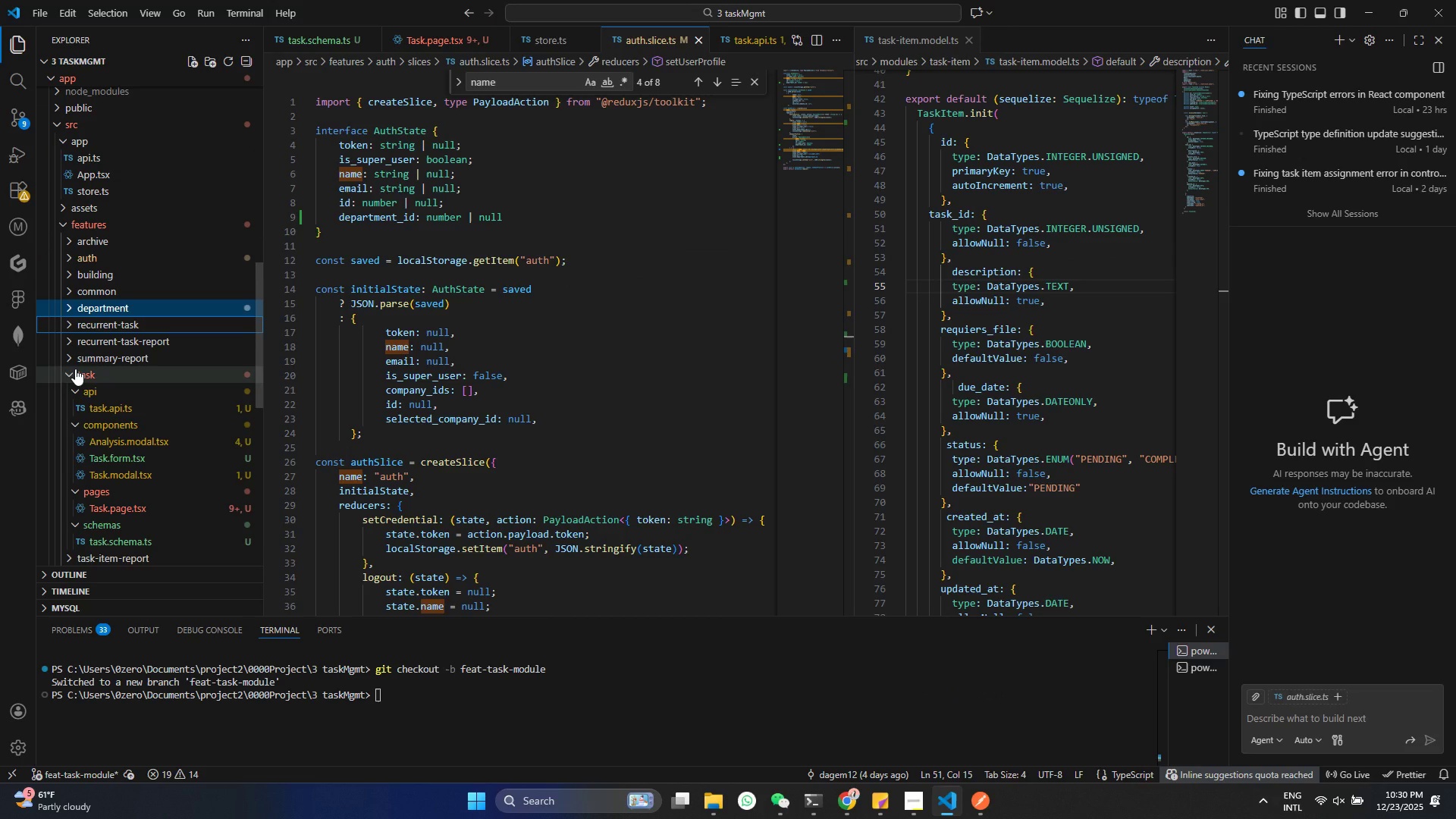 
left_click([75, 369])
 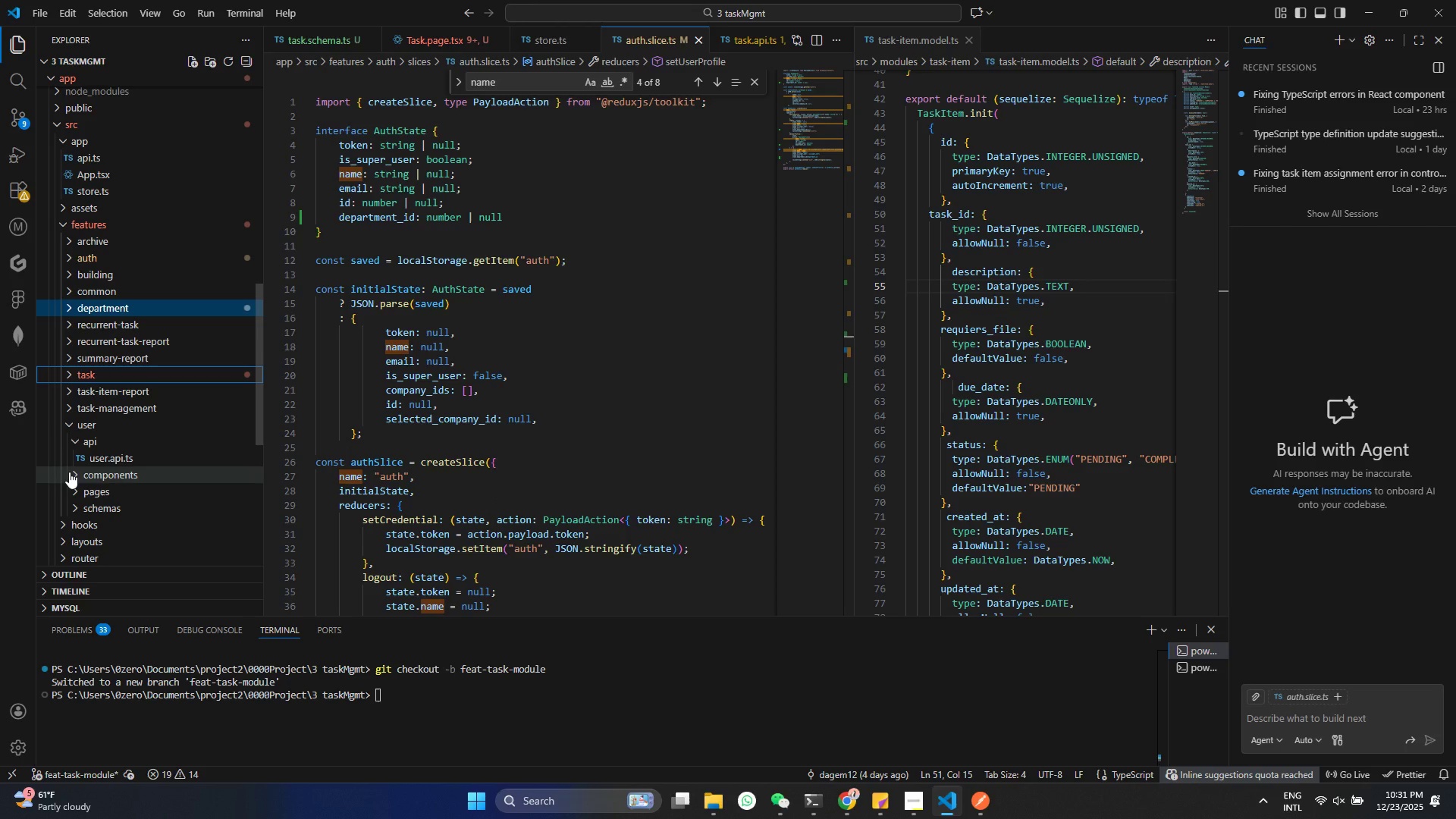 
wait(14.81)
 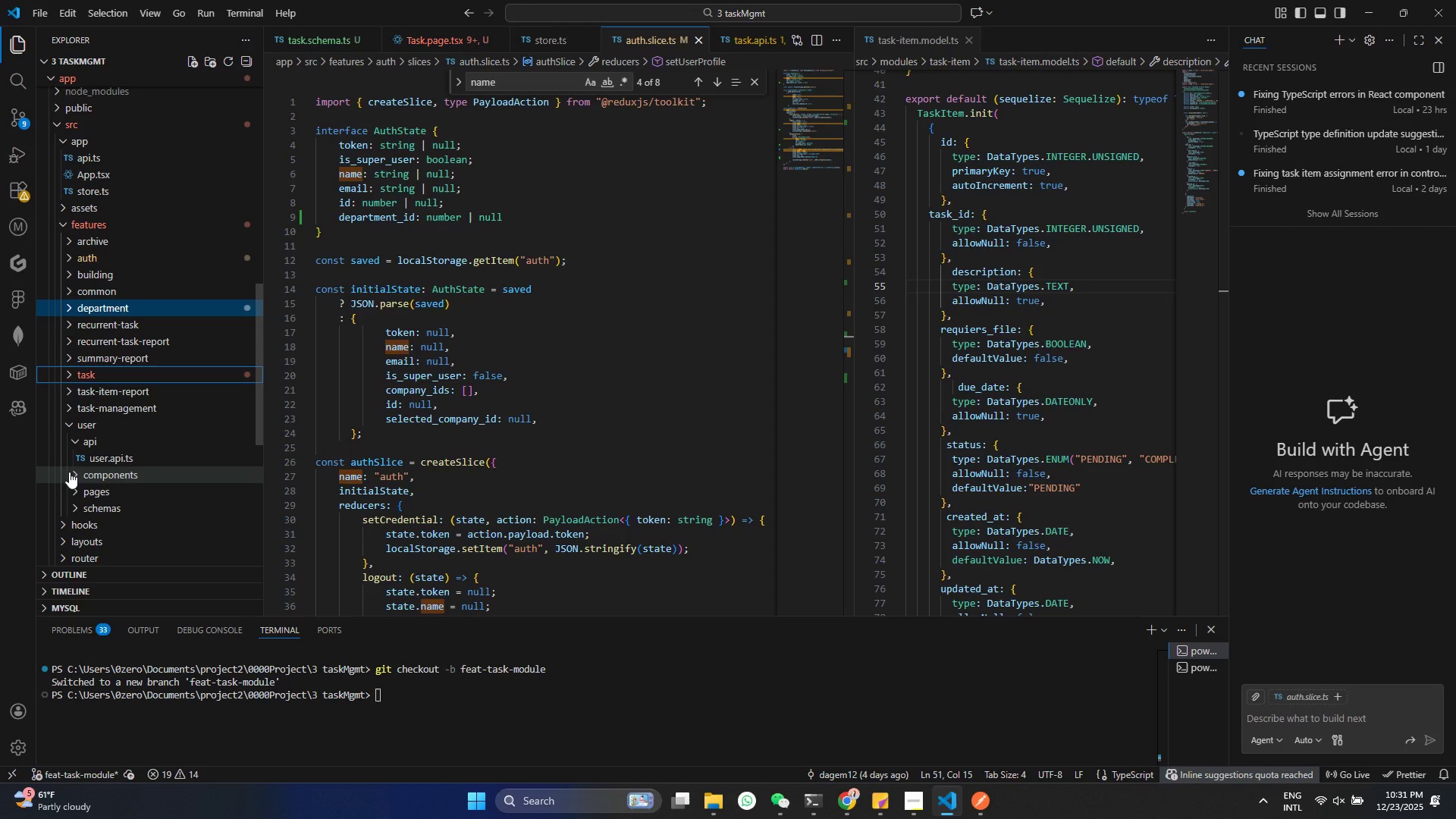 
left_click([106, 488])
 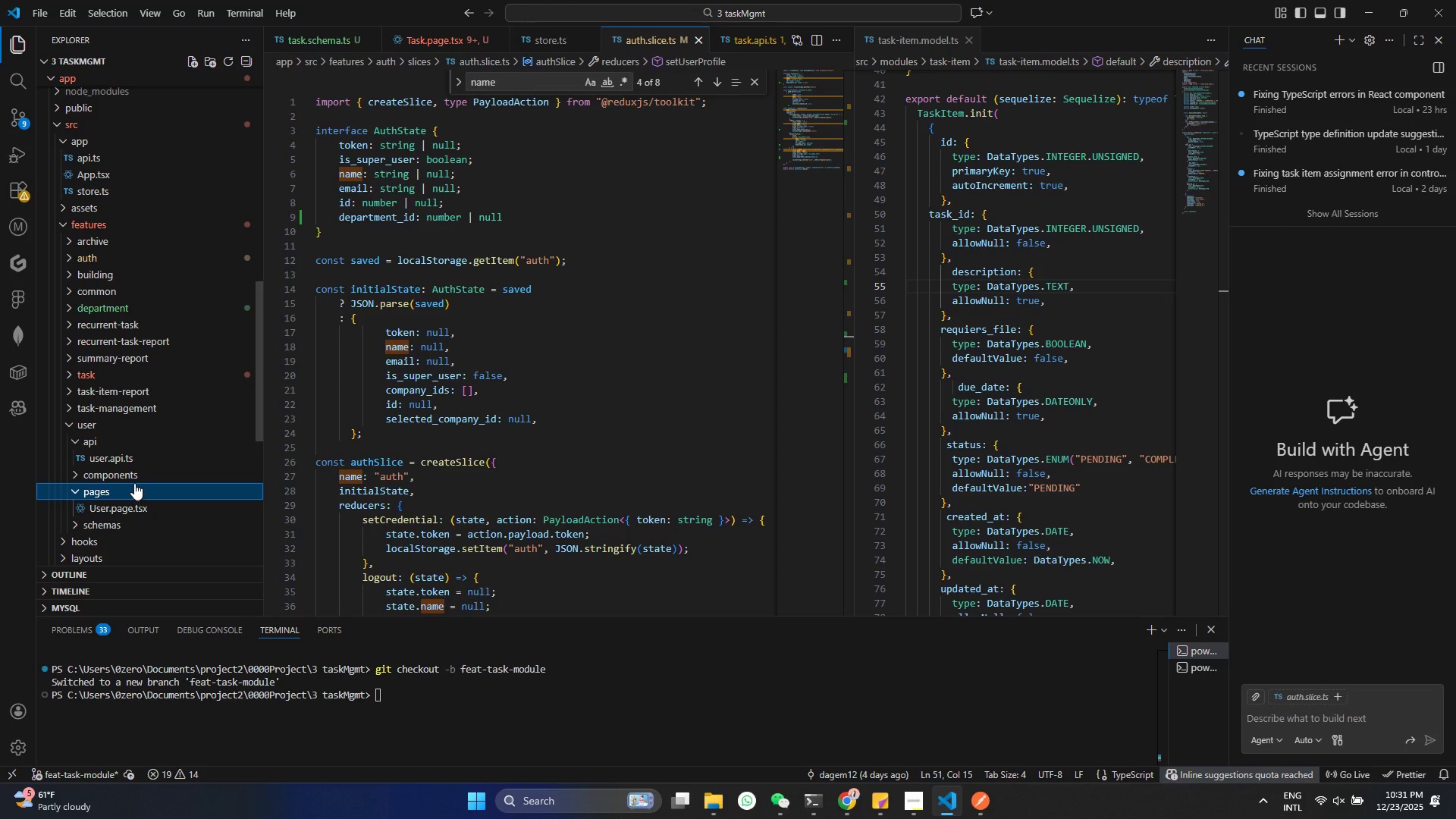 
left_click([134, 470])
 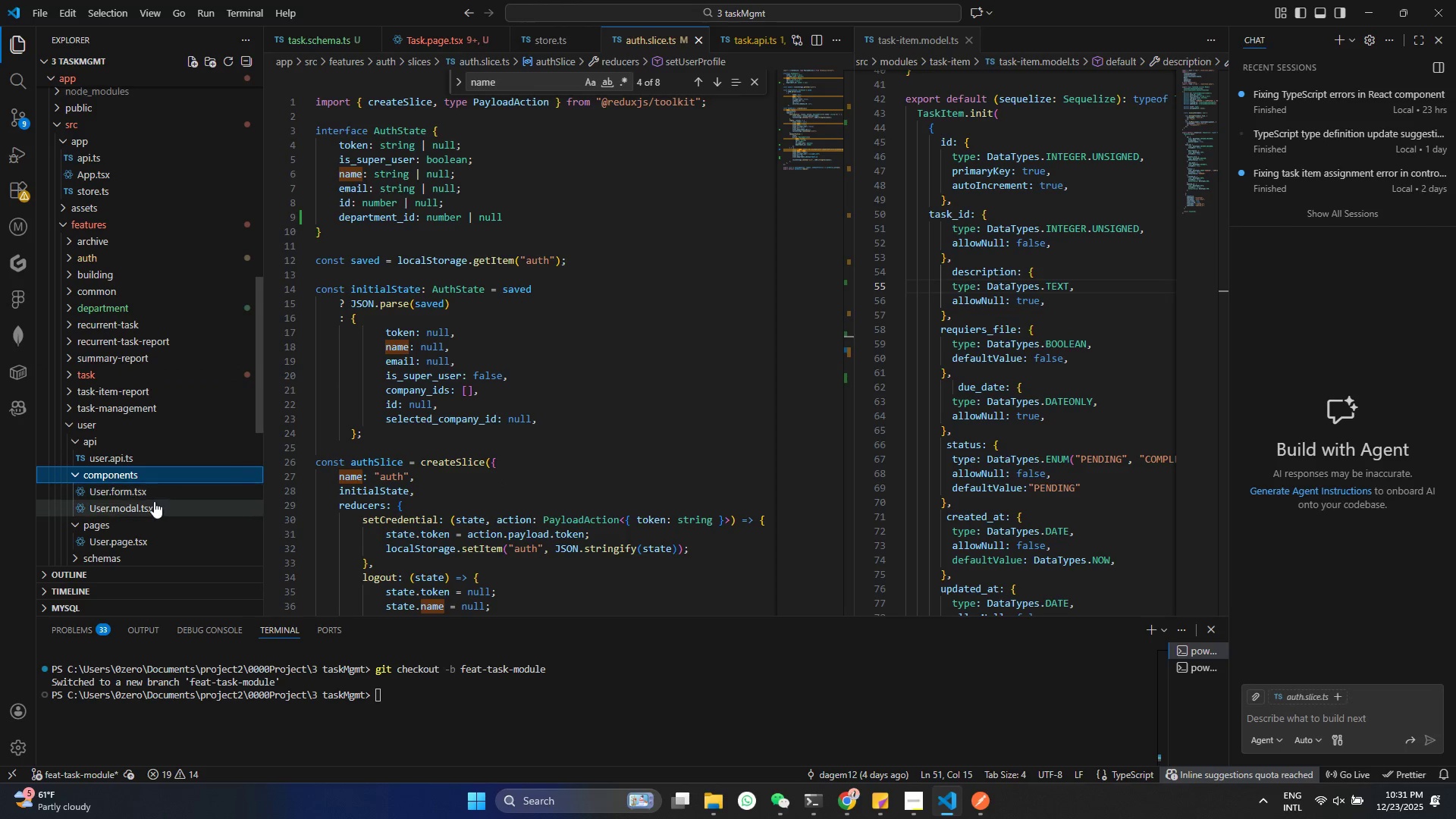 
left_click([154, 504])
 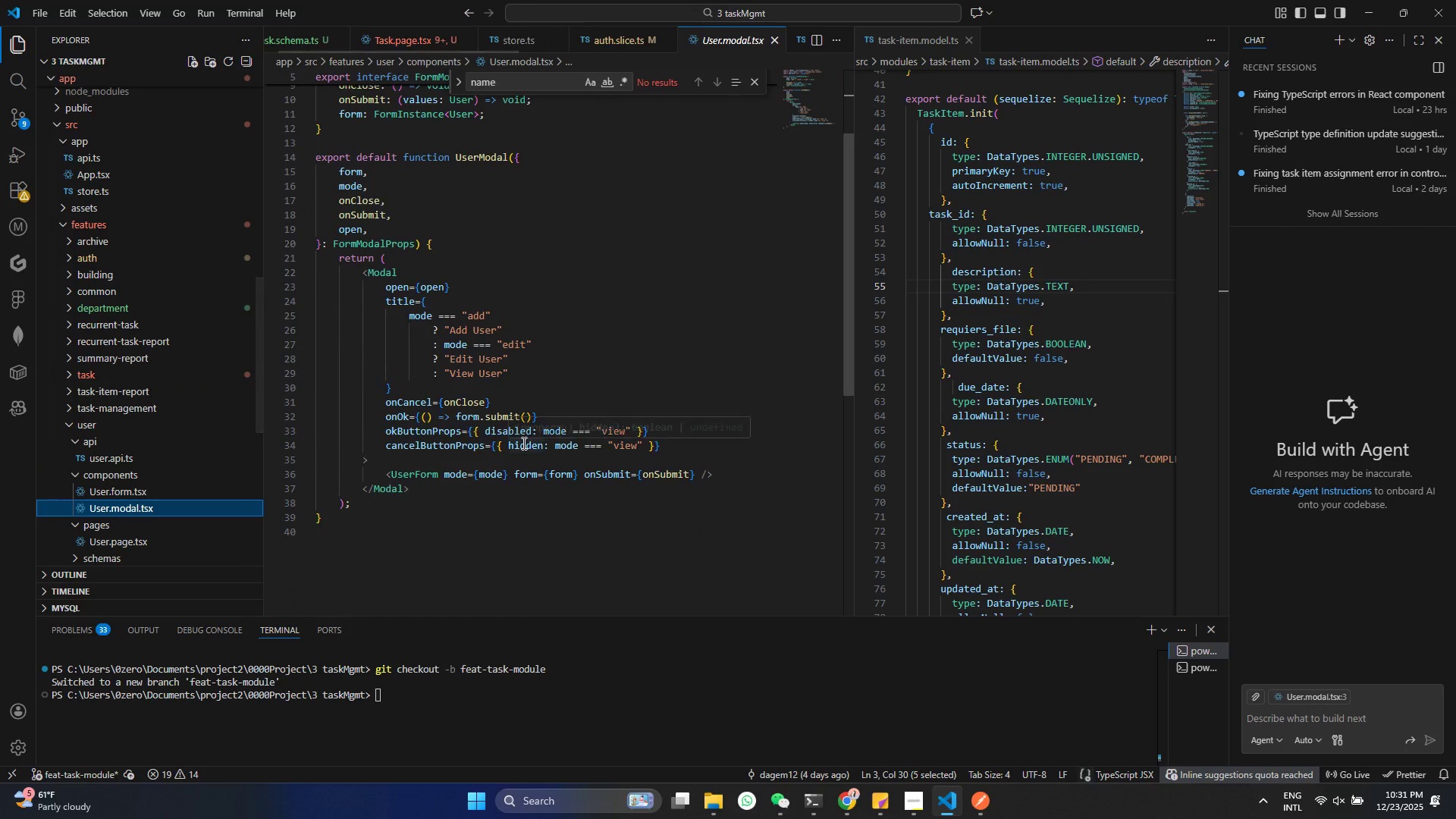 
scroll: coordinate [522, 443], scroll_direction: up, amount: 4.0
 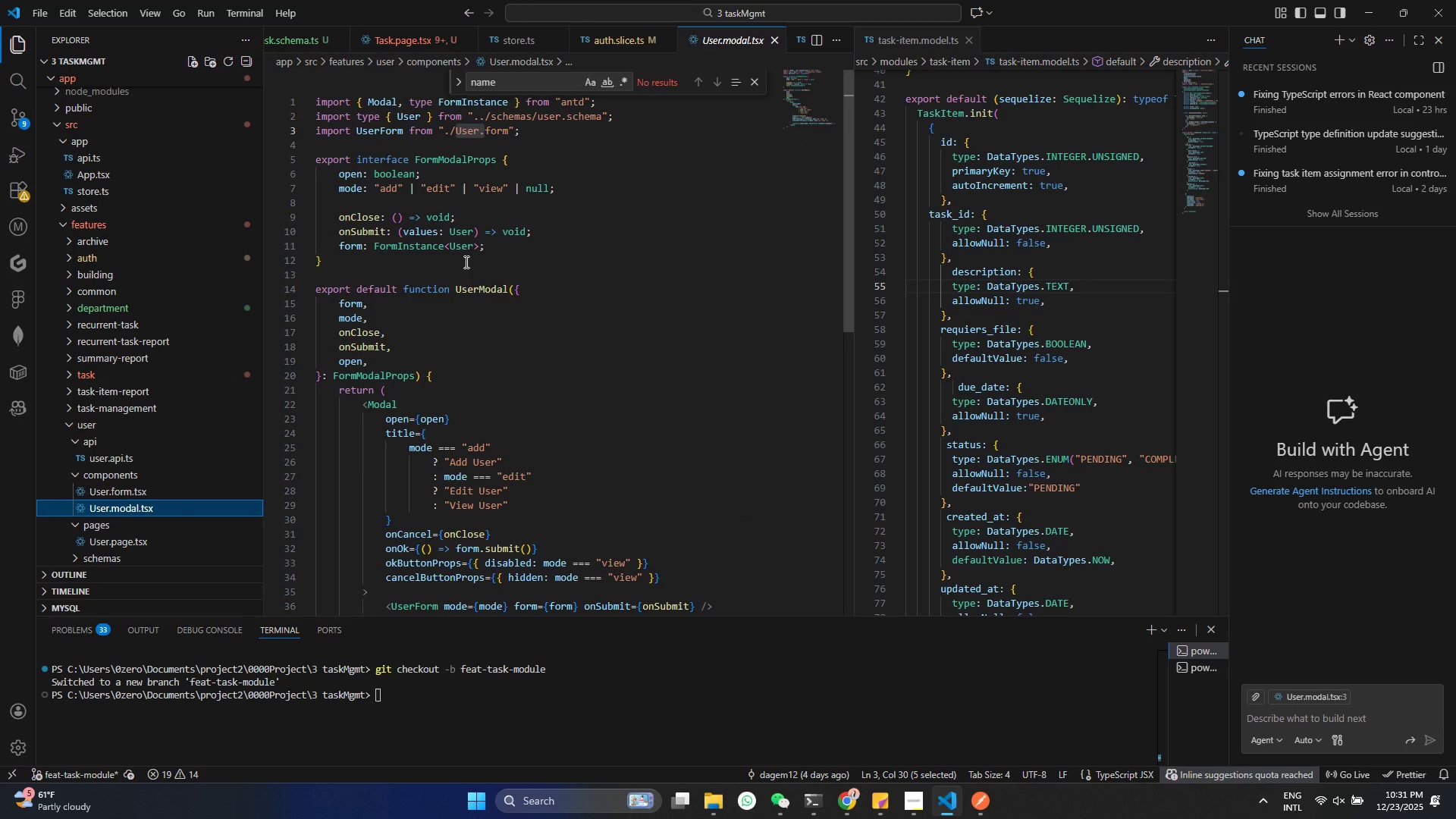 
mouse_move([484, 246])
 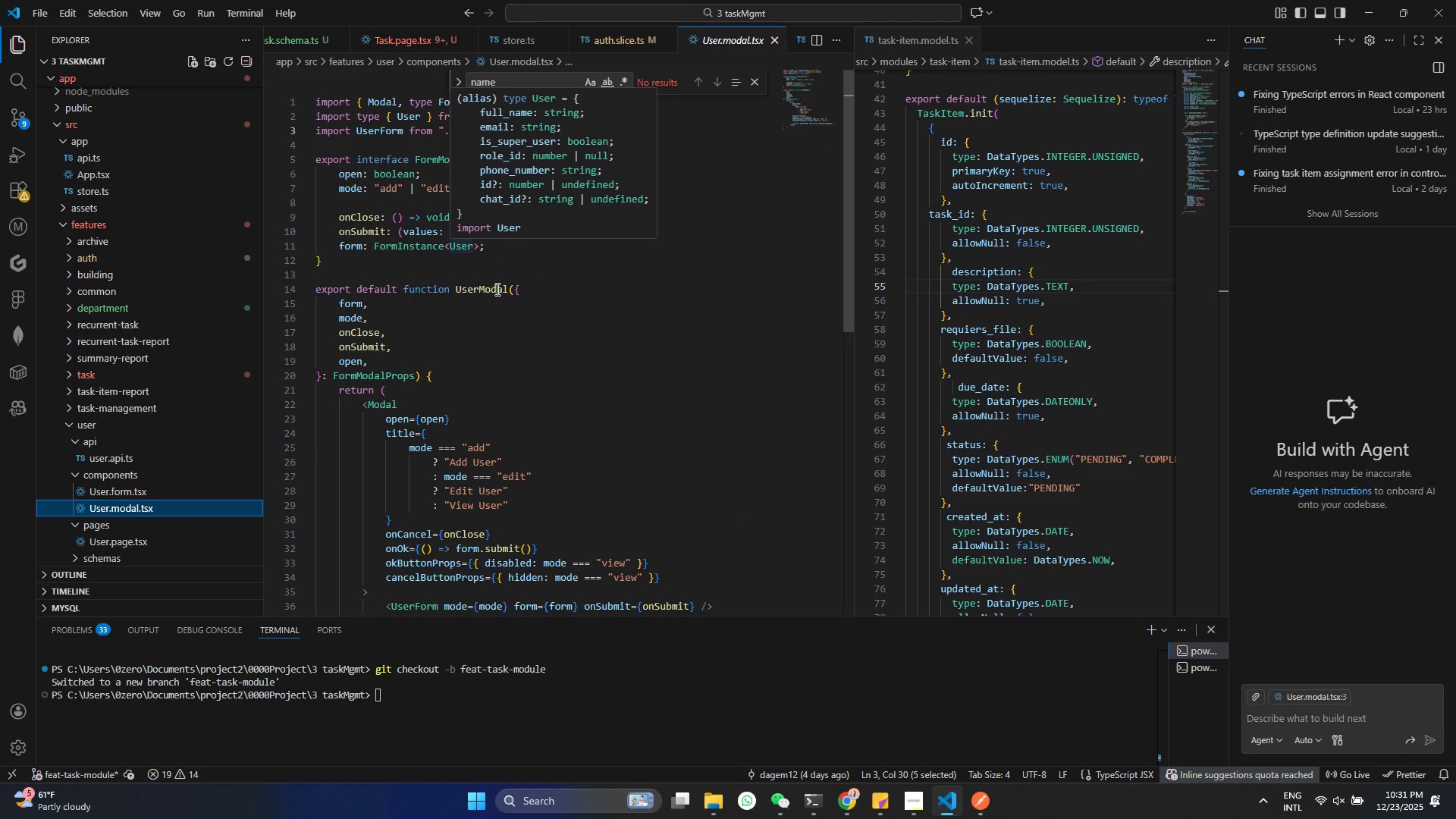 
mouse_move([491, 297])
 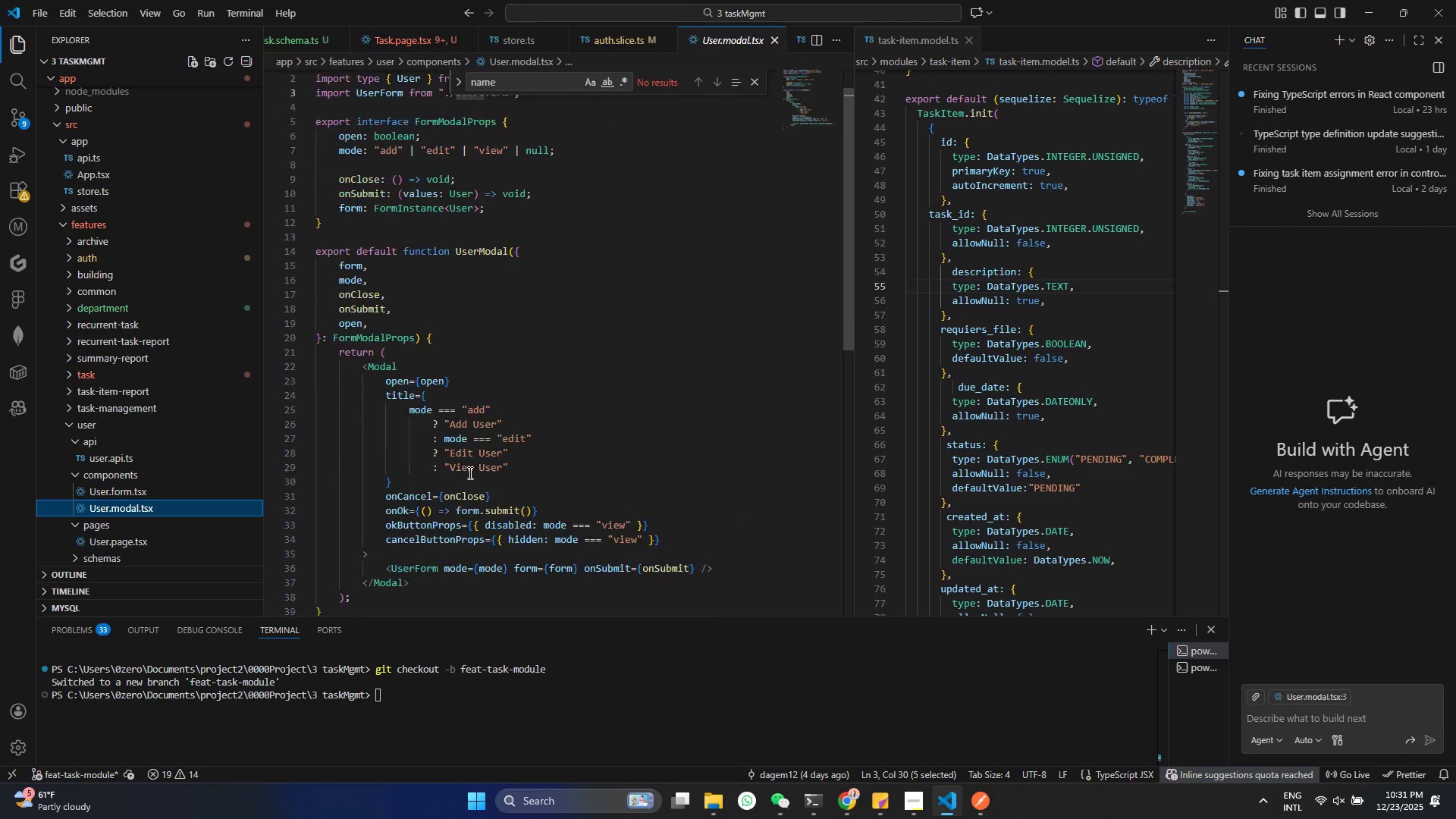 
scroll: coordinate [471, 473], scroll_direction: down, amount: 3.0
 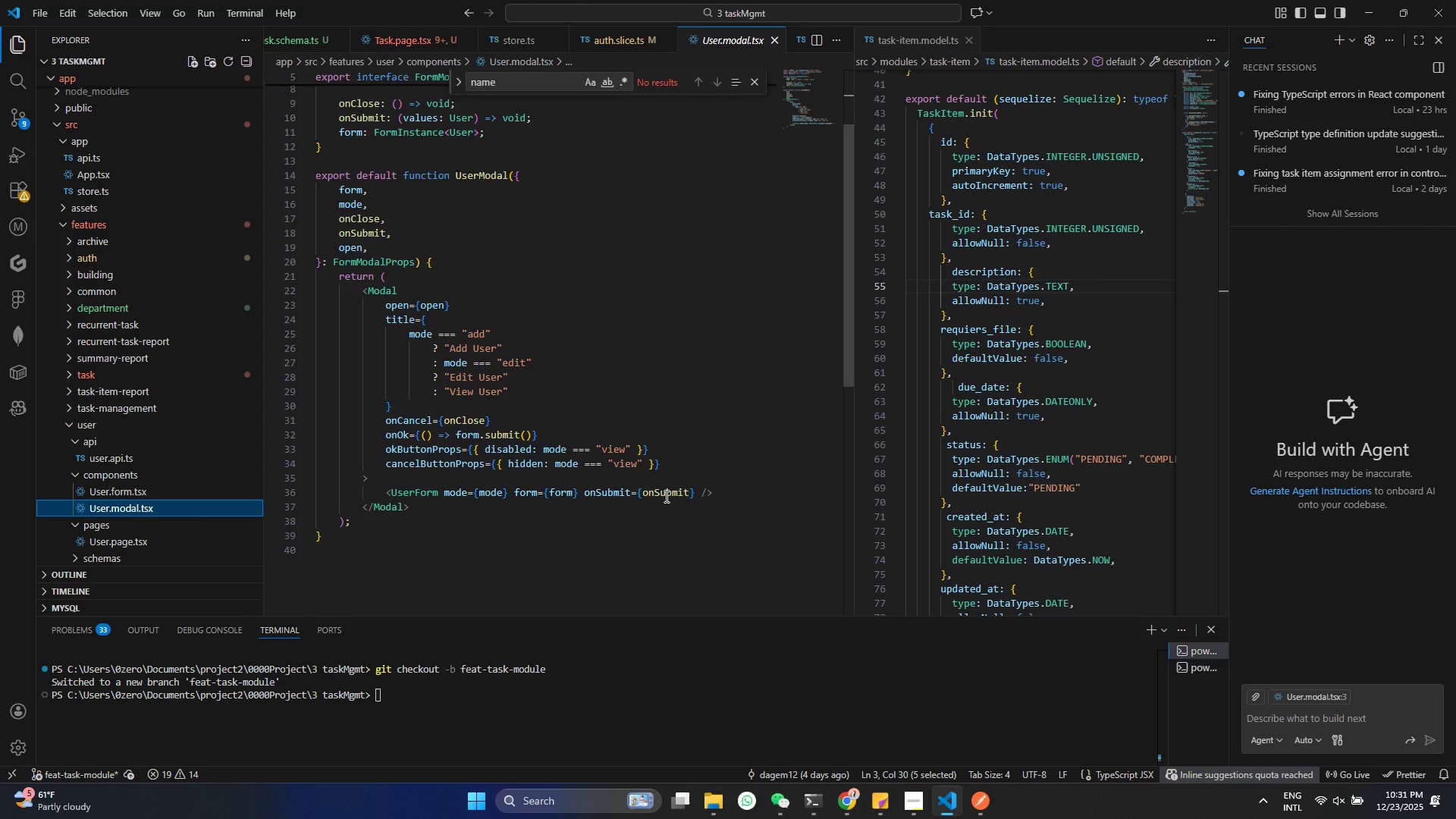 
wait(5.4)
 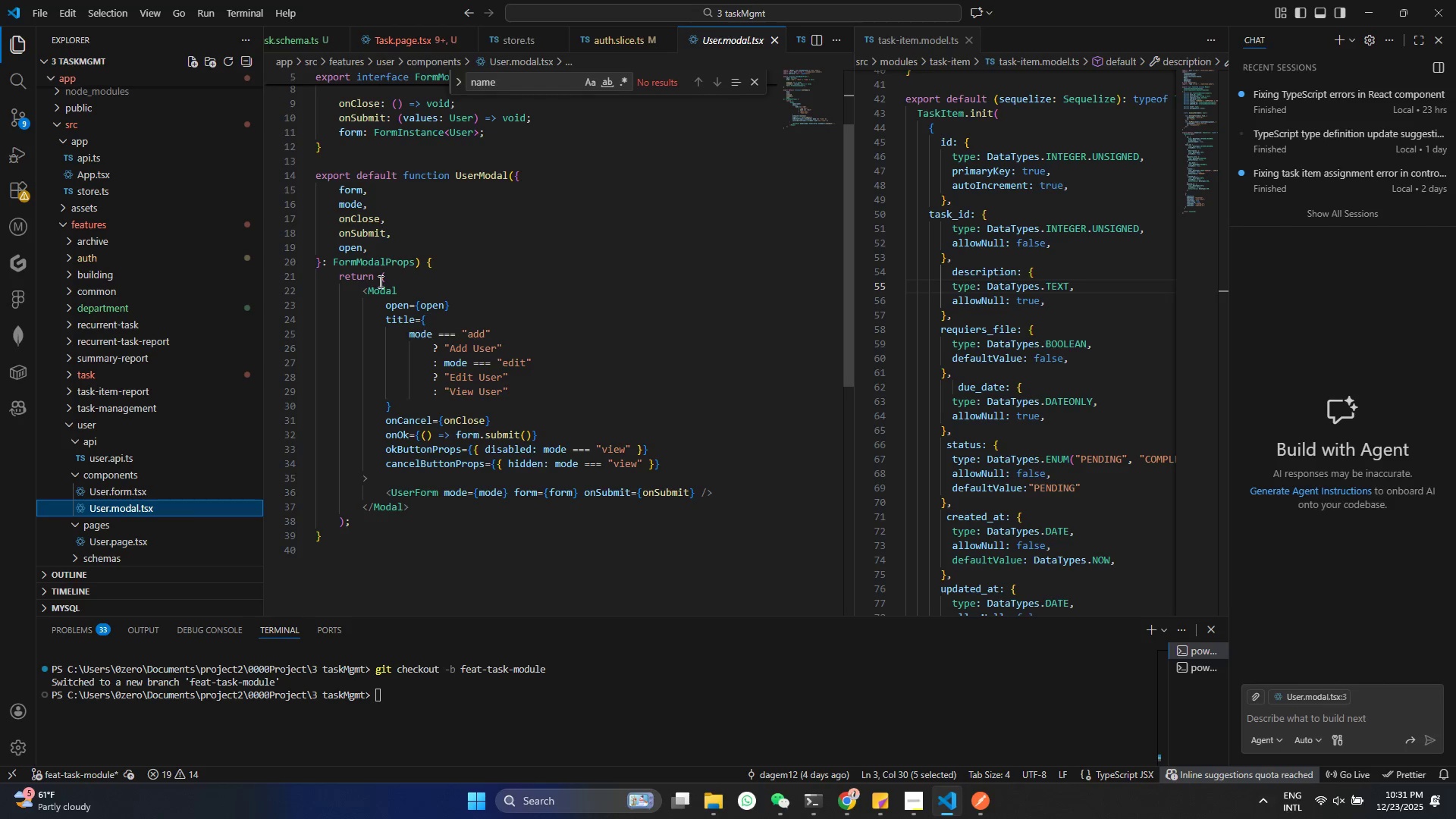 
left_click([126, 494])
 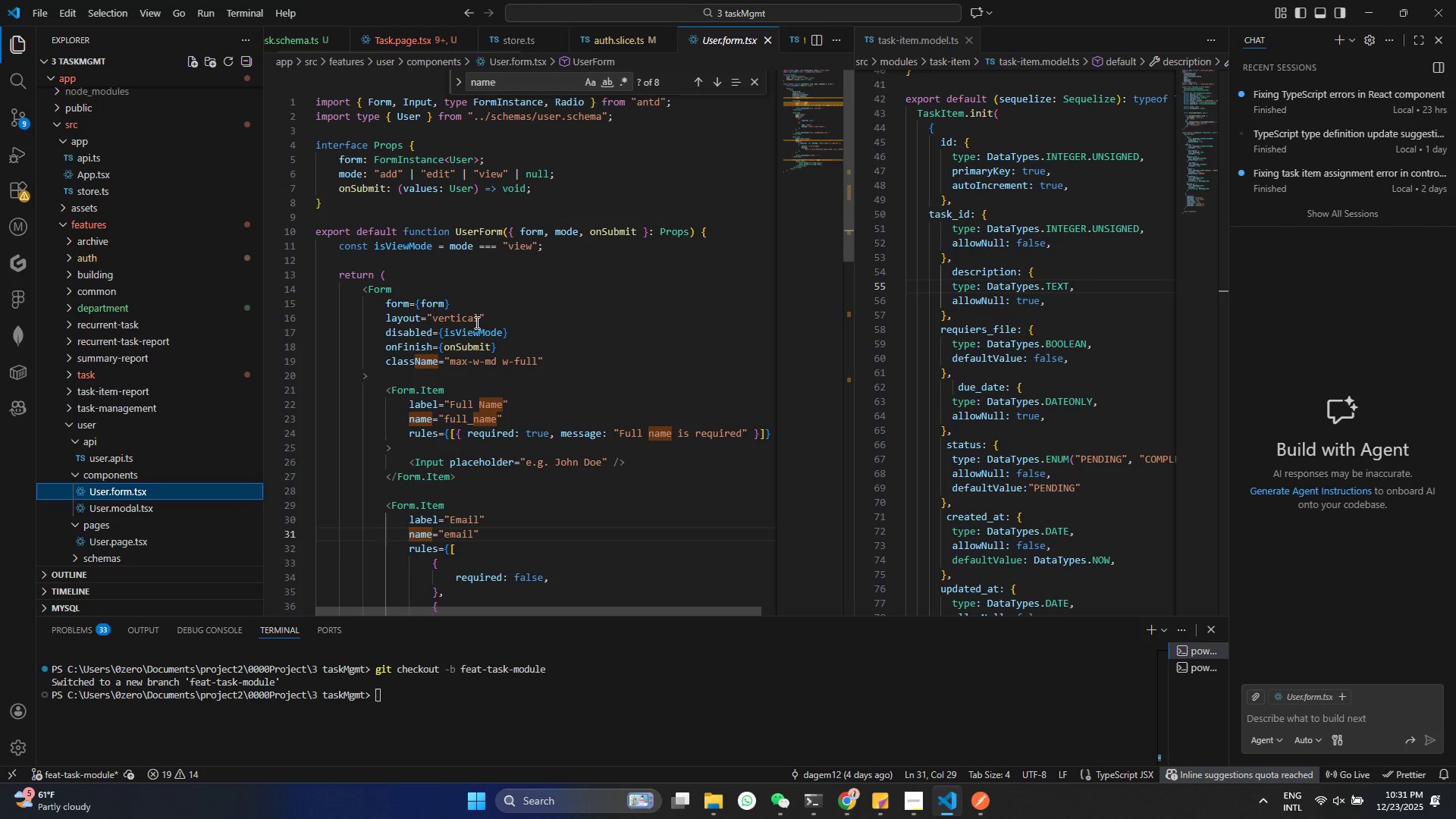 
scroll: coordinate [457, 337], scroll_direction: down, amount: 12.0
 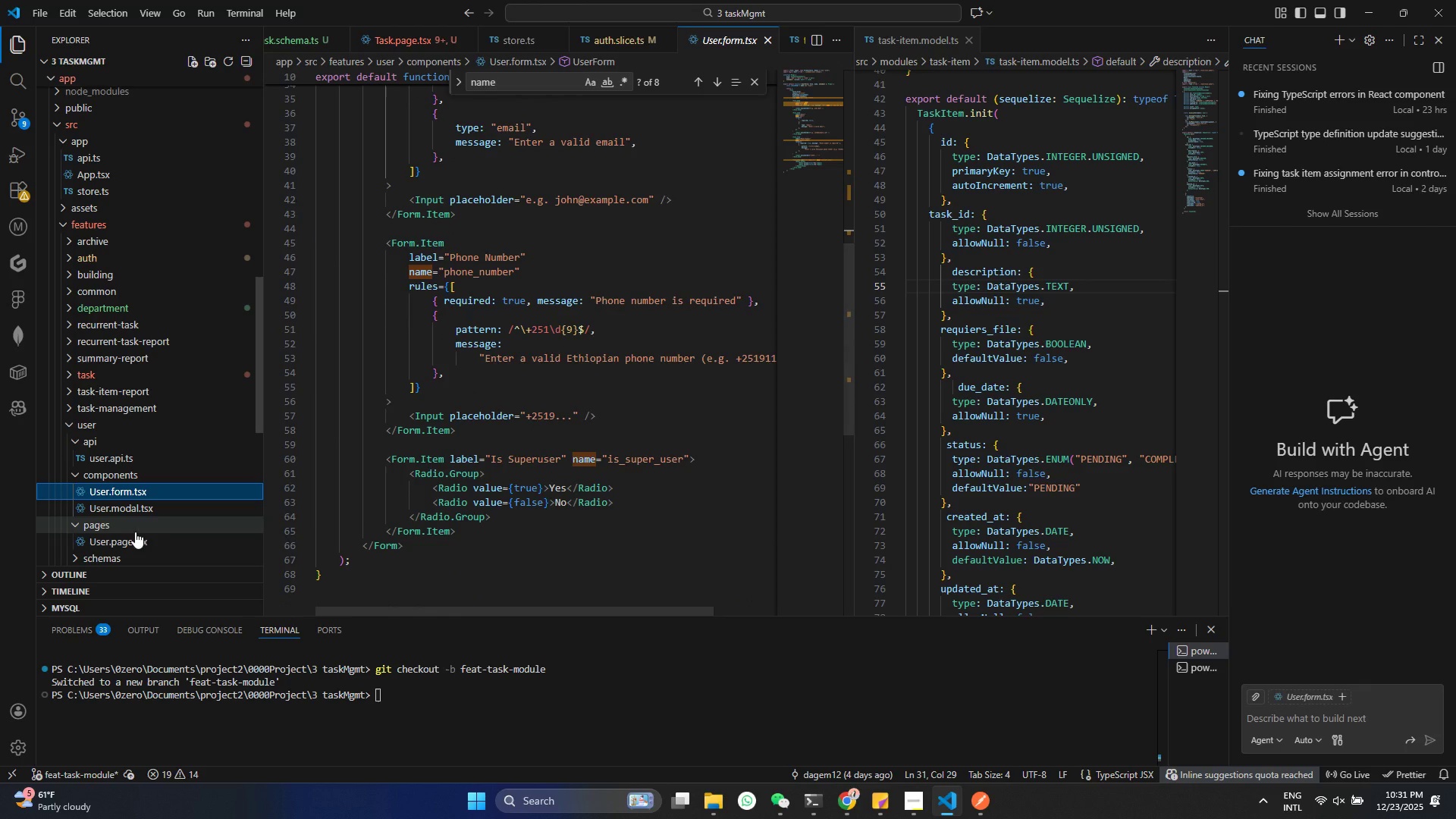 
left_click([134, 541])
 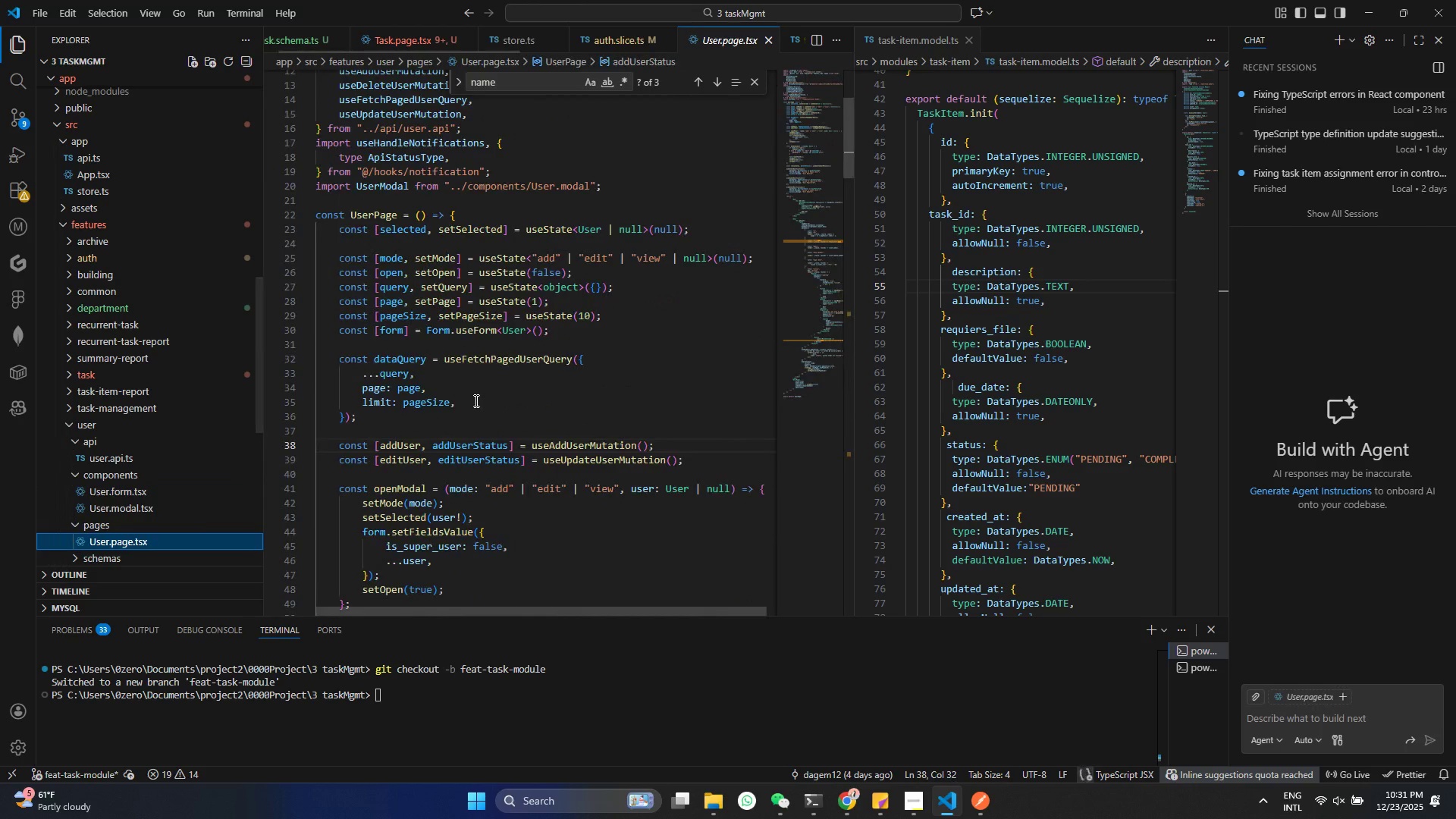 
scroll: coordinate [535, 472], scroll_direction: down, amount: 69.0
 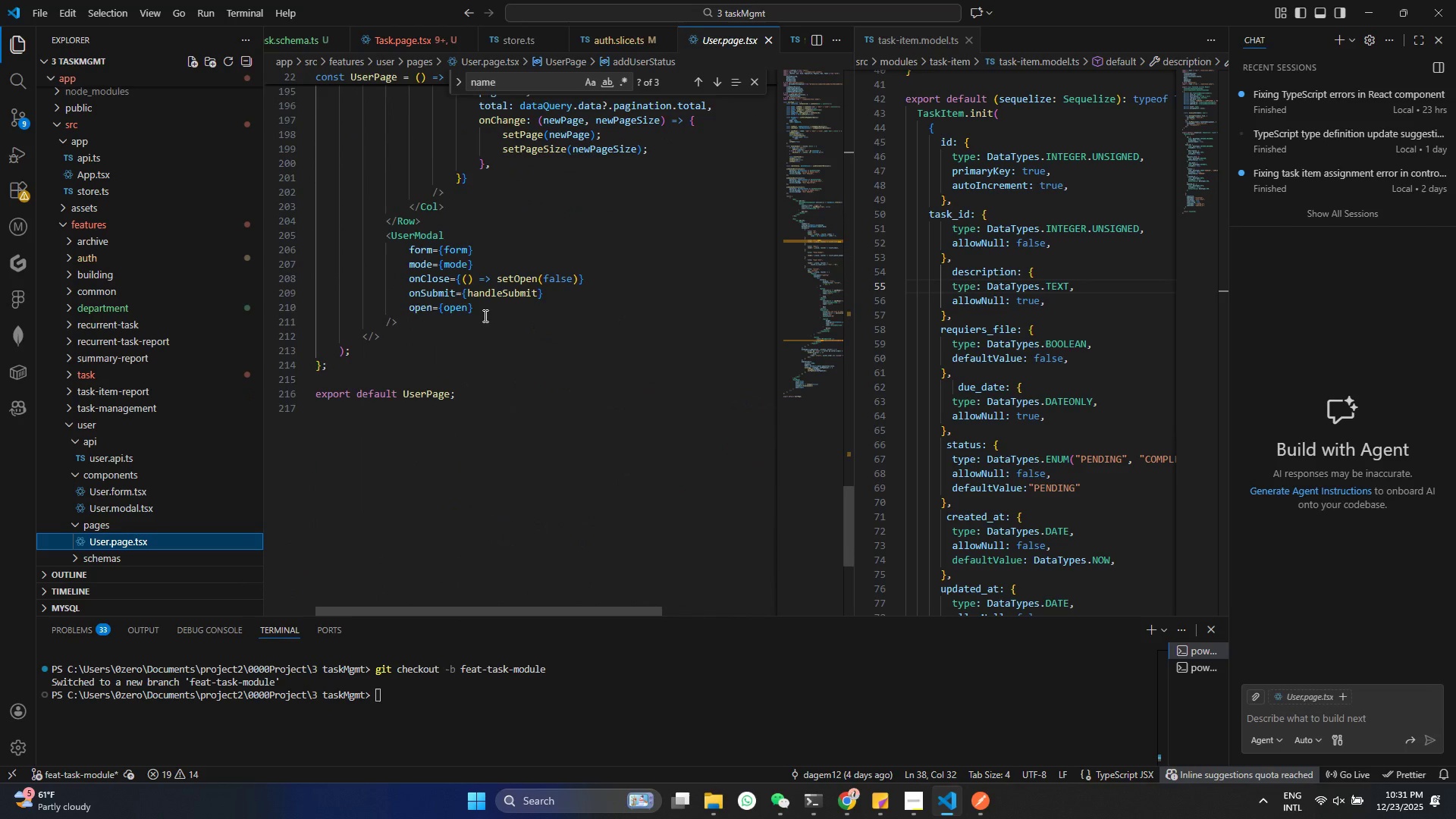 
wait(7.7)
 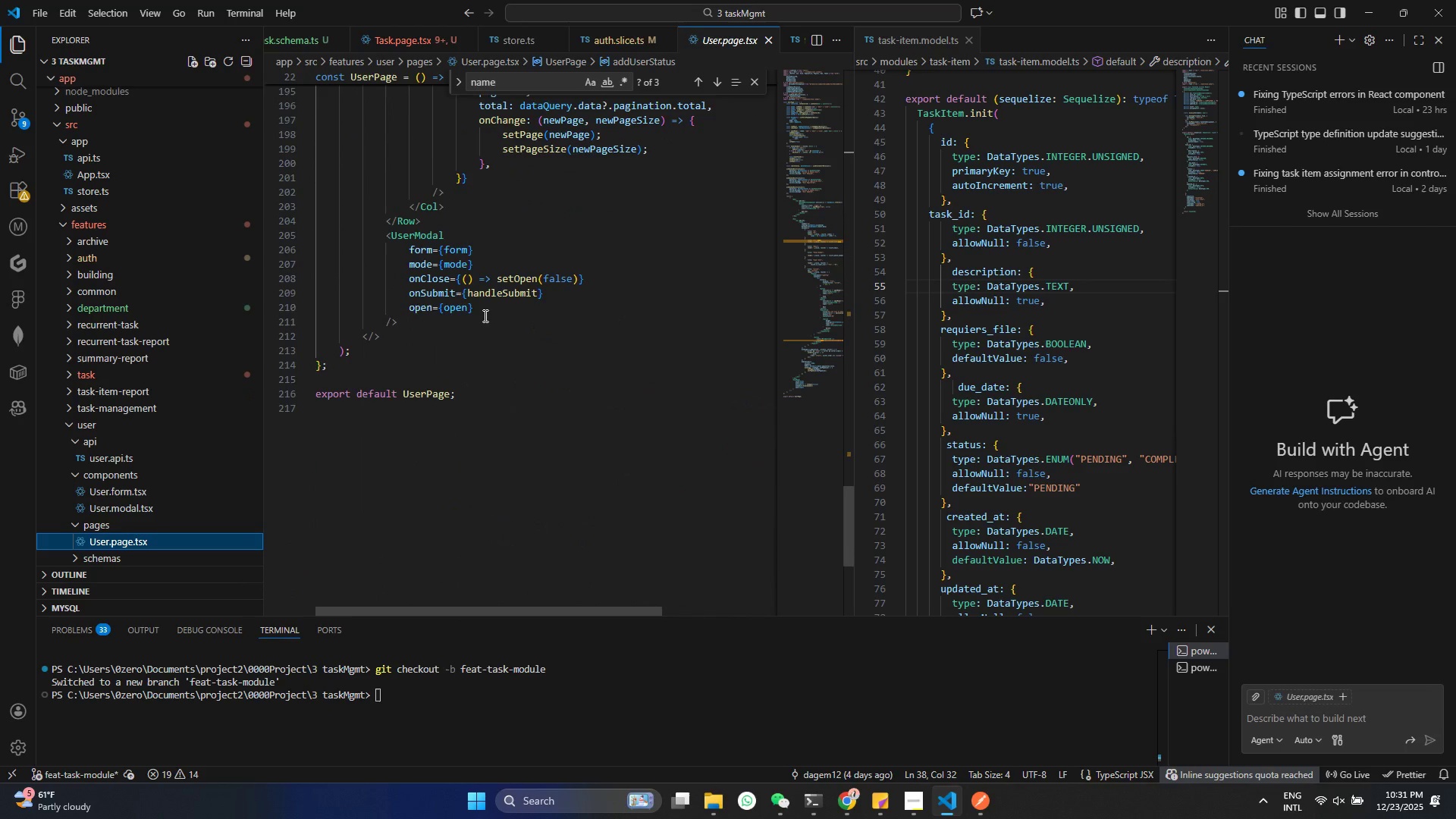 
scroll: coordinate [488, 312], scroll_direction: up, amount: 48.0
 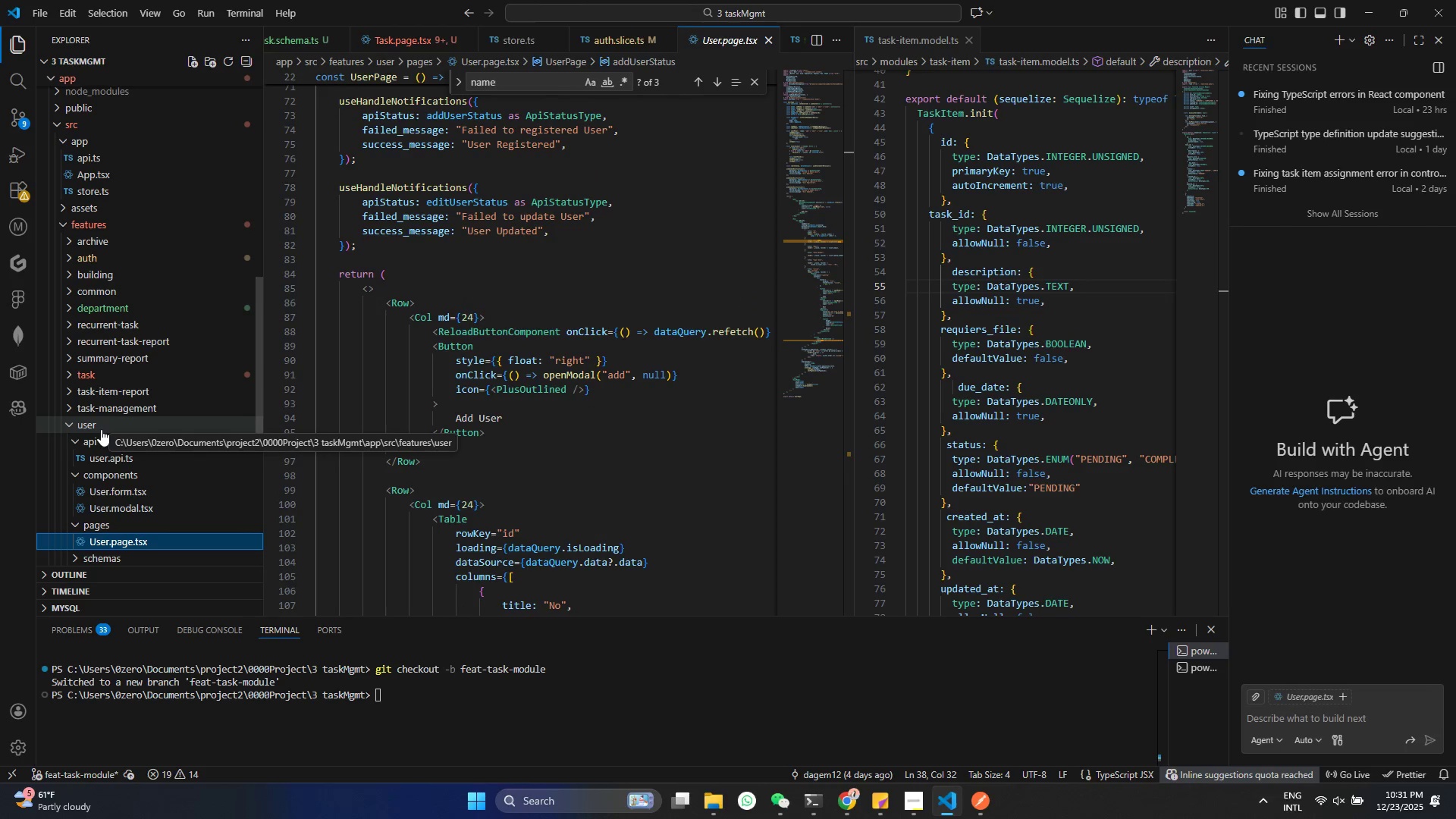 
wait(5.92)
 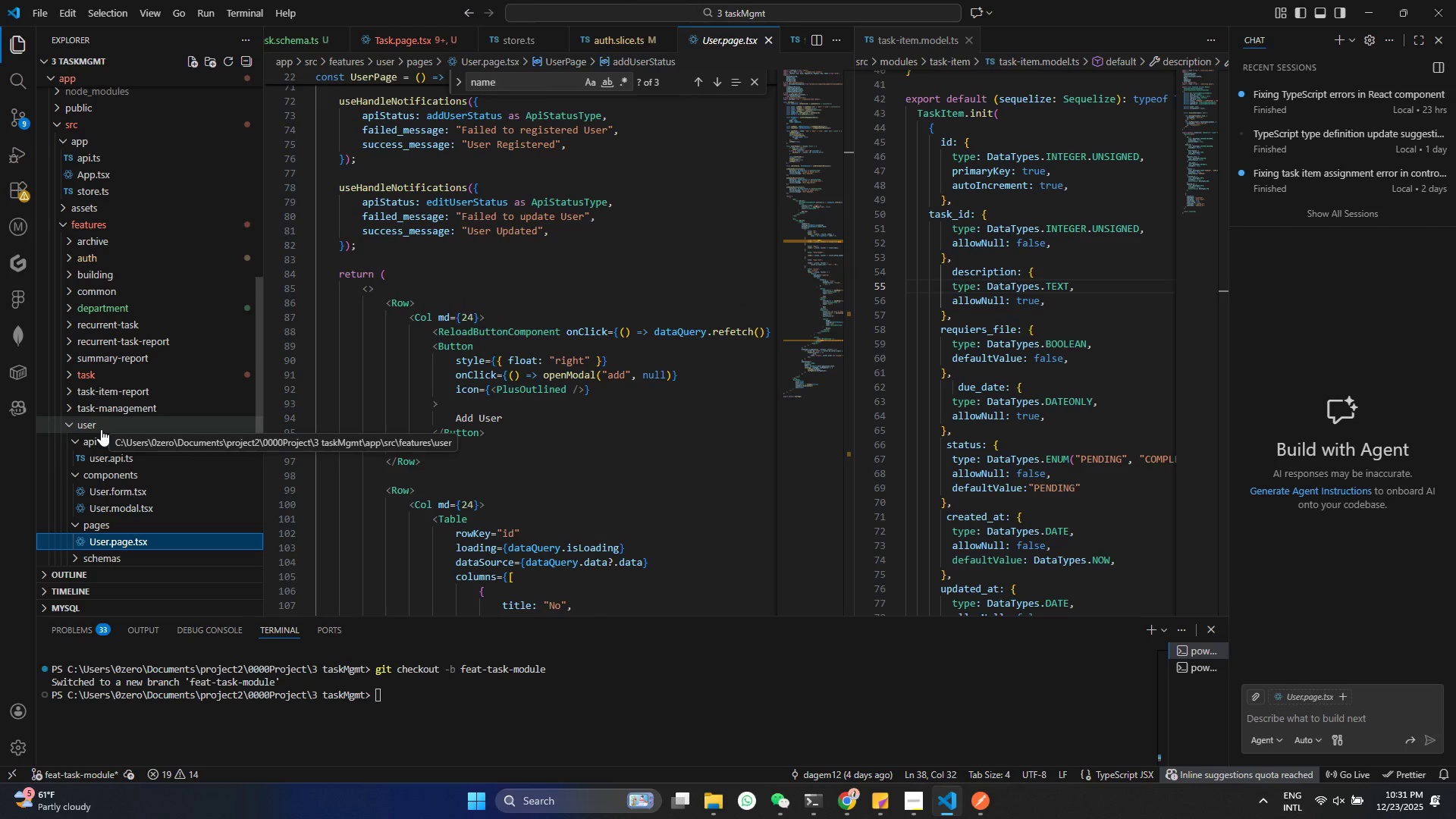 
scroll: coordinate [438, 334], scroll_direction: up, amount: 34.0
 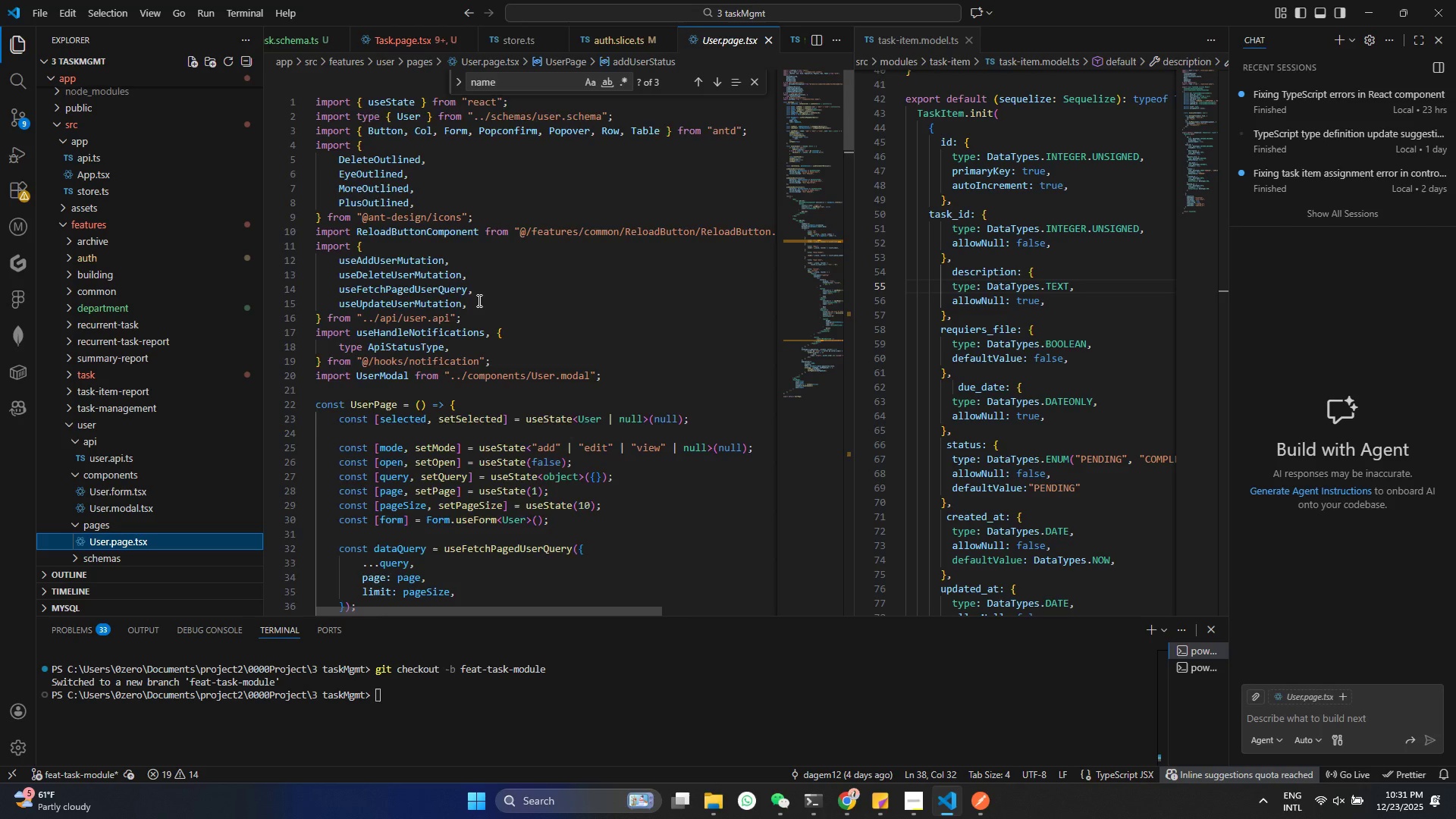 
scroll: coordinate [475, 335], scroll_direction: down, amount: 3.0
 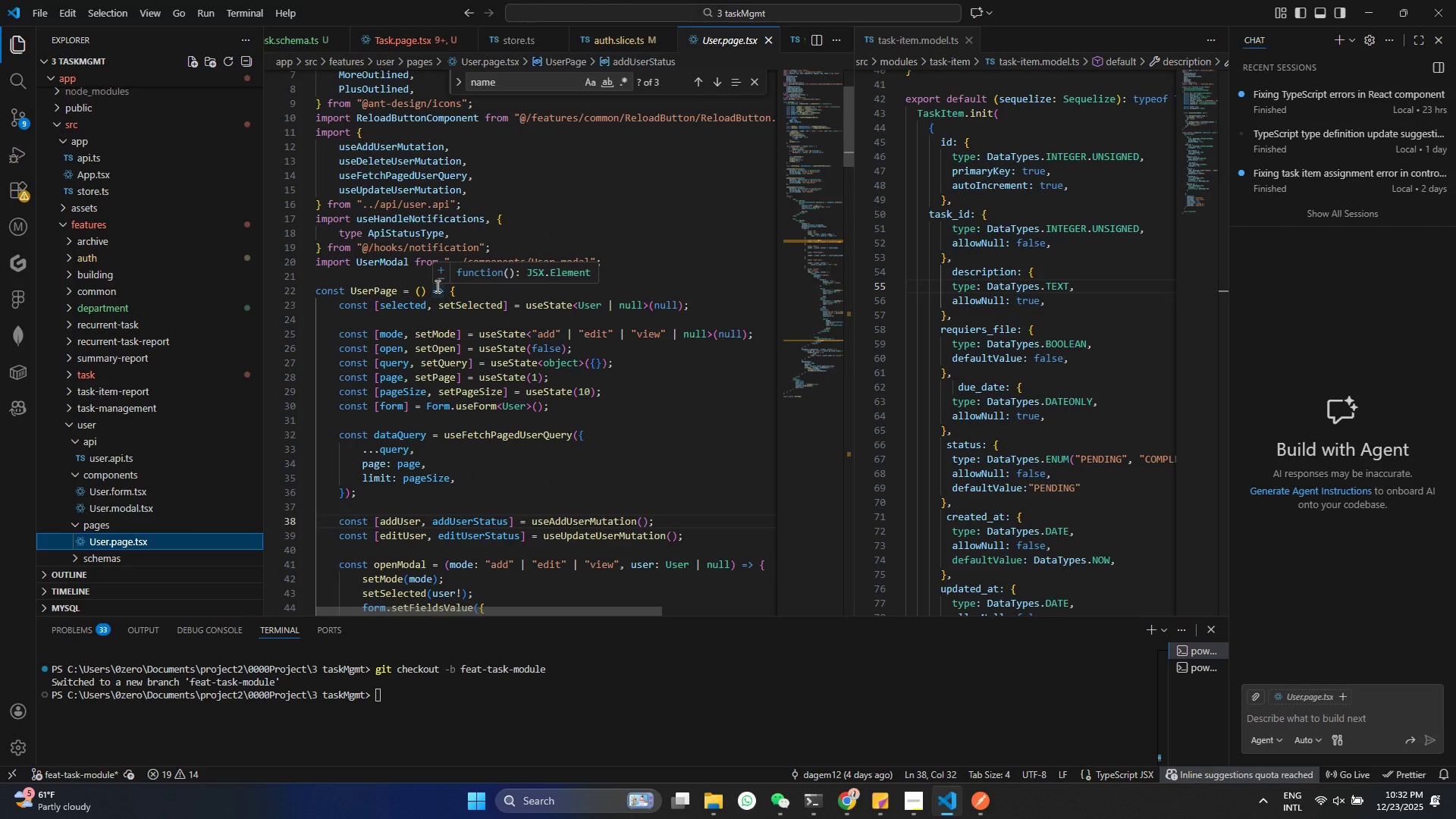 
wait(13.42)
 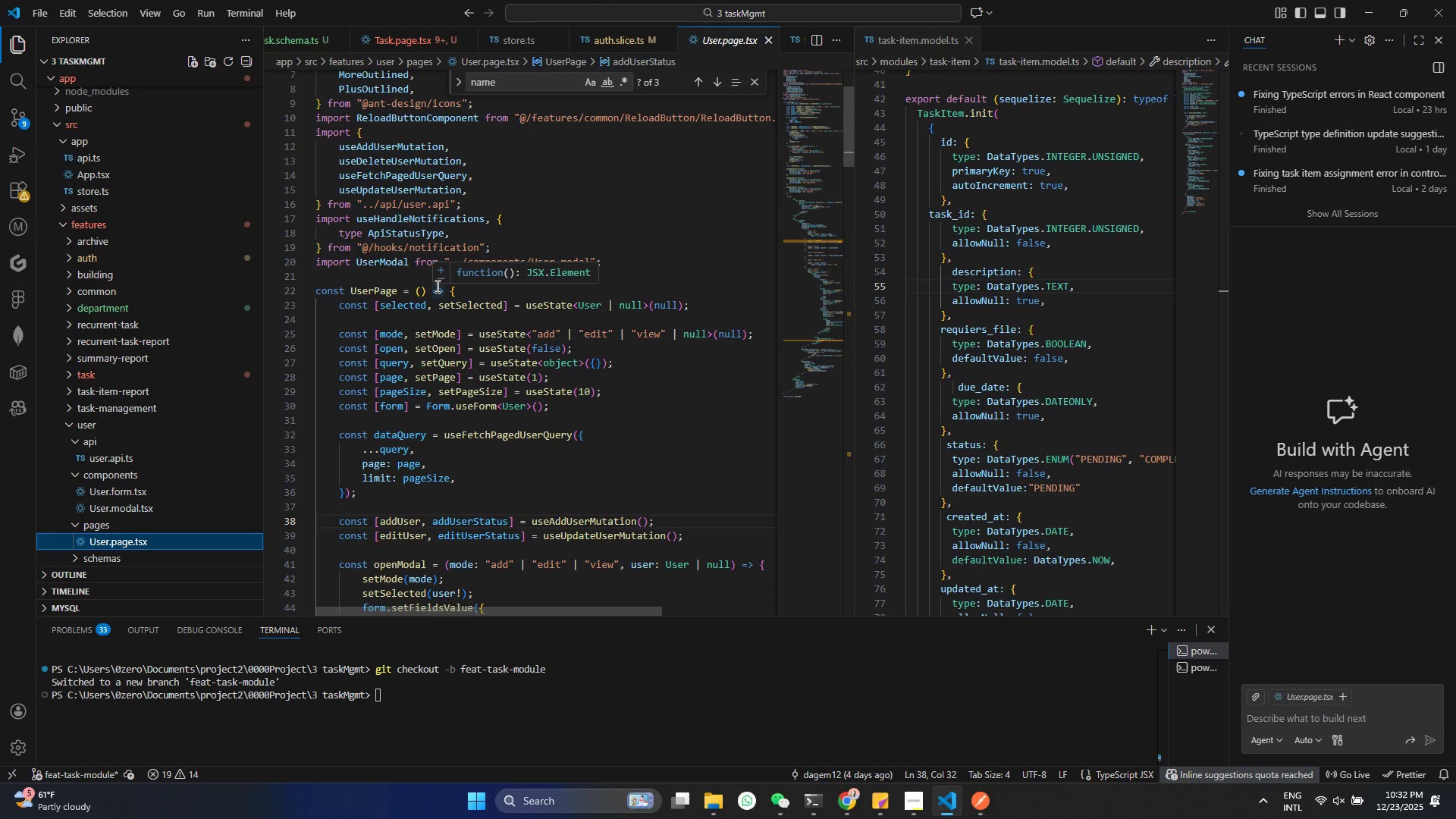 
left_click([129, 507])
 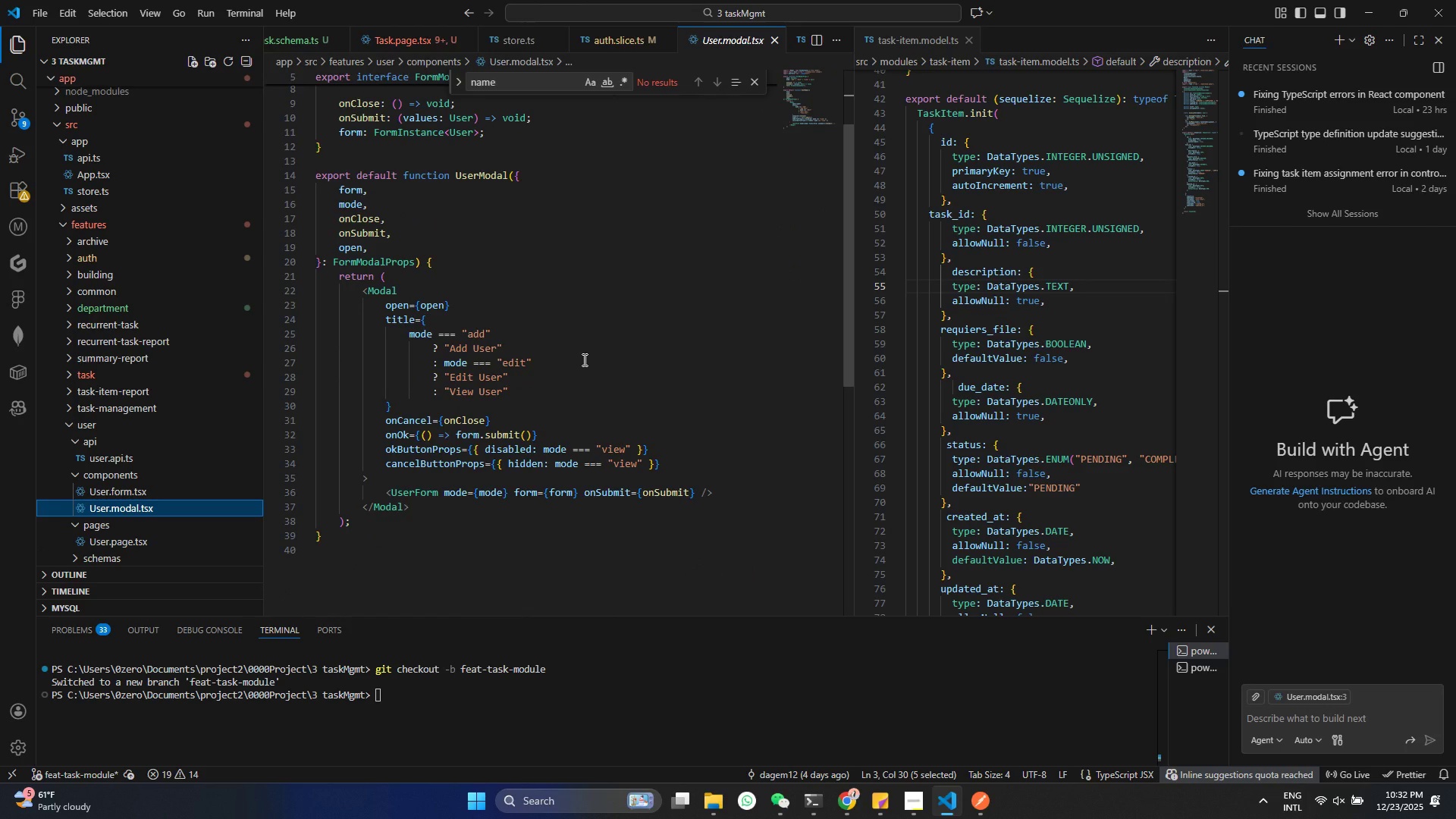 
scroll: coordinate [585, 355], scroll_direction: up, amount: 21.0
 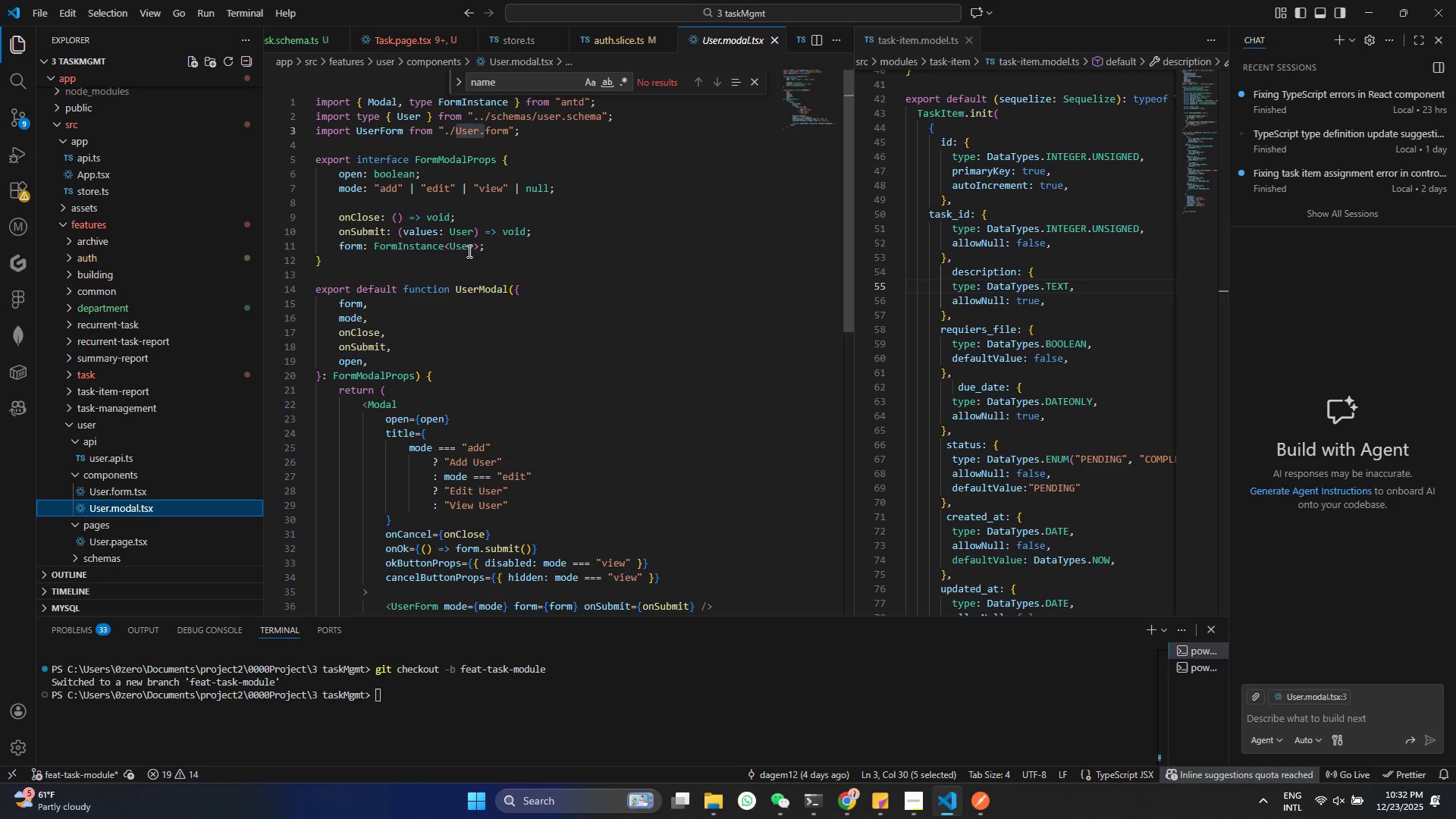 
scroll: coordinate [374, 350], scroll_direction: down, amount: 2.0
 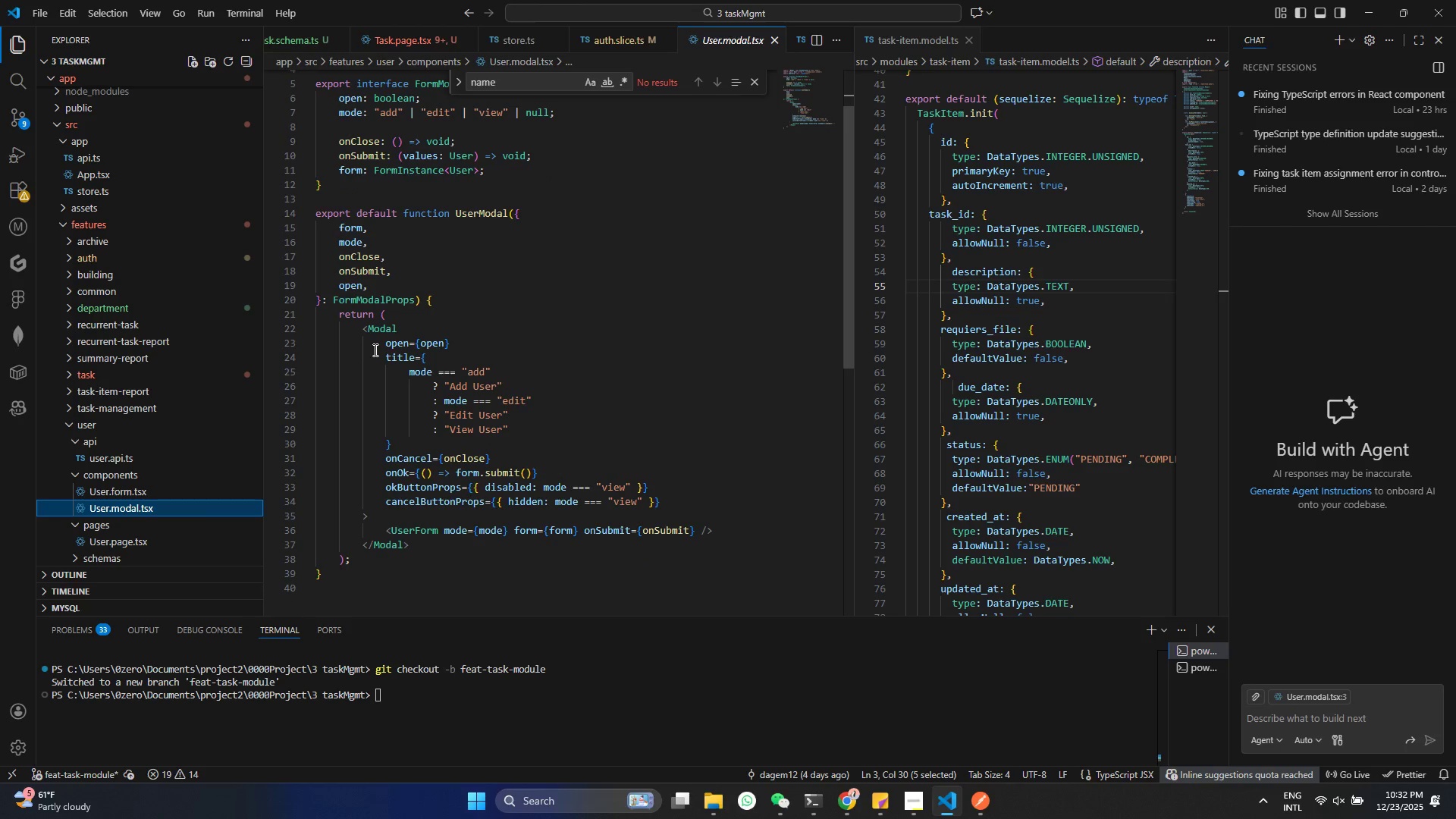 
scroll: coordinate [369, 355], scroll_direction: up, amount: 7.0
 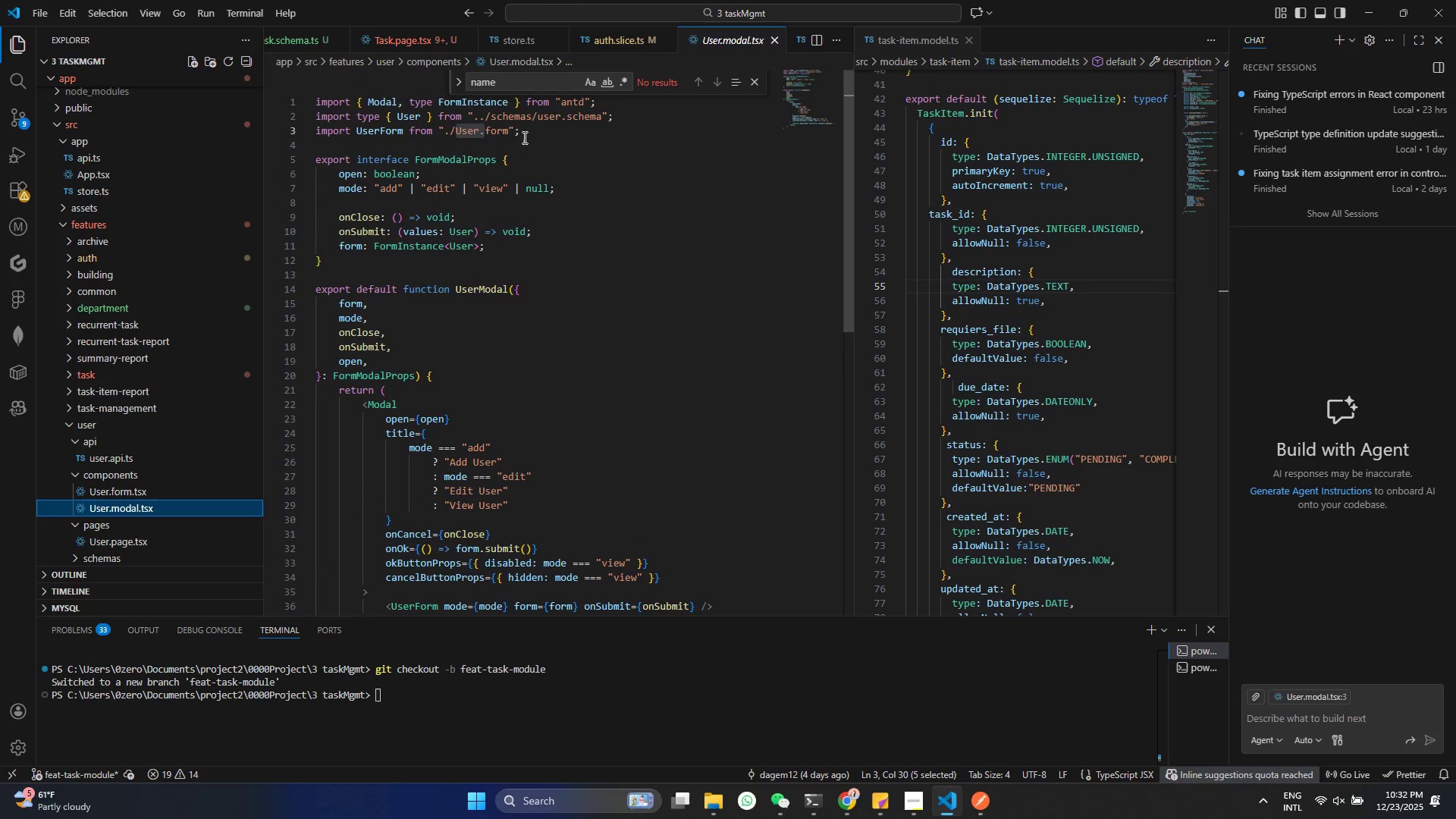 
left_click([526, 137])
 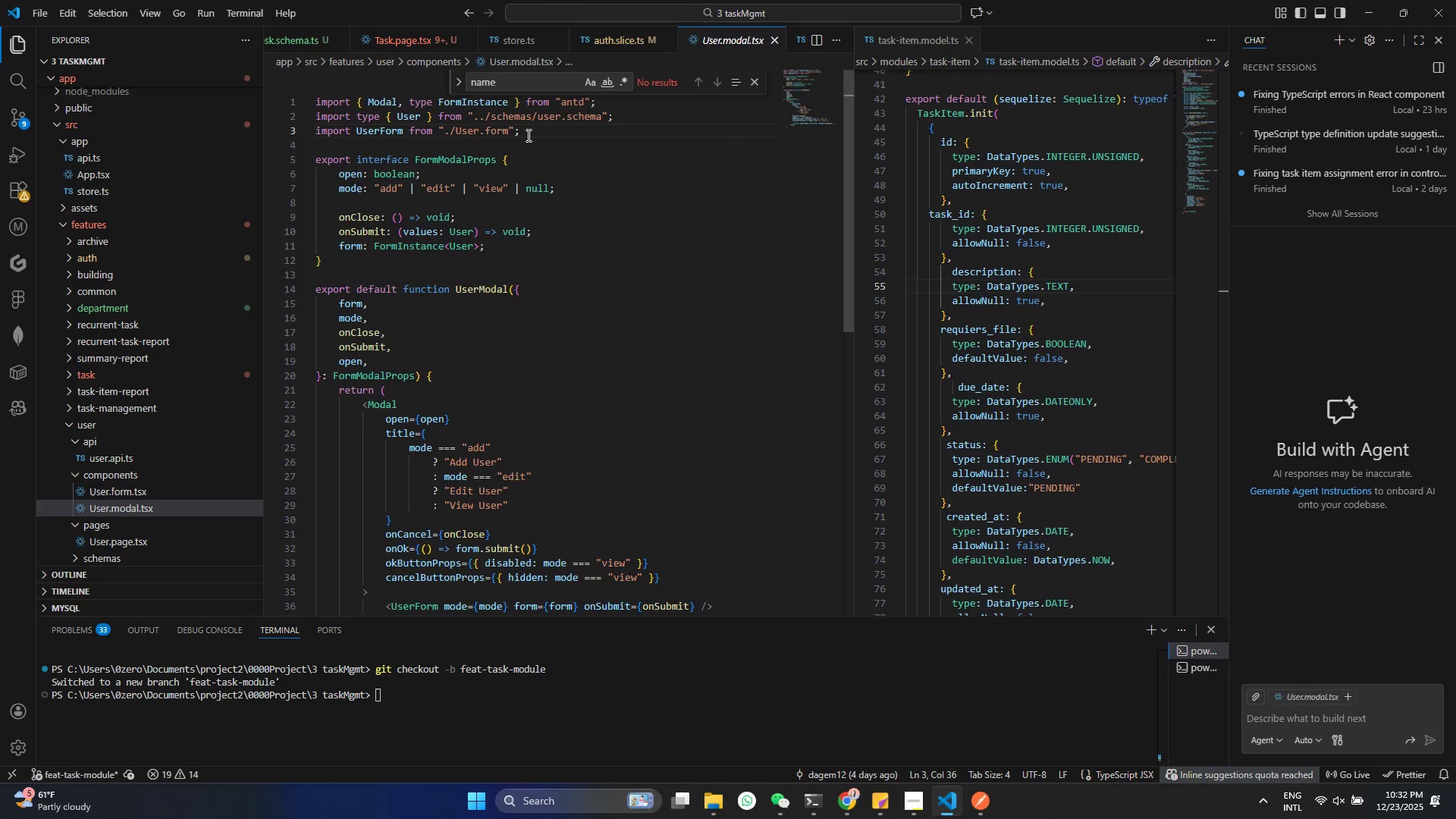 
key(Enter)
 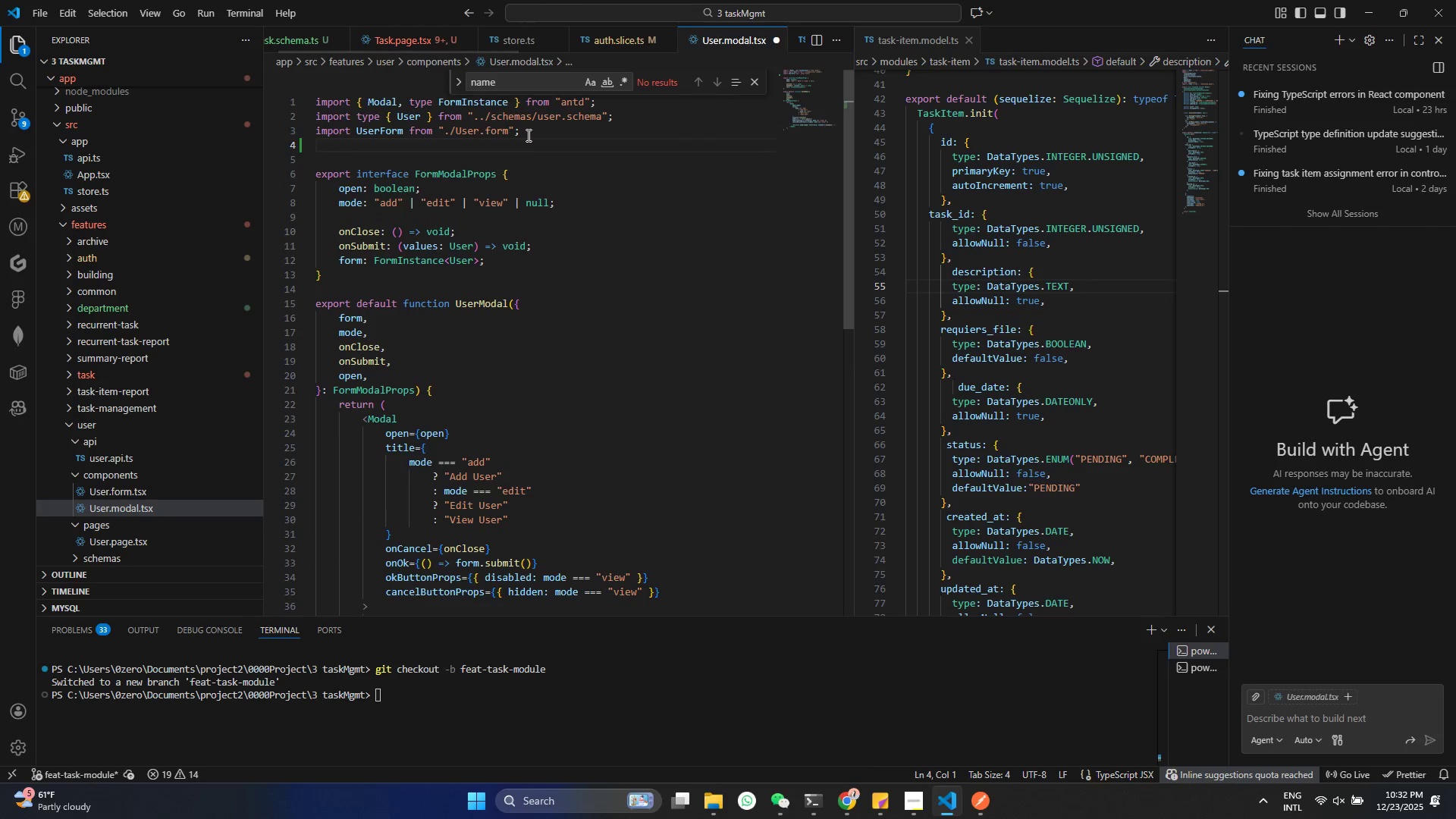 
type(impo)
 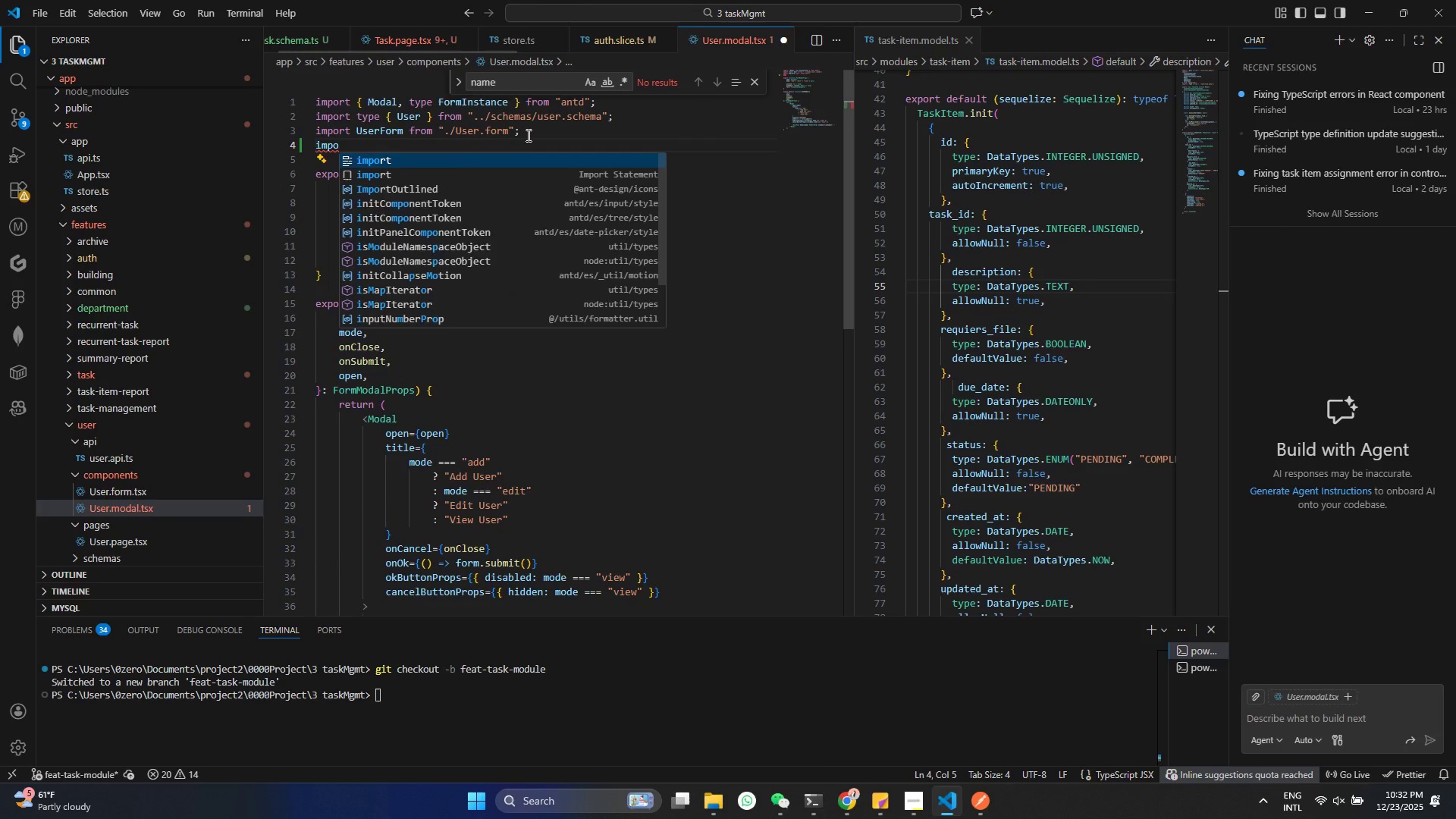 
key(Enter)
 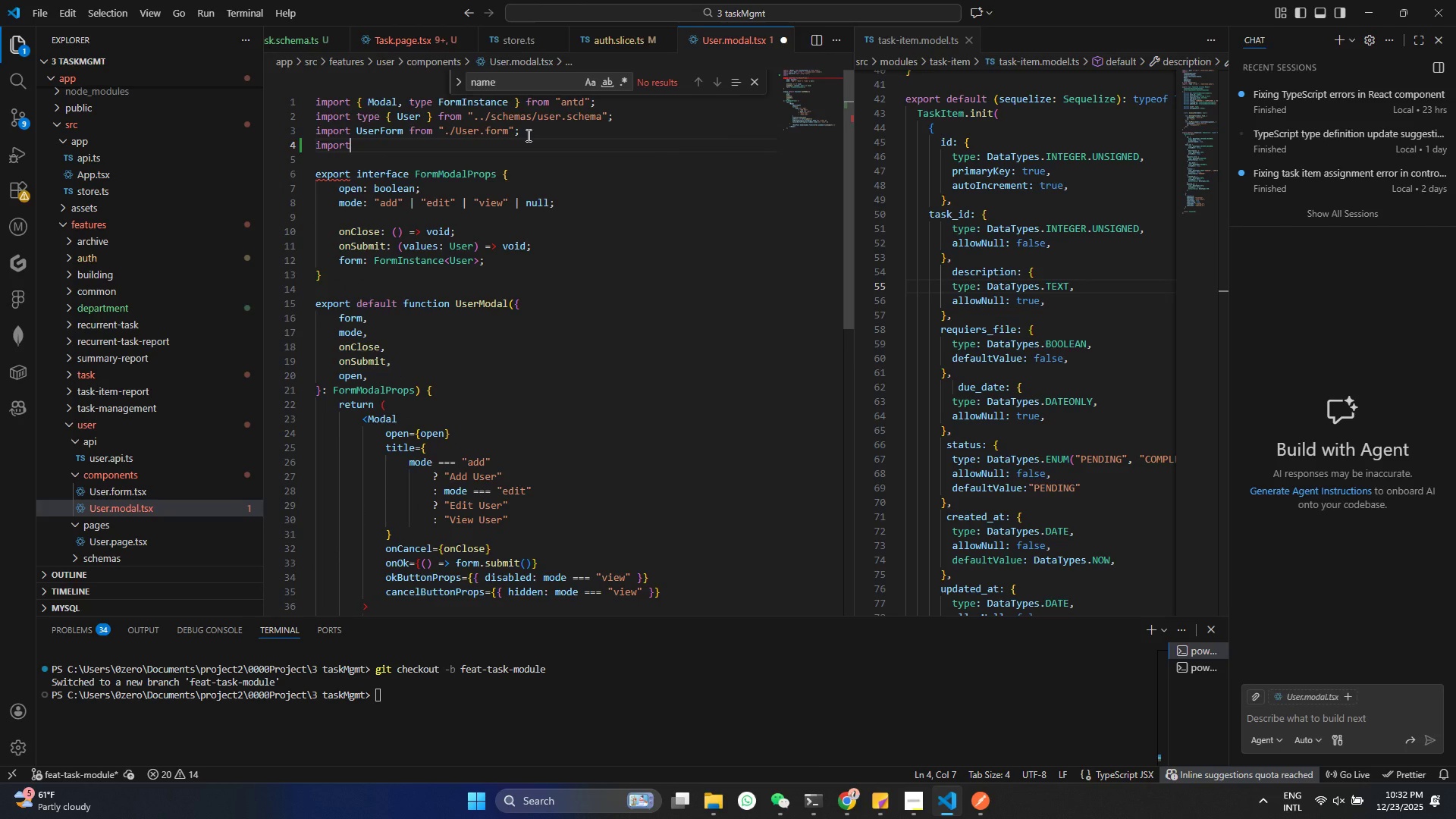 
type( type {DE)
key(Backspace)
type(epa)
 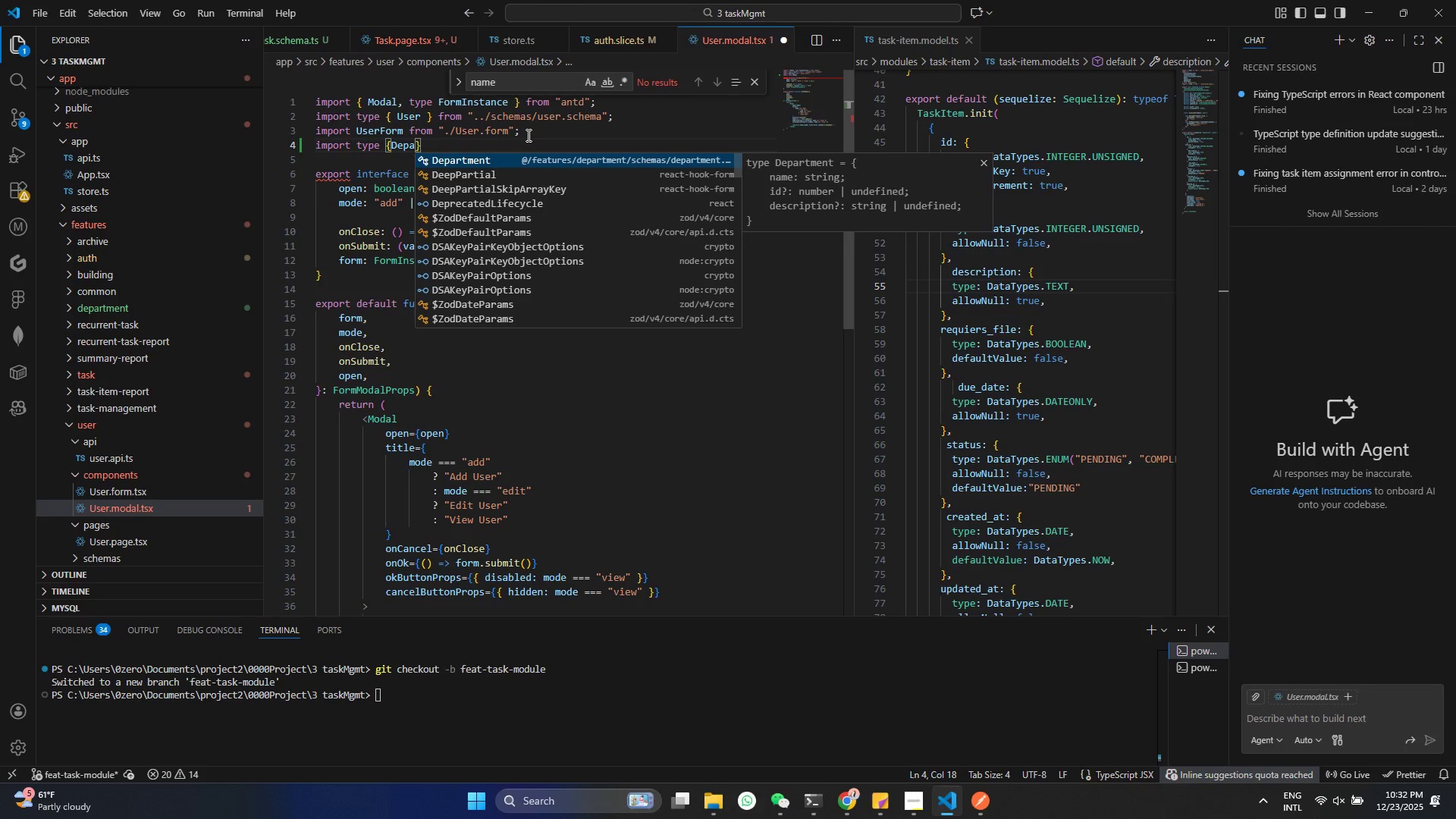 
key(Enter)
 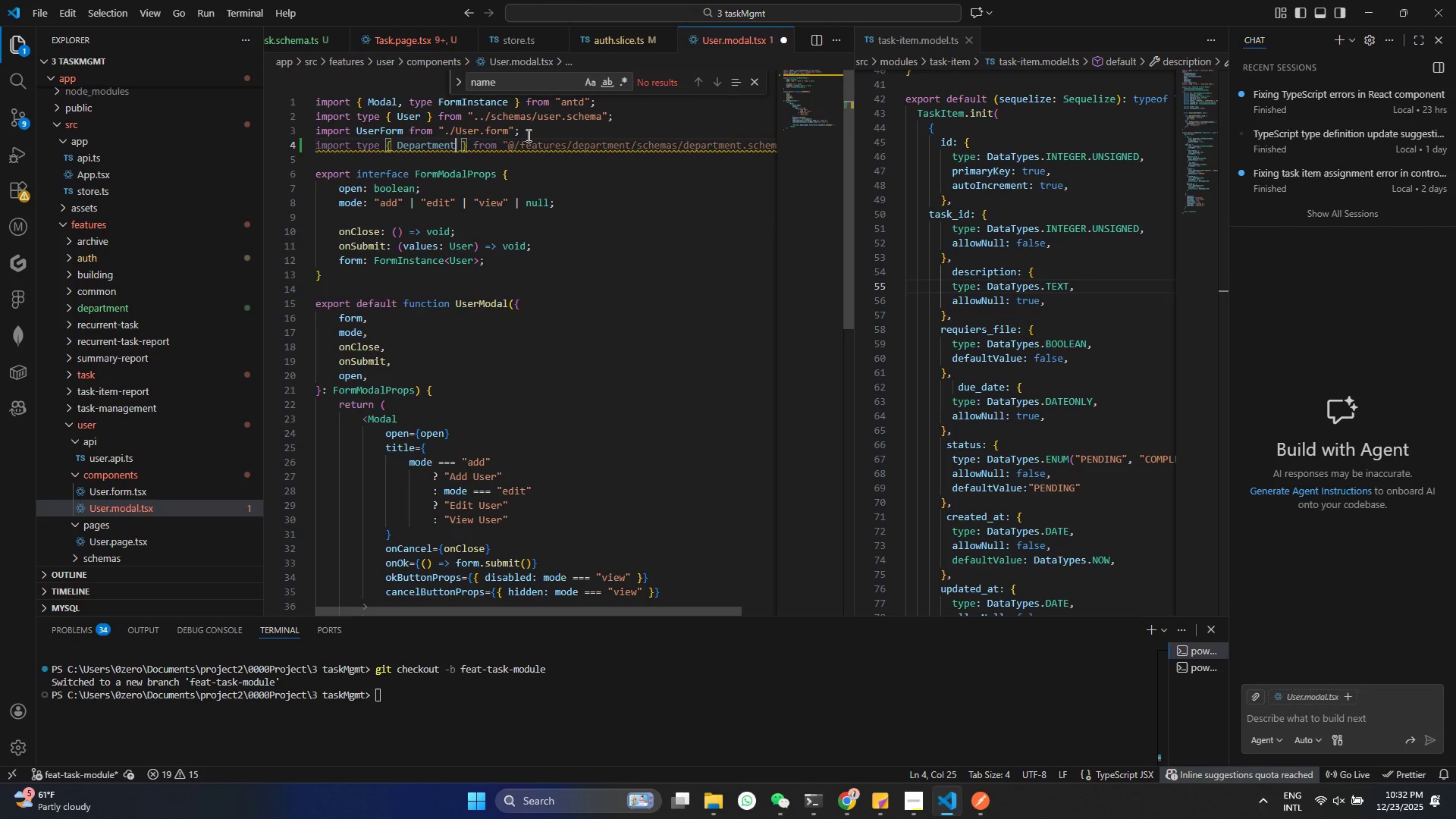 
key(Control+S)
 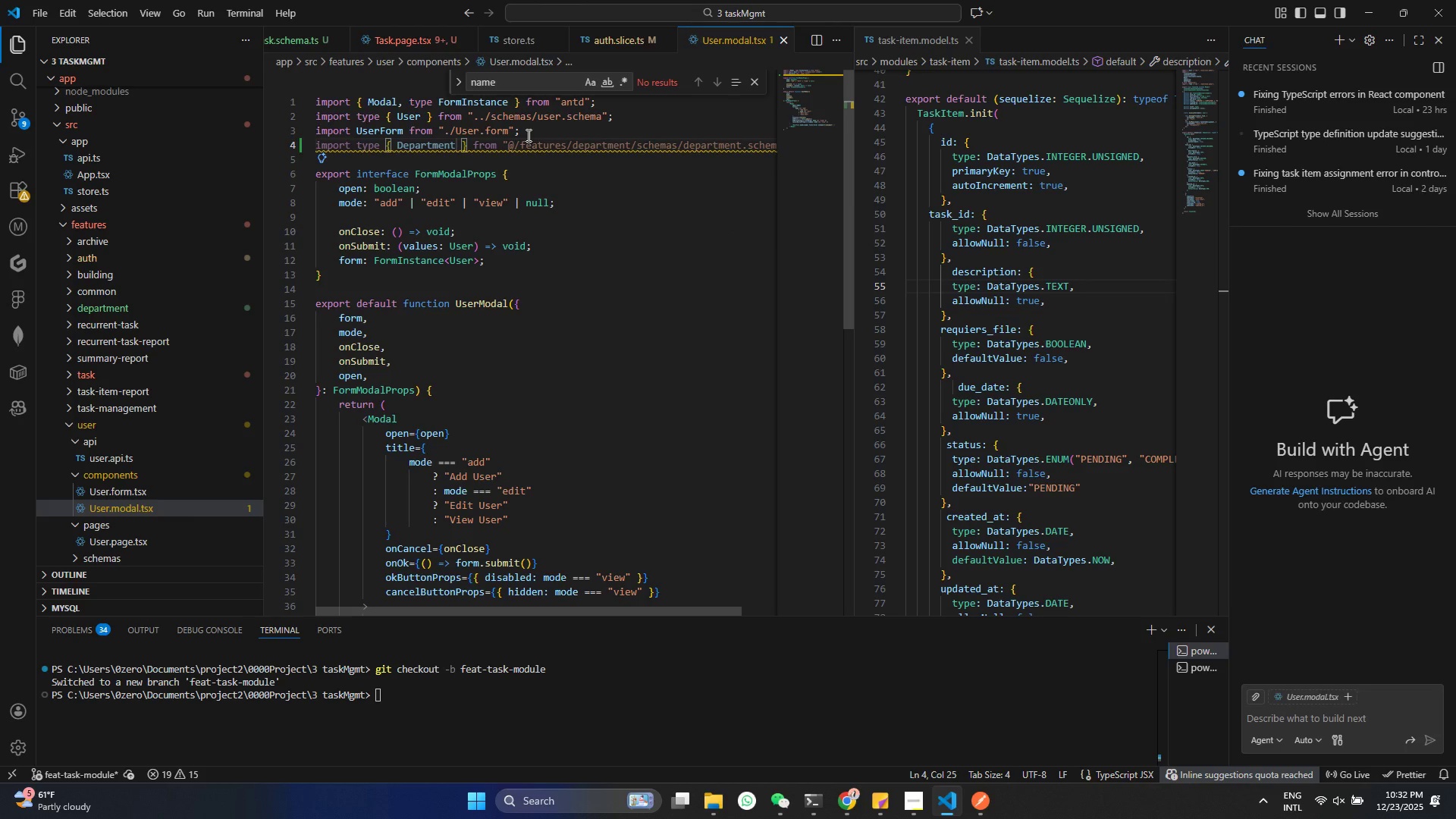 
key(Control+S)
 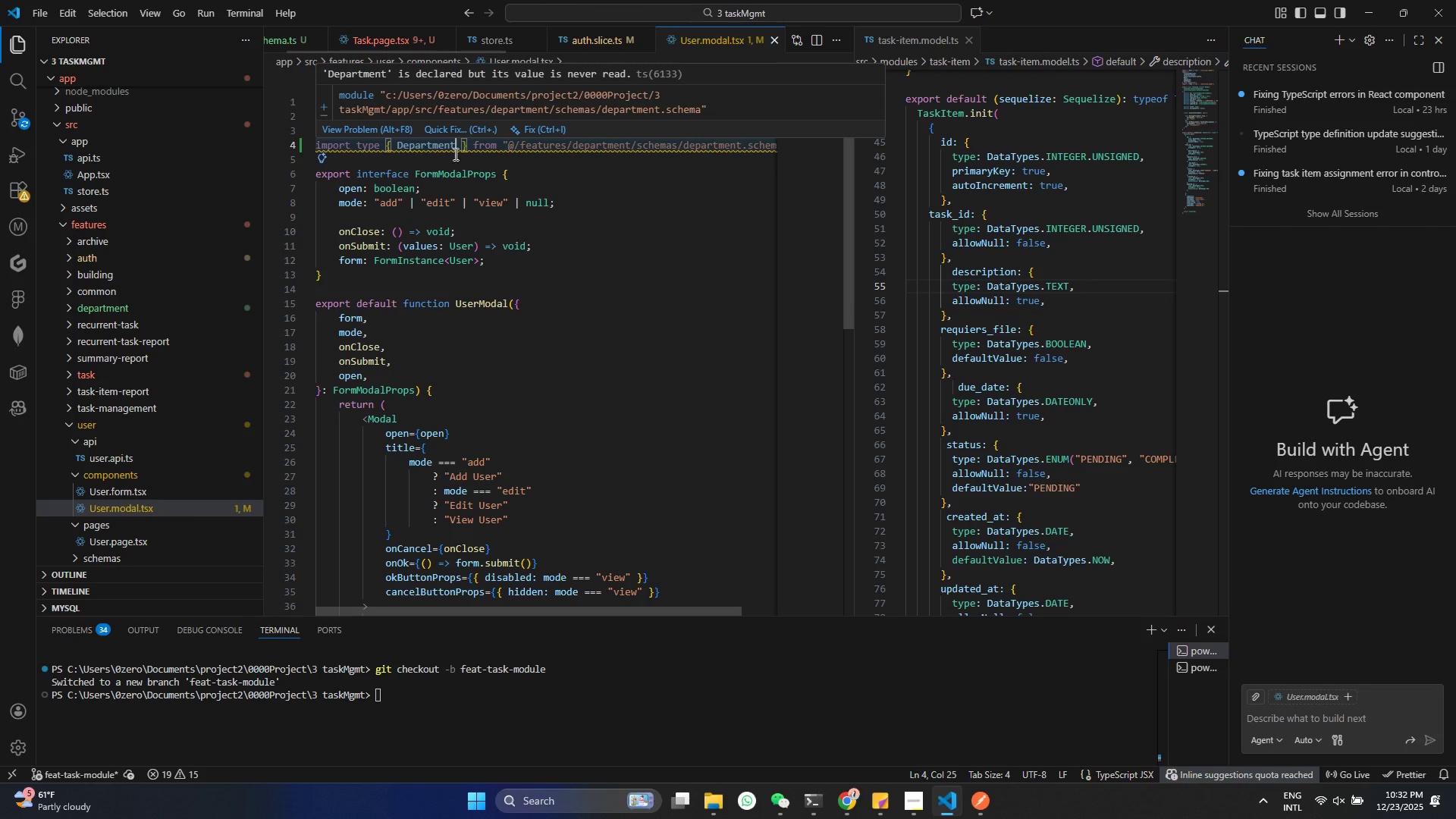 
double_click([437, 148])
 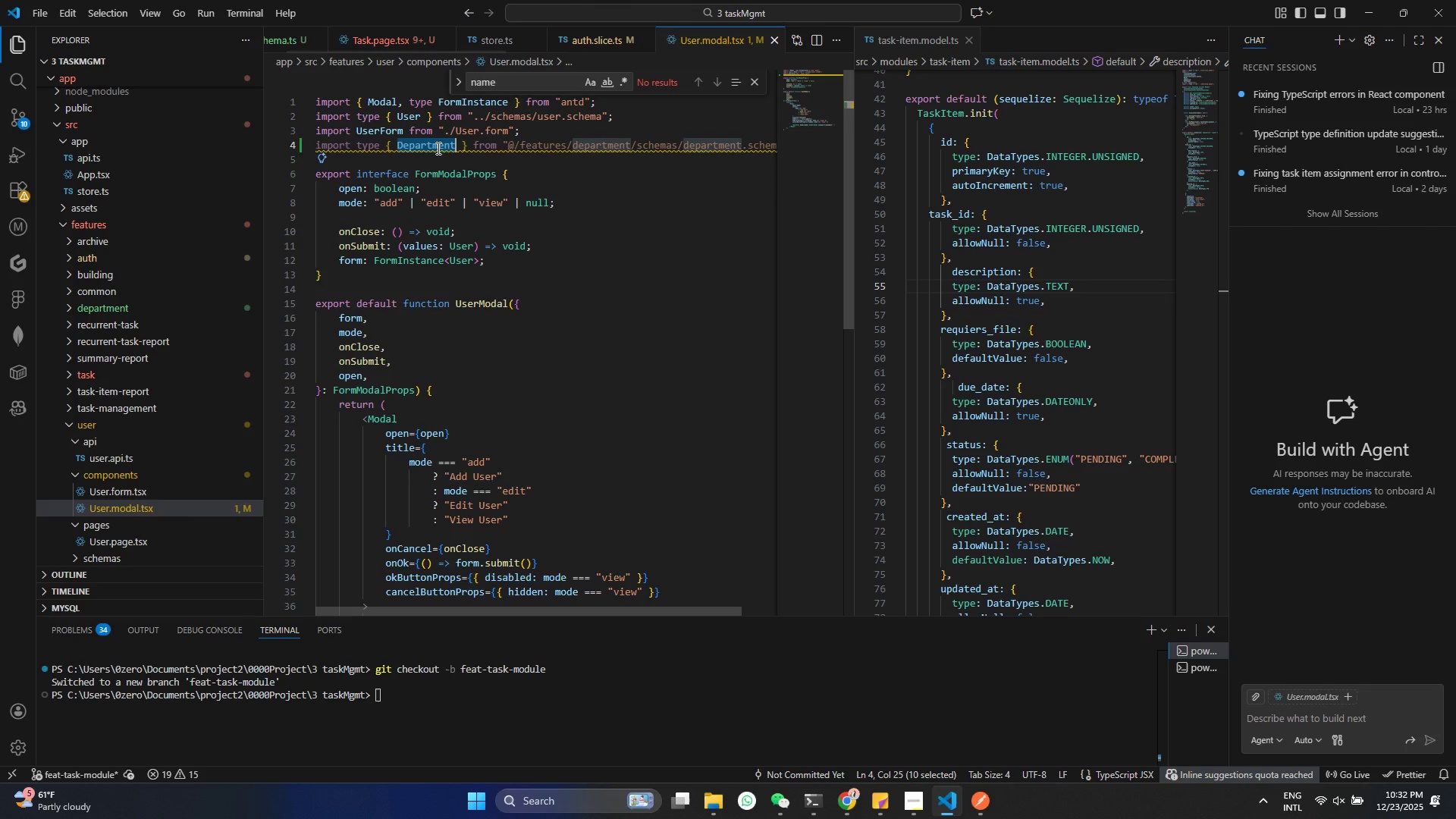 
key(Control+C)
 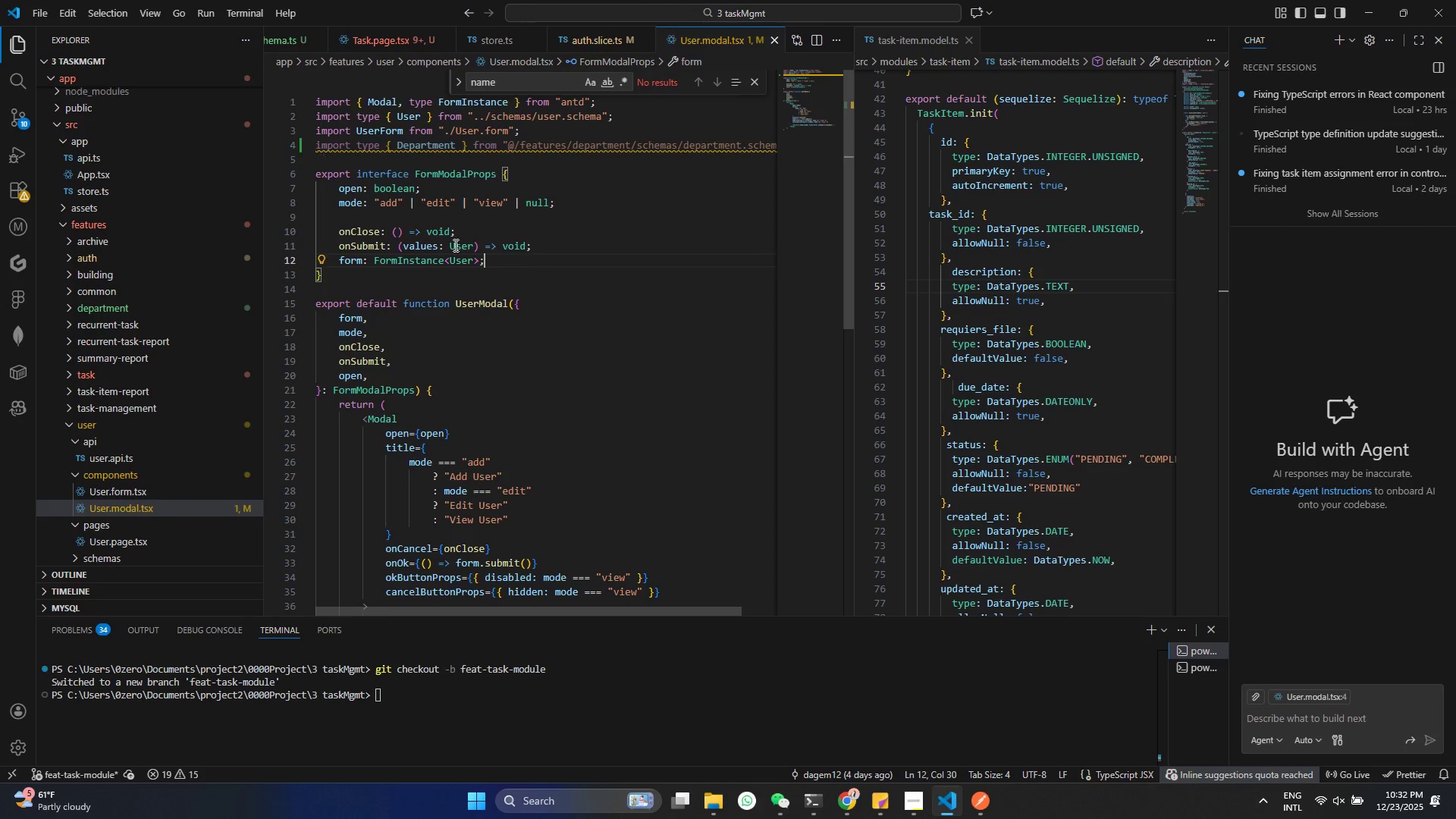 
key(Enter)
 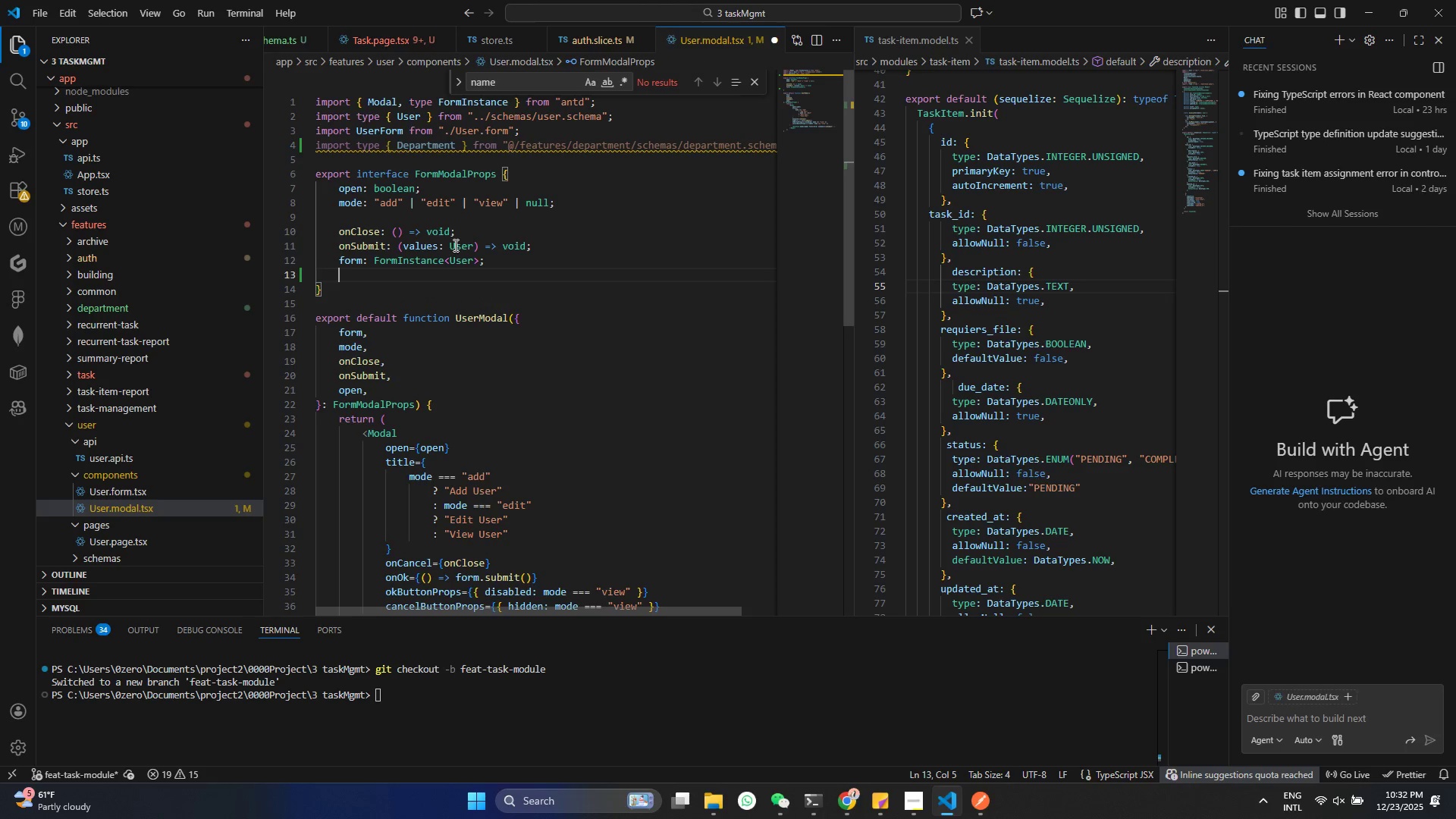 
type(departments?:)
 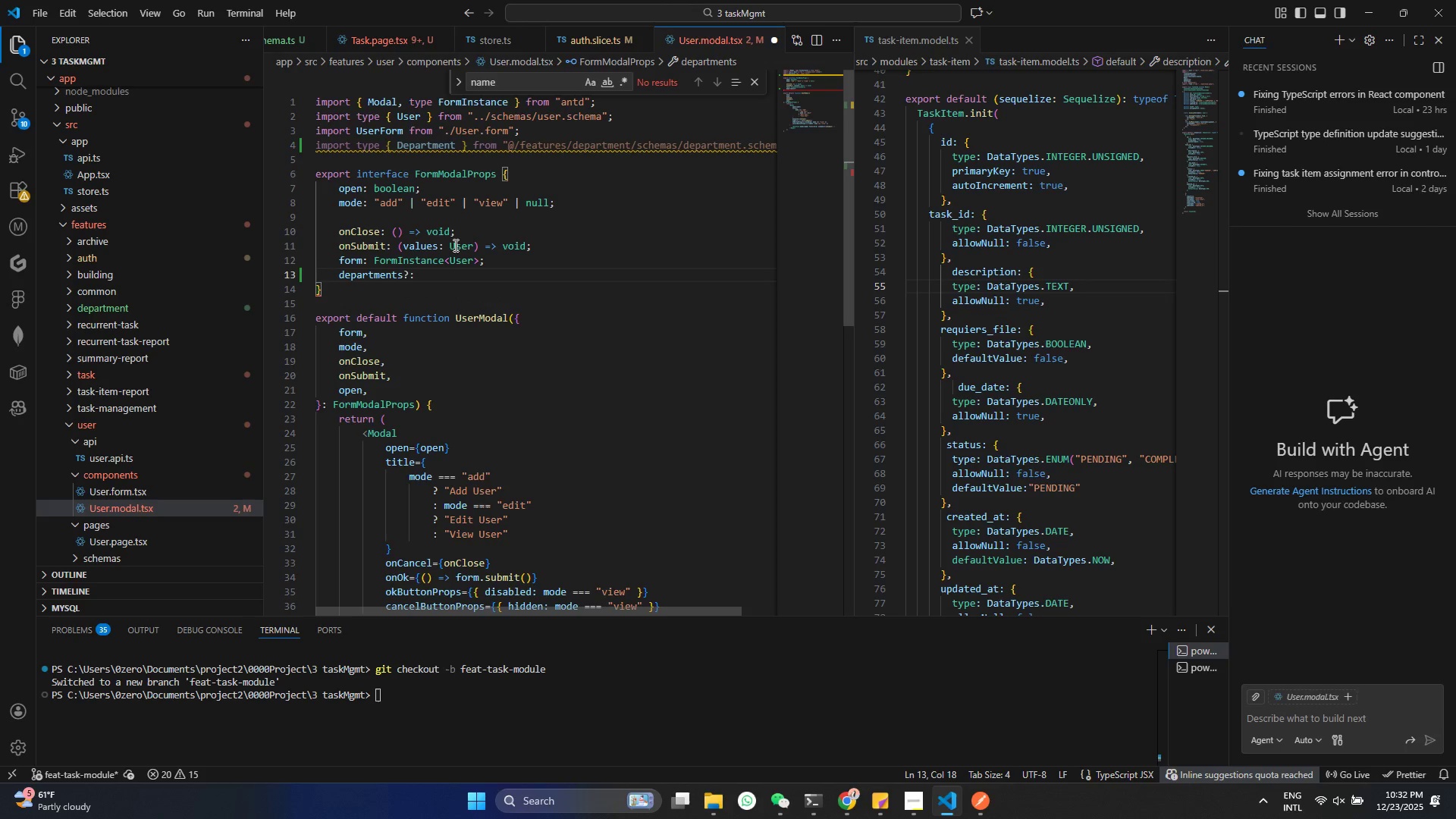 
key(Control+V)
 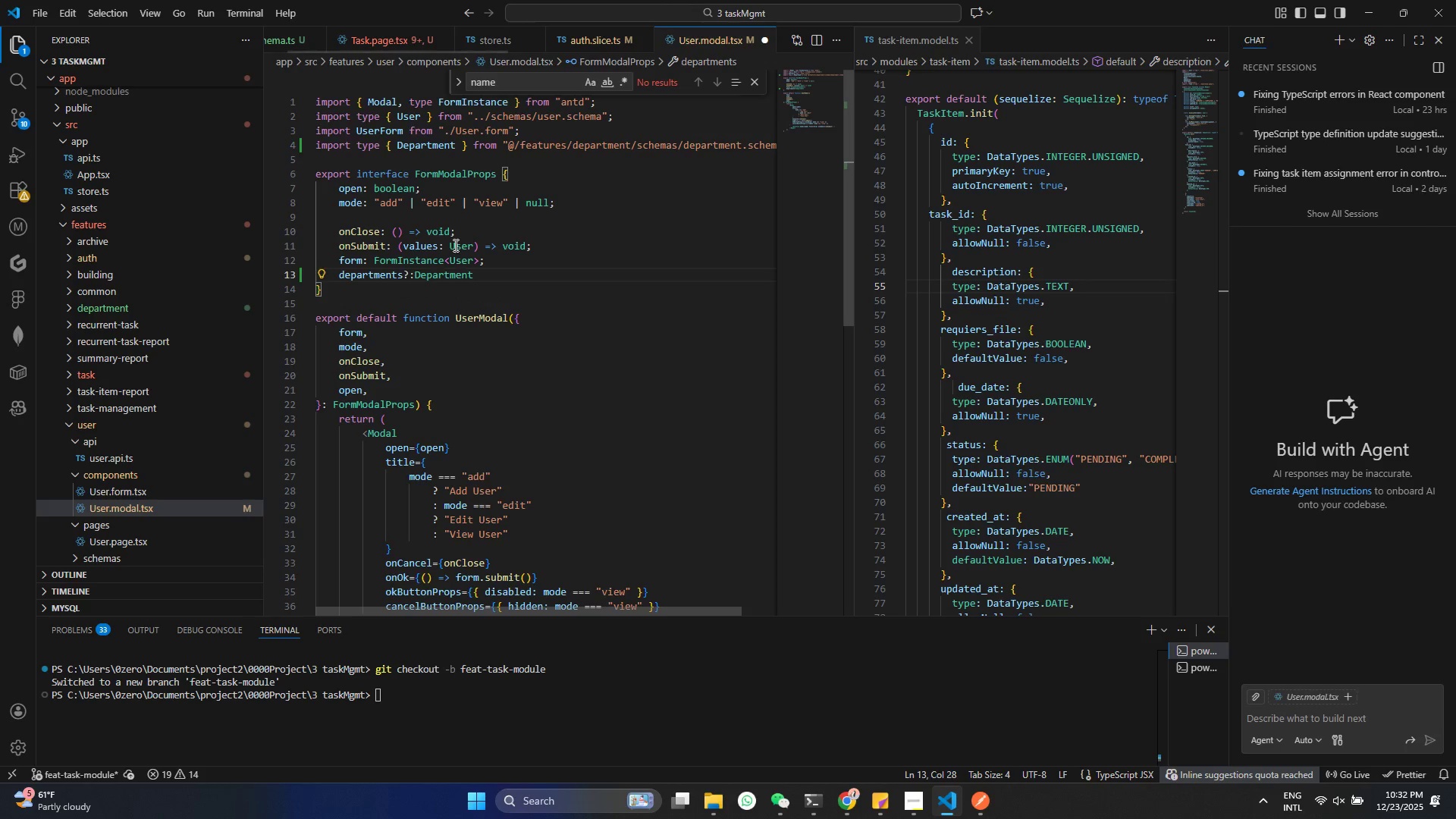 
key(BracketLeft)
 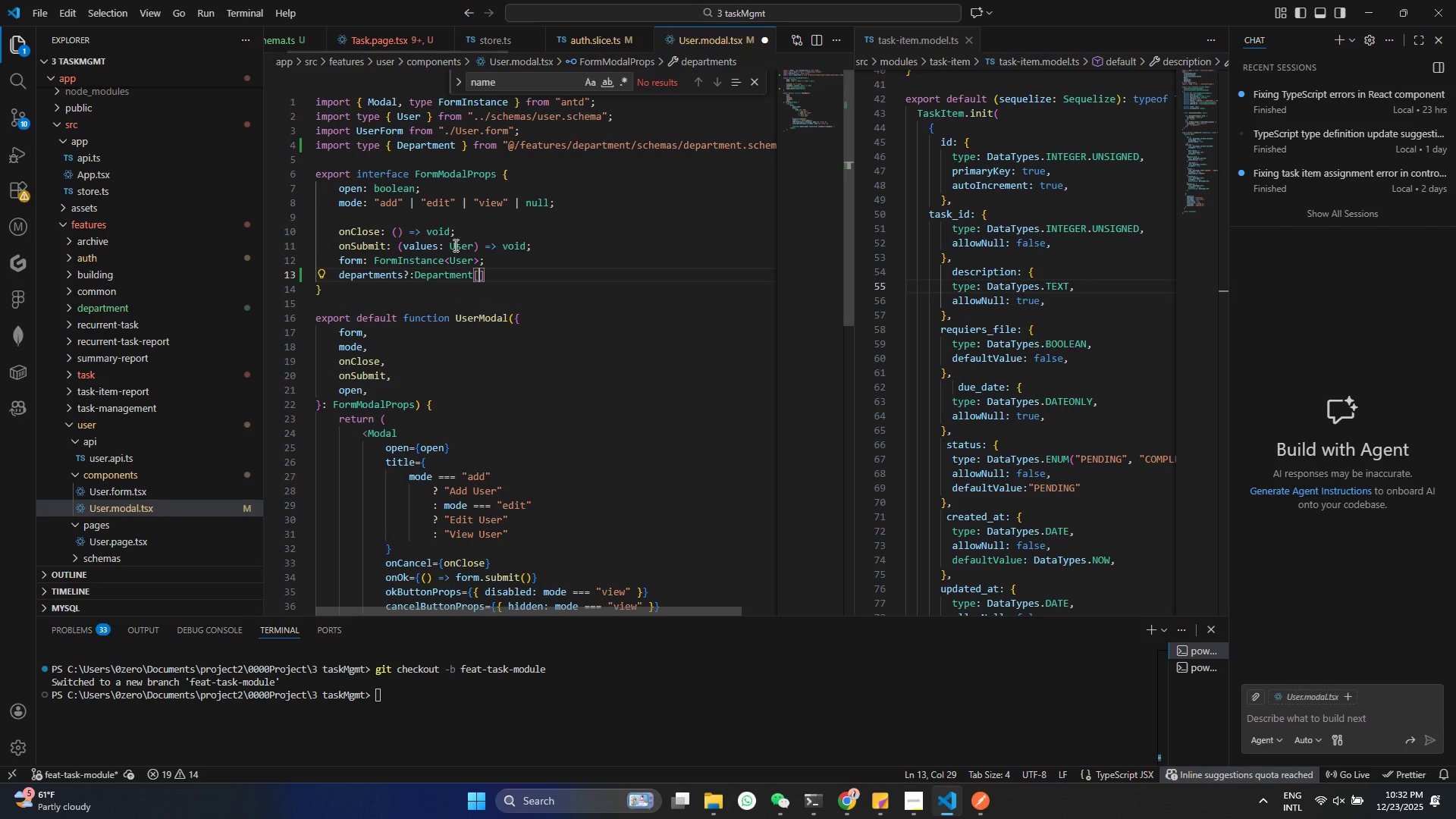 
key(Control+ControlLeft)
 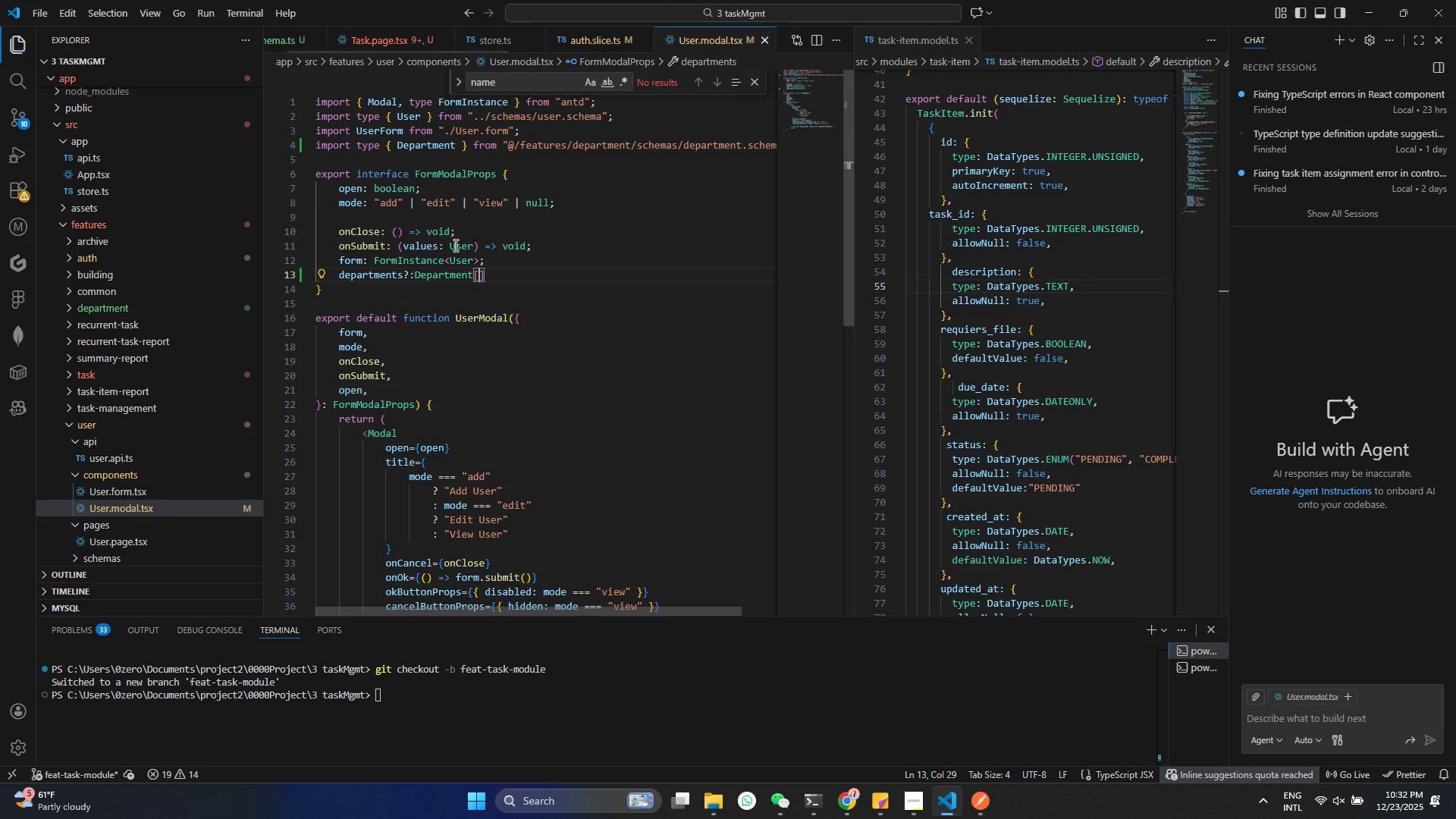 
key(Control+S)
 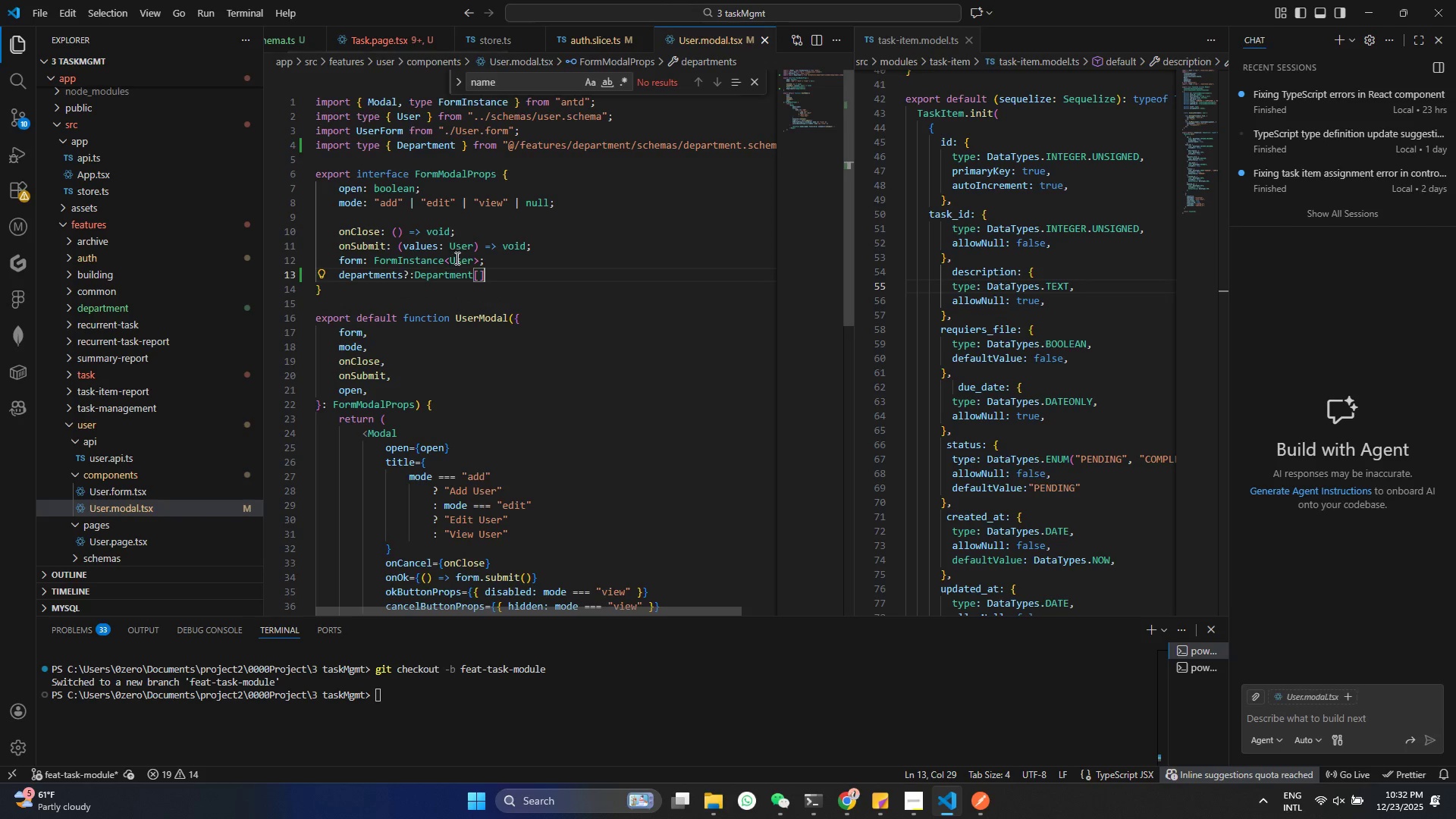 
key(ArrowRight)
 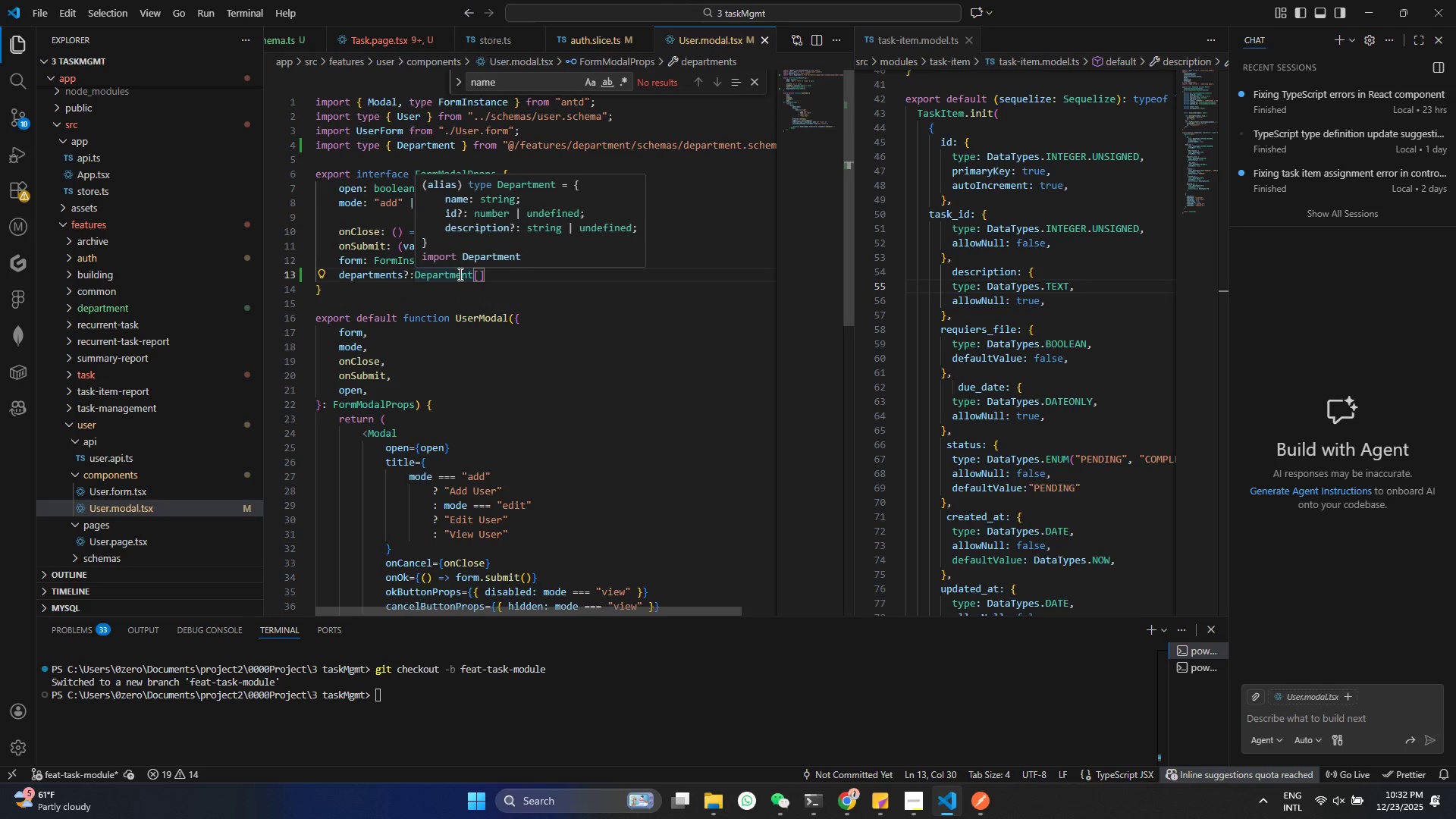 
key(Control+S)
 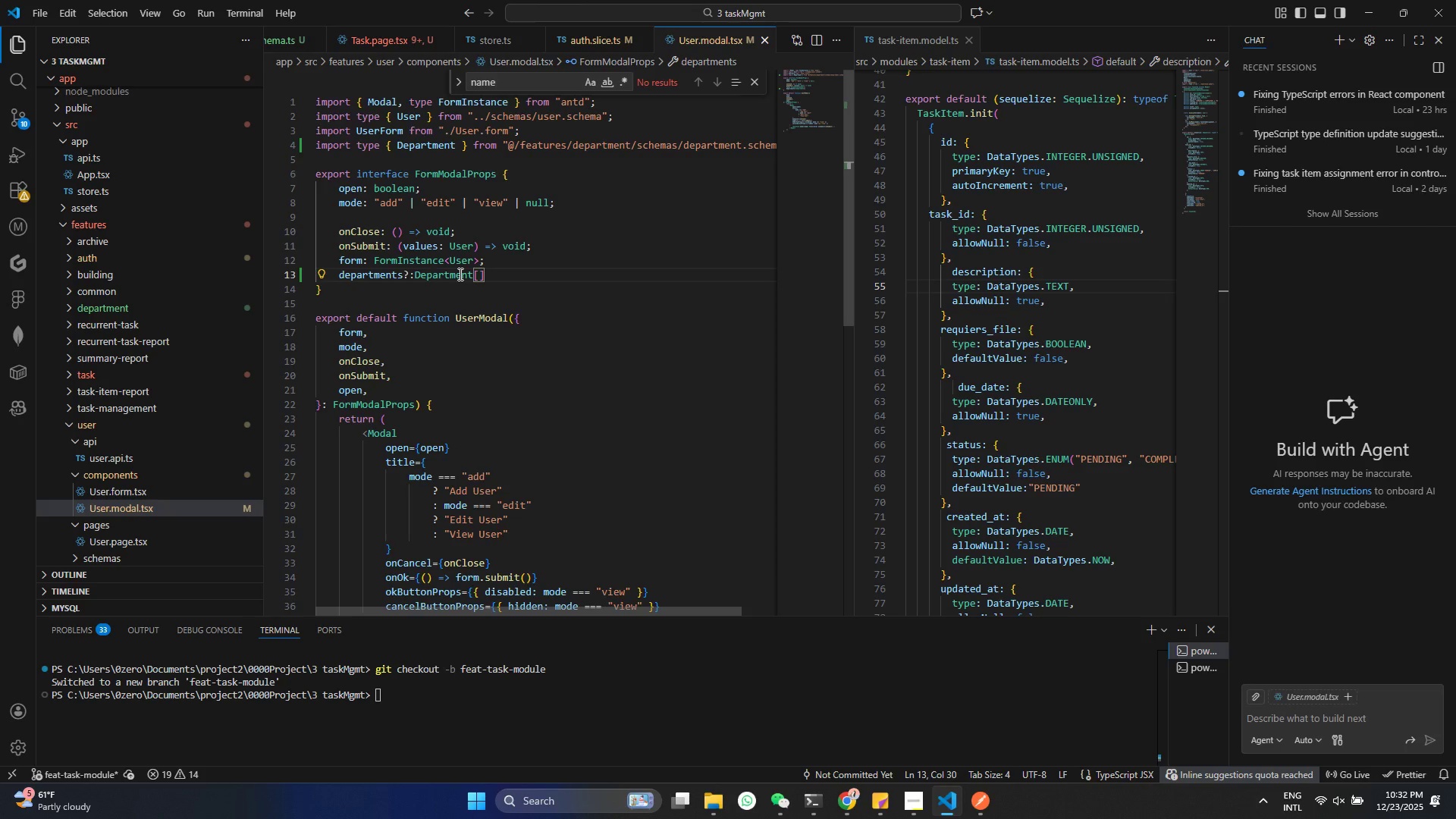 
scroll: coordinate [481, 393], scroll_direction: down, amount: 6.0
 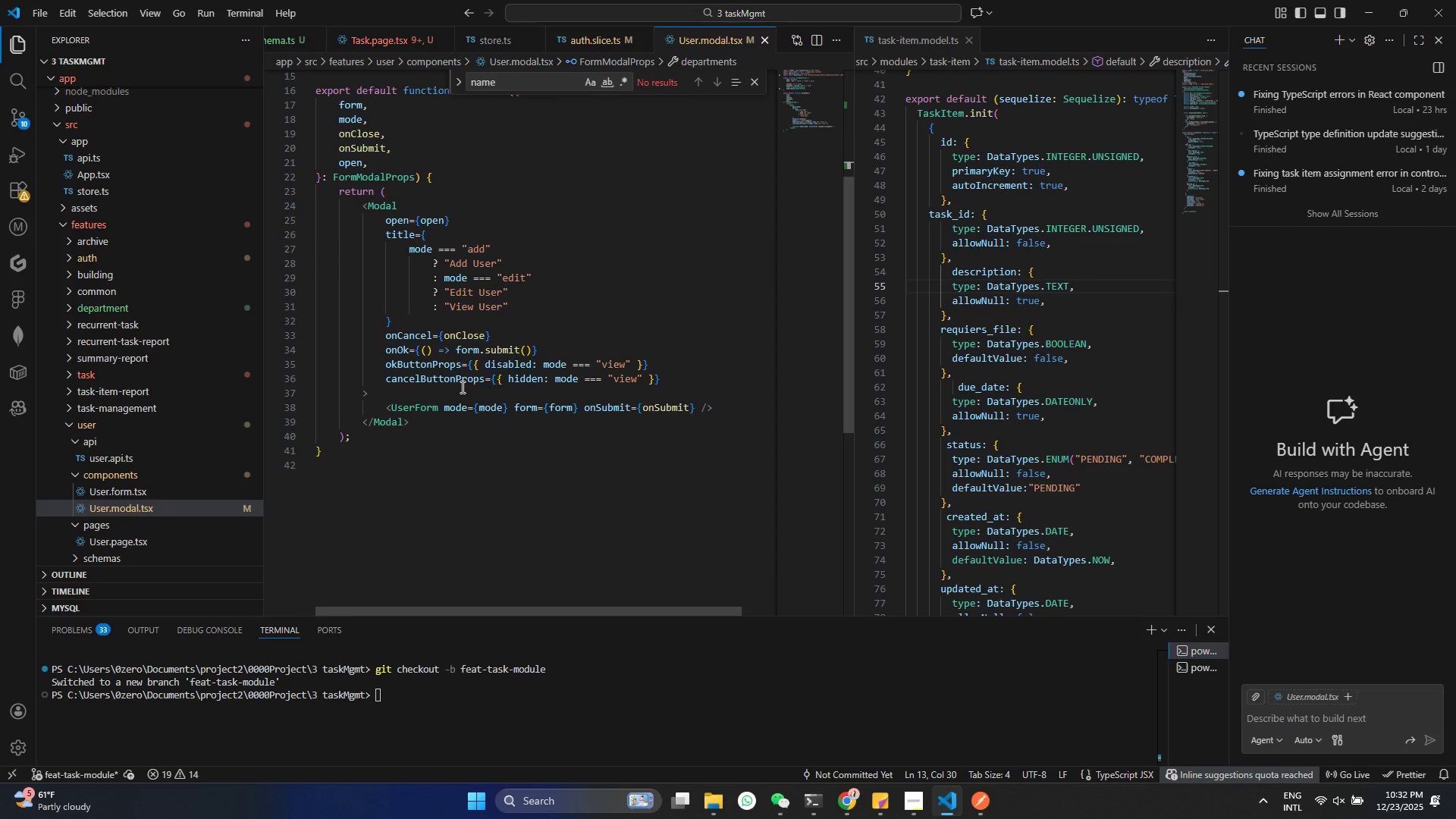 
wait(8.69)
 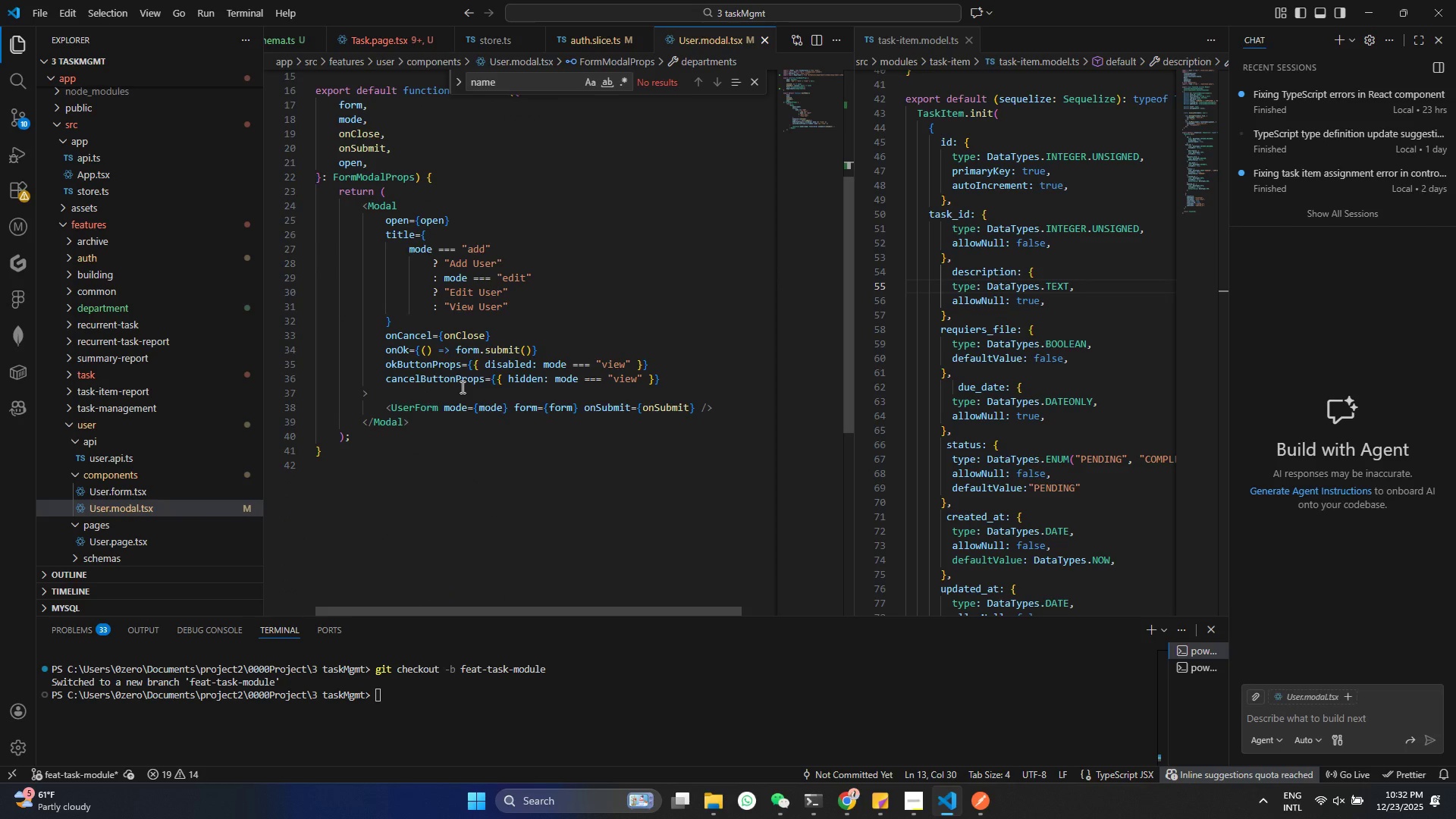 
scroll: coordinate [436, 311], scroll_direction: up, amount: 3.0
 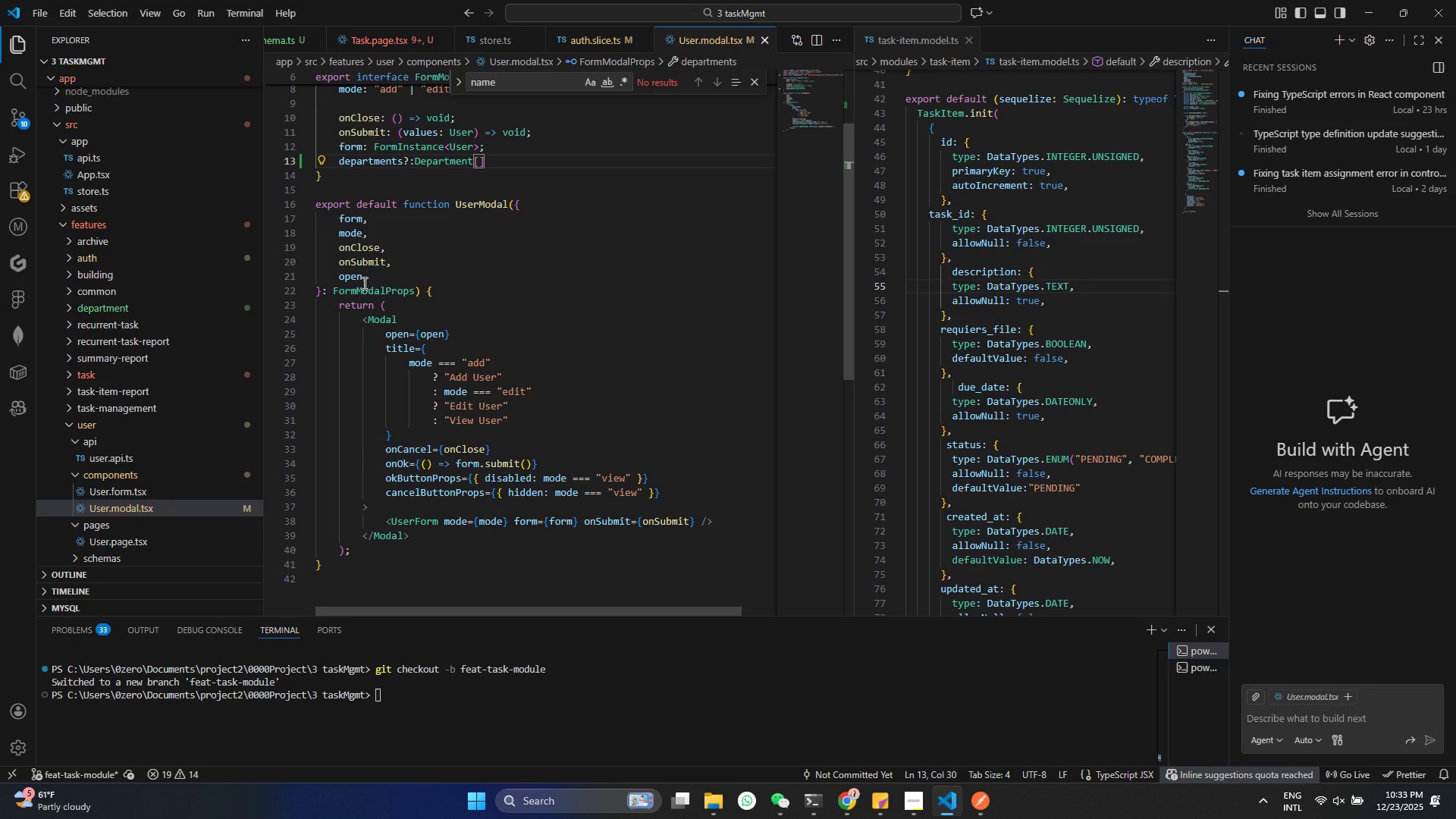 
left_click([375, 269])
 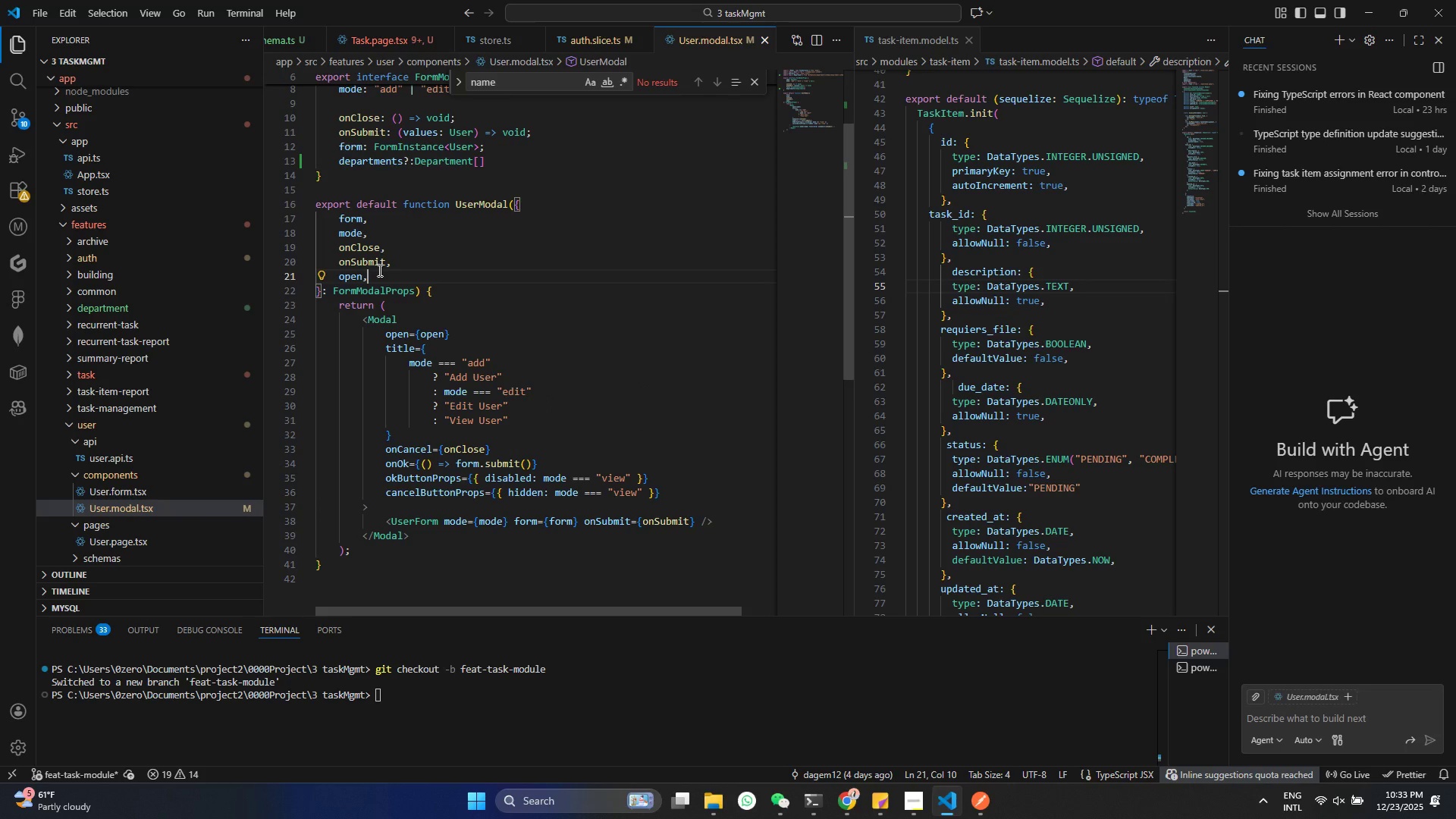 
key(Enter)
 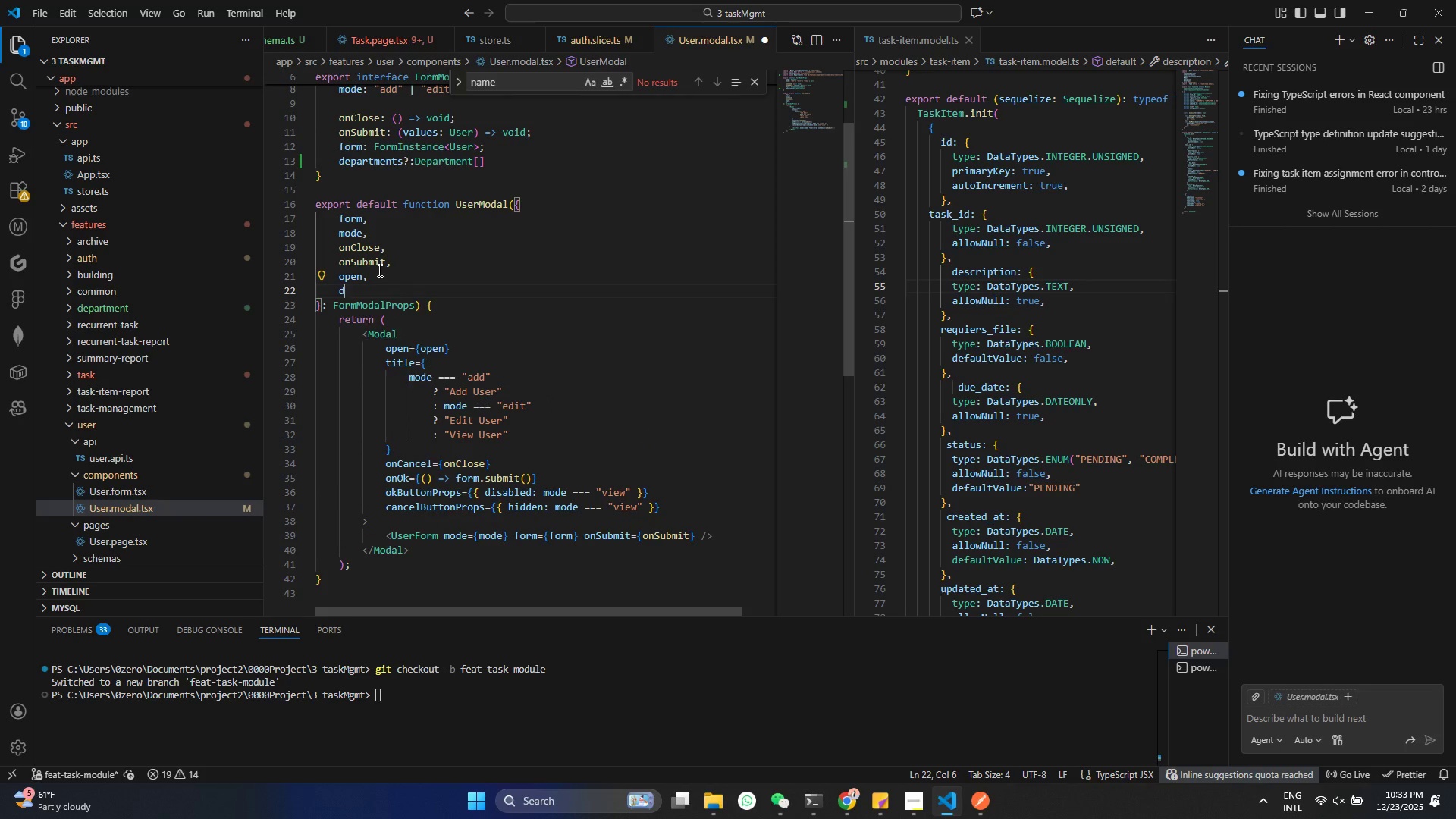 
type(de)
 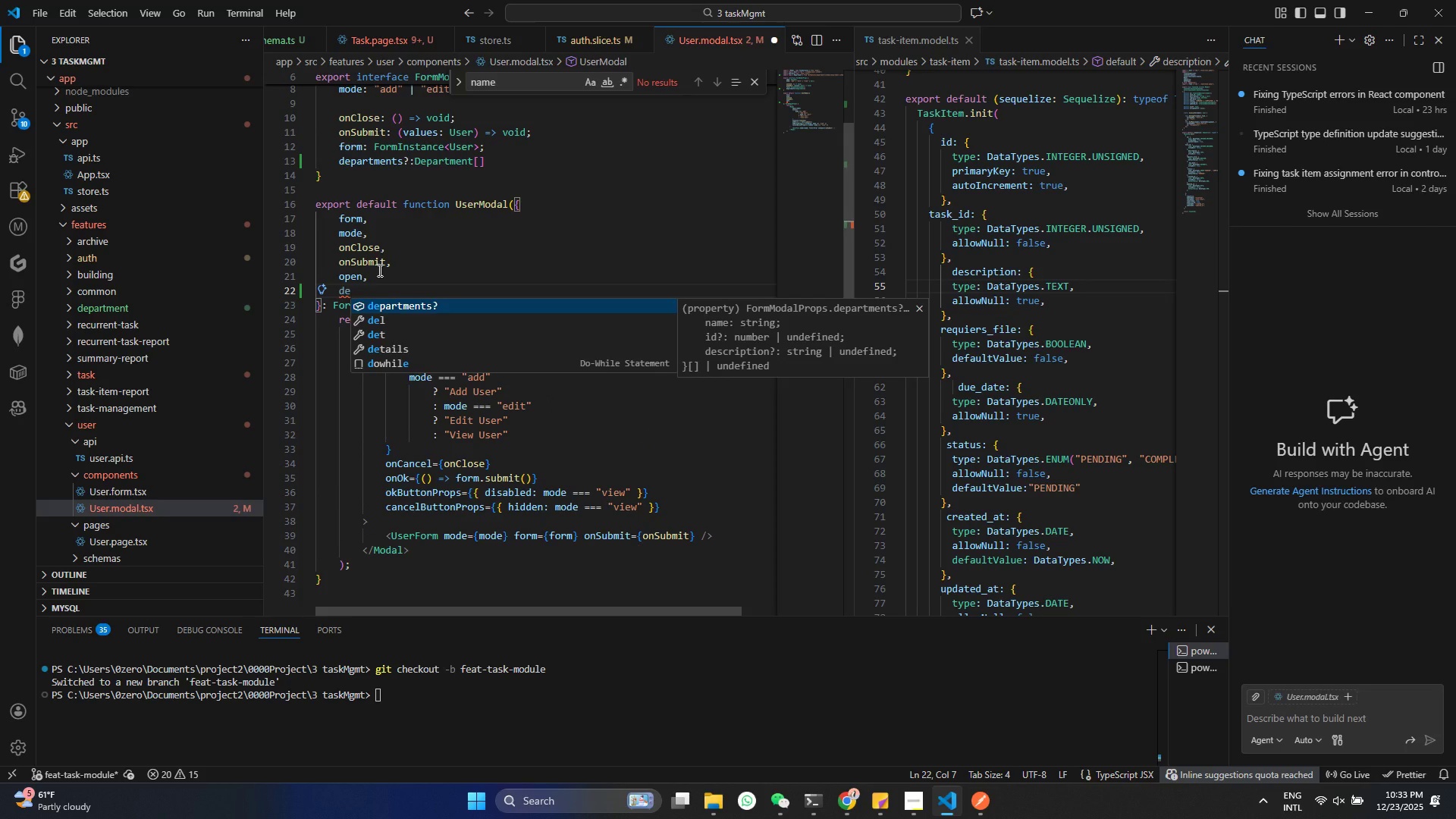 
key(Enter)
 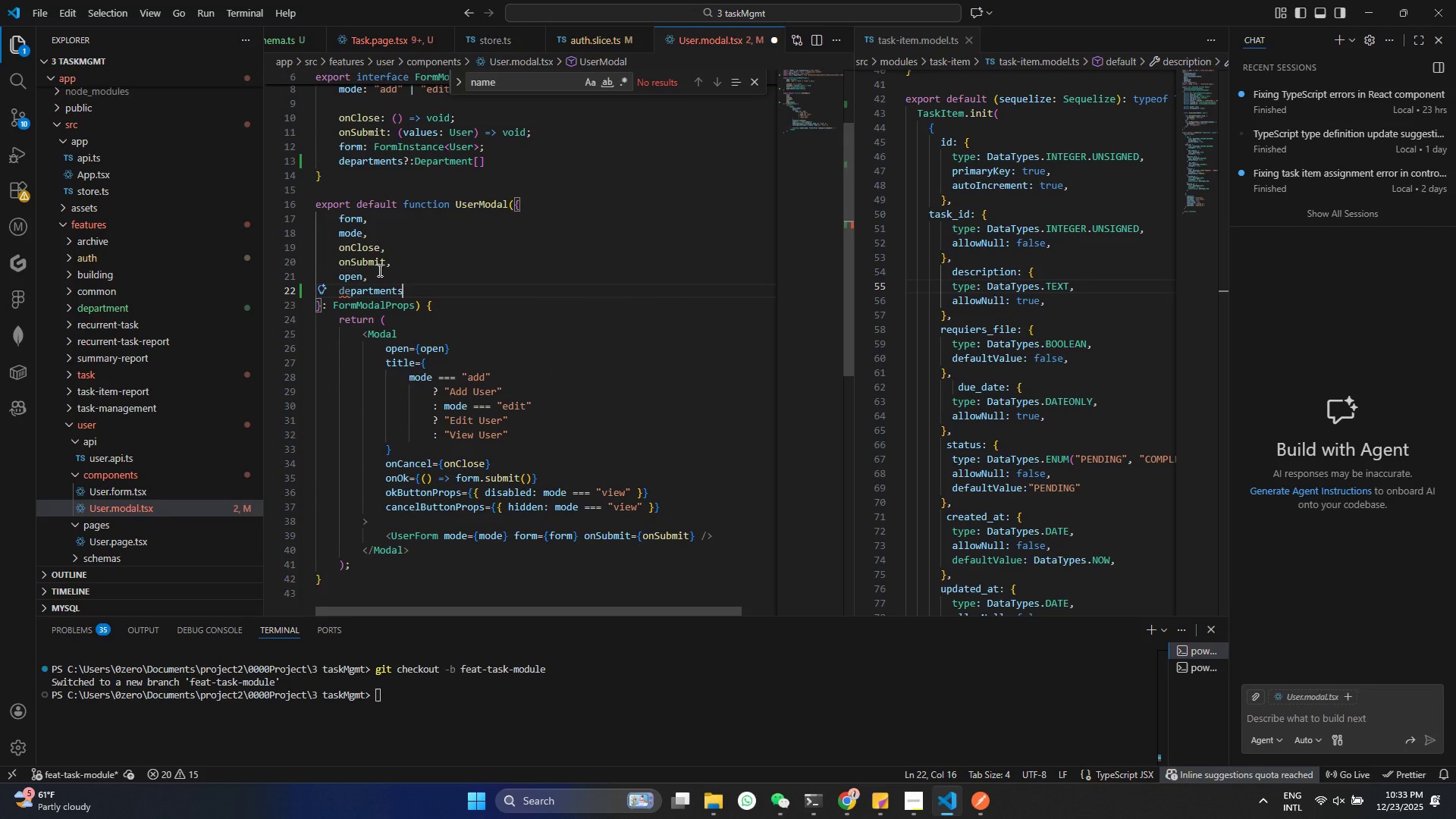 
key(Control+ControlLeft)
 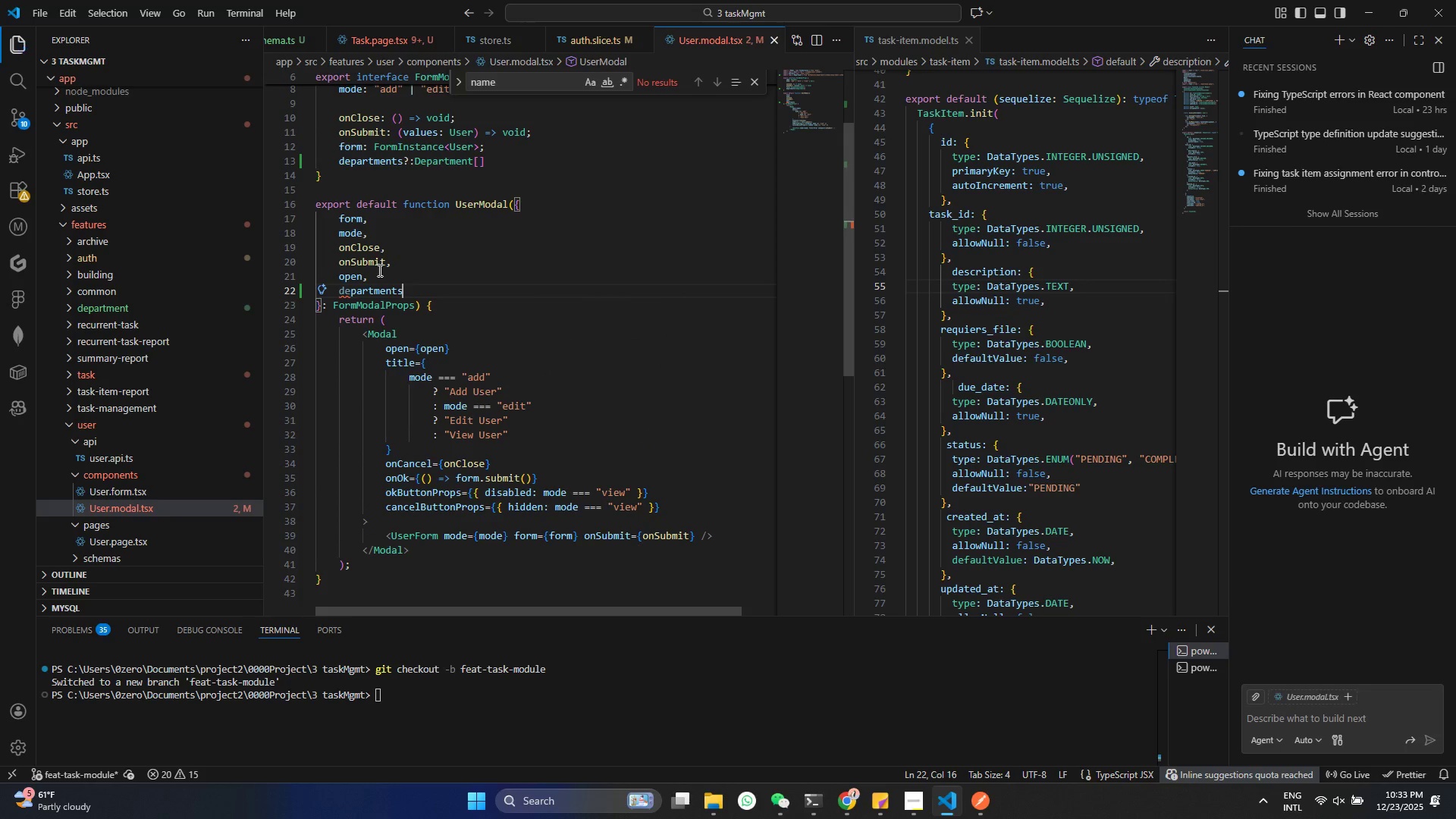 
key(Control+S)
 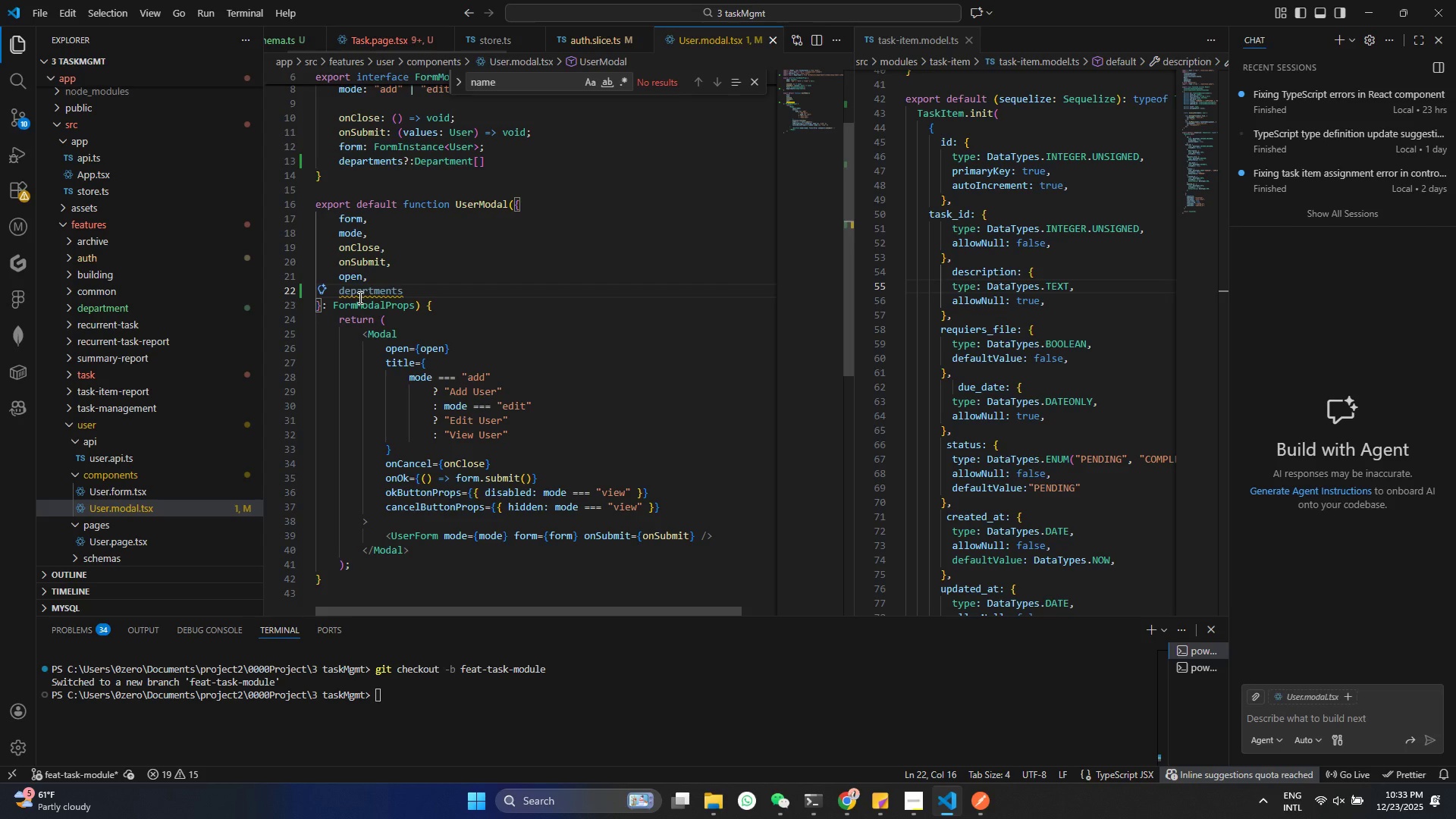 
double_click([364, 292])
 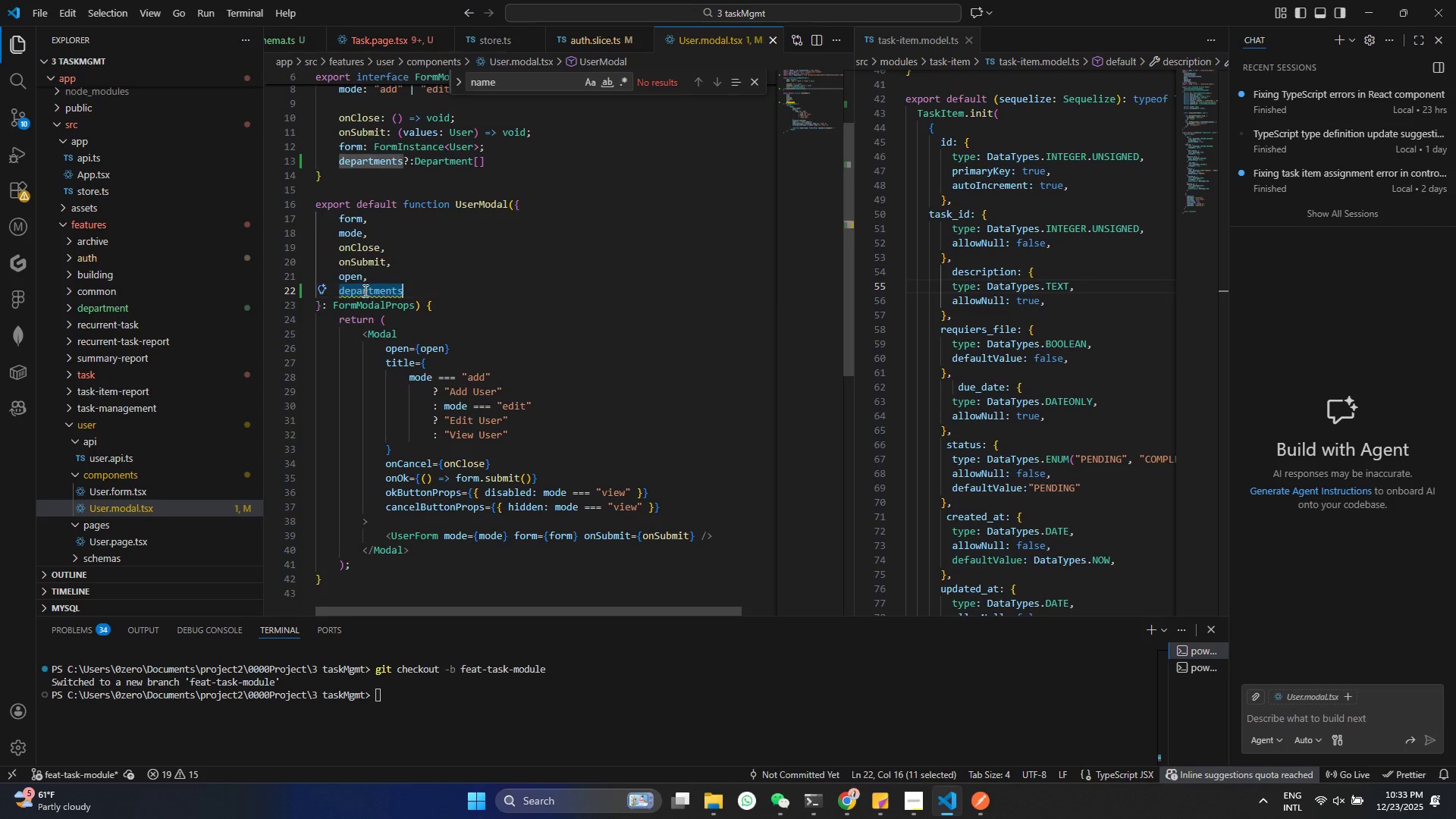 
key(Control+ControlLeft)
 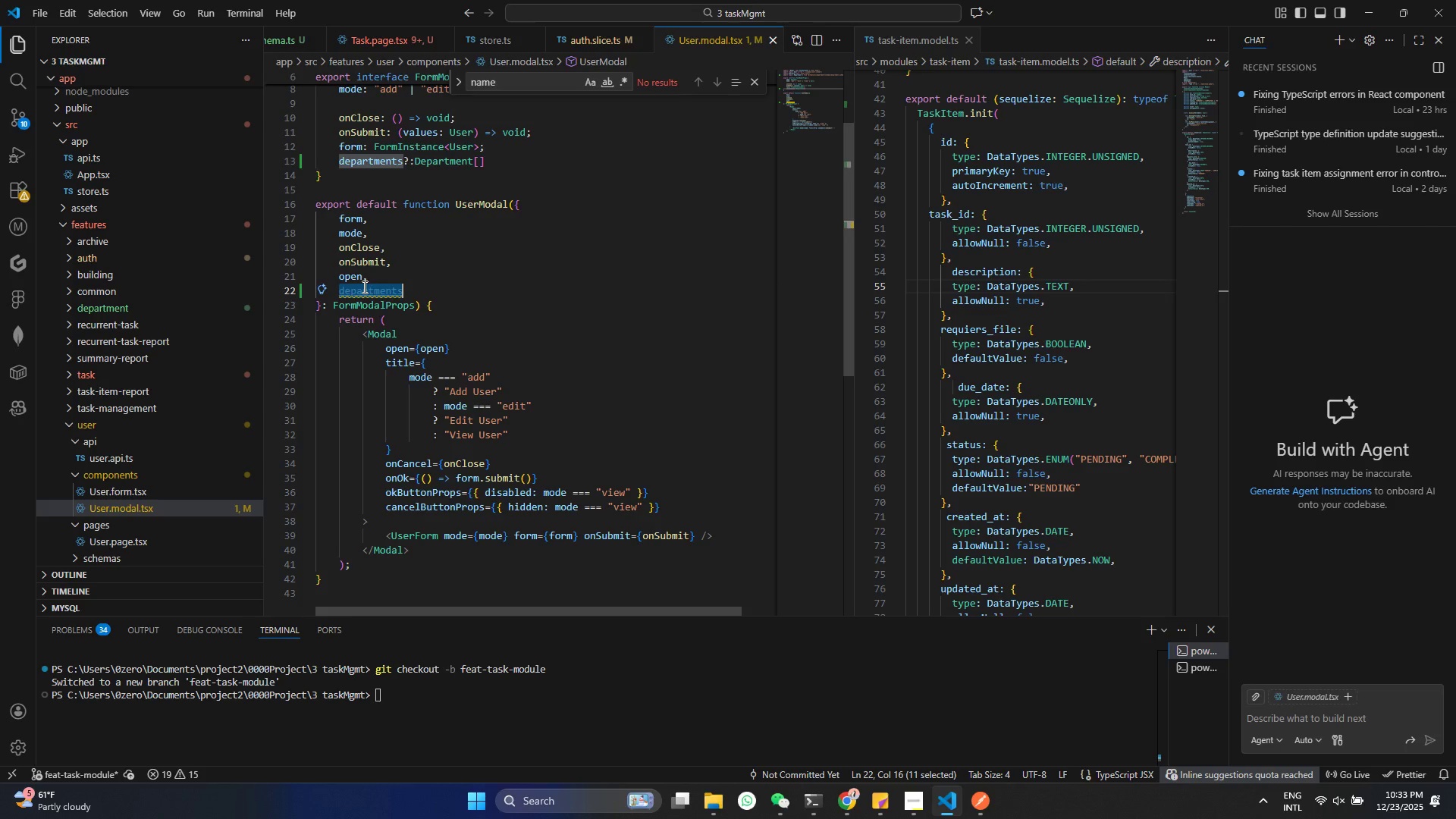 
key(Control+C)
 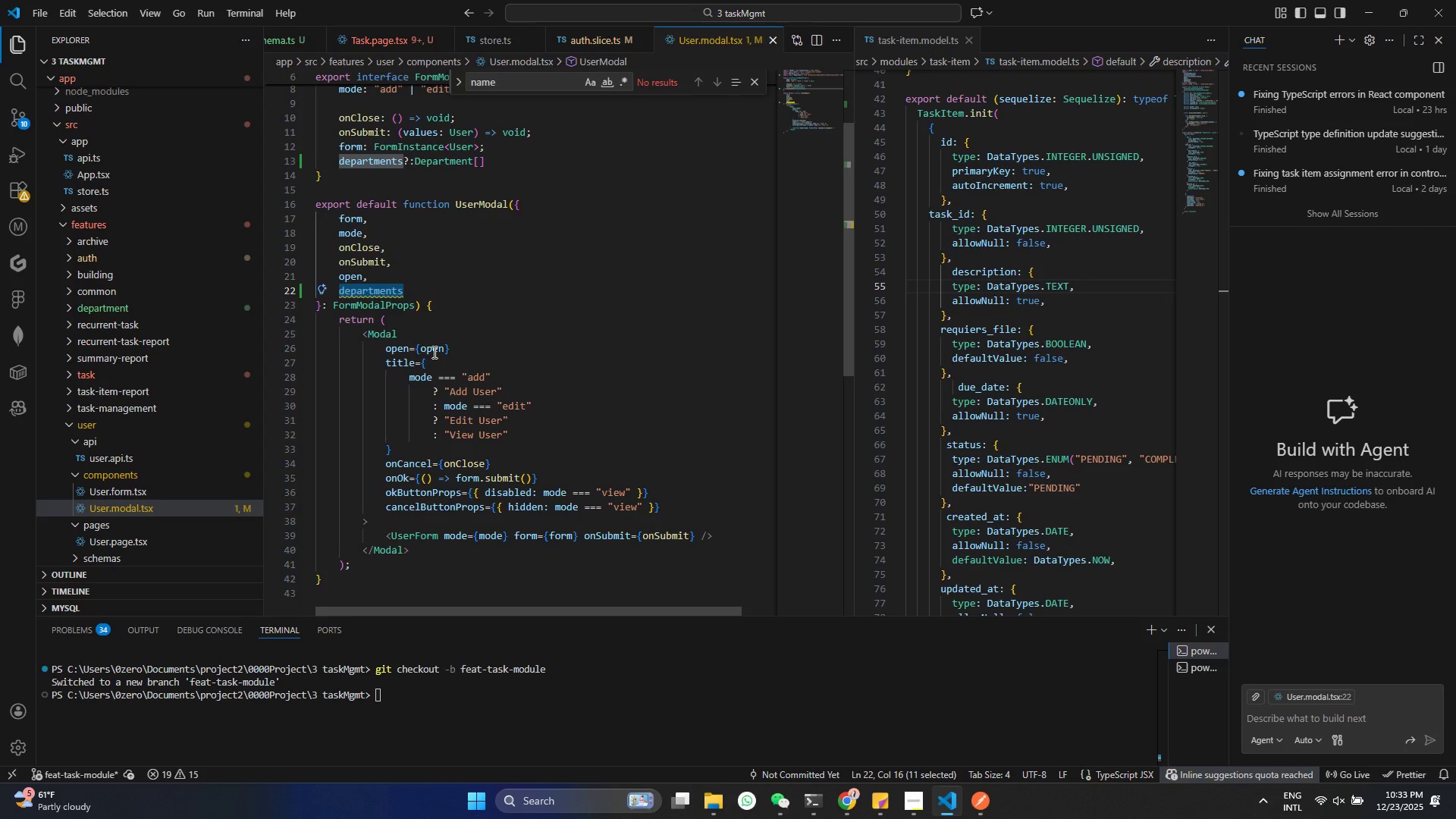 
wait(17.7)
 